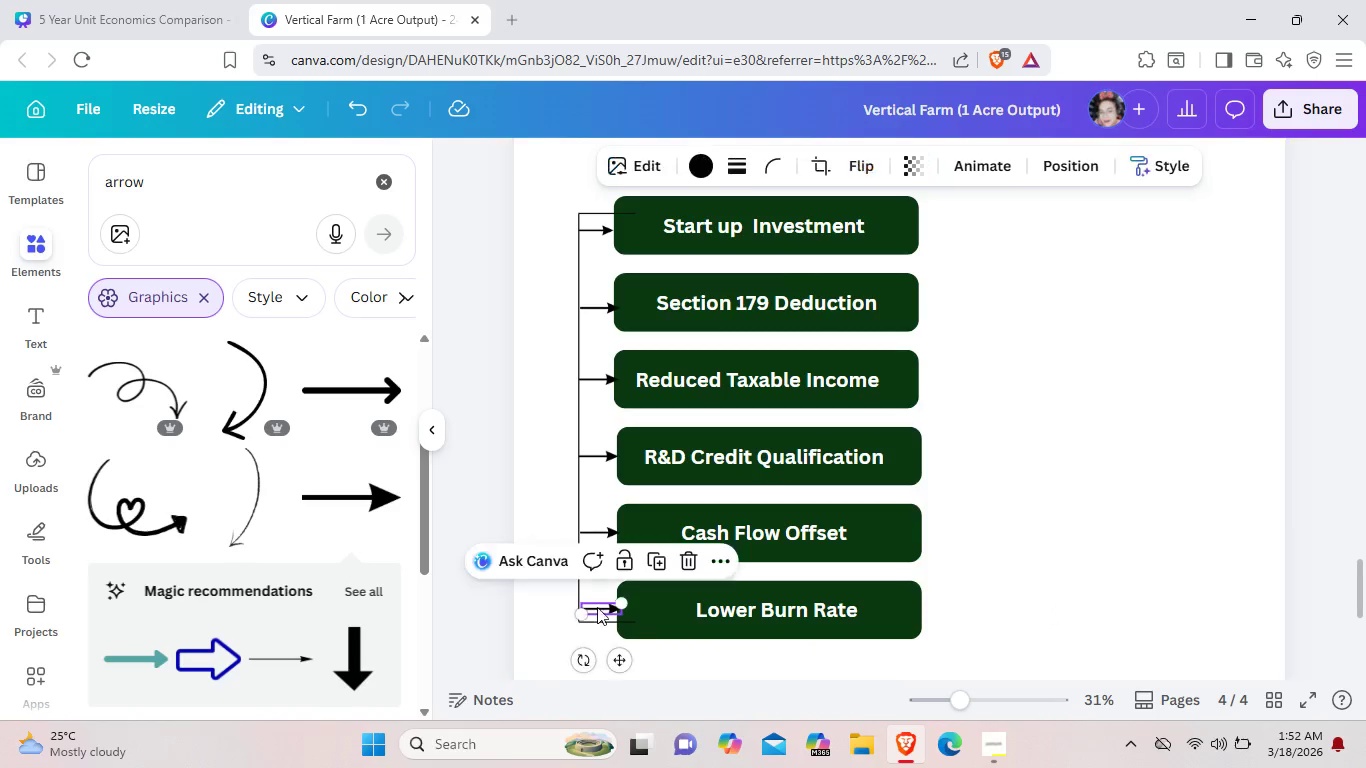 
mouse_move([619, 608])
 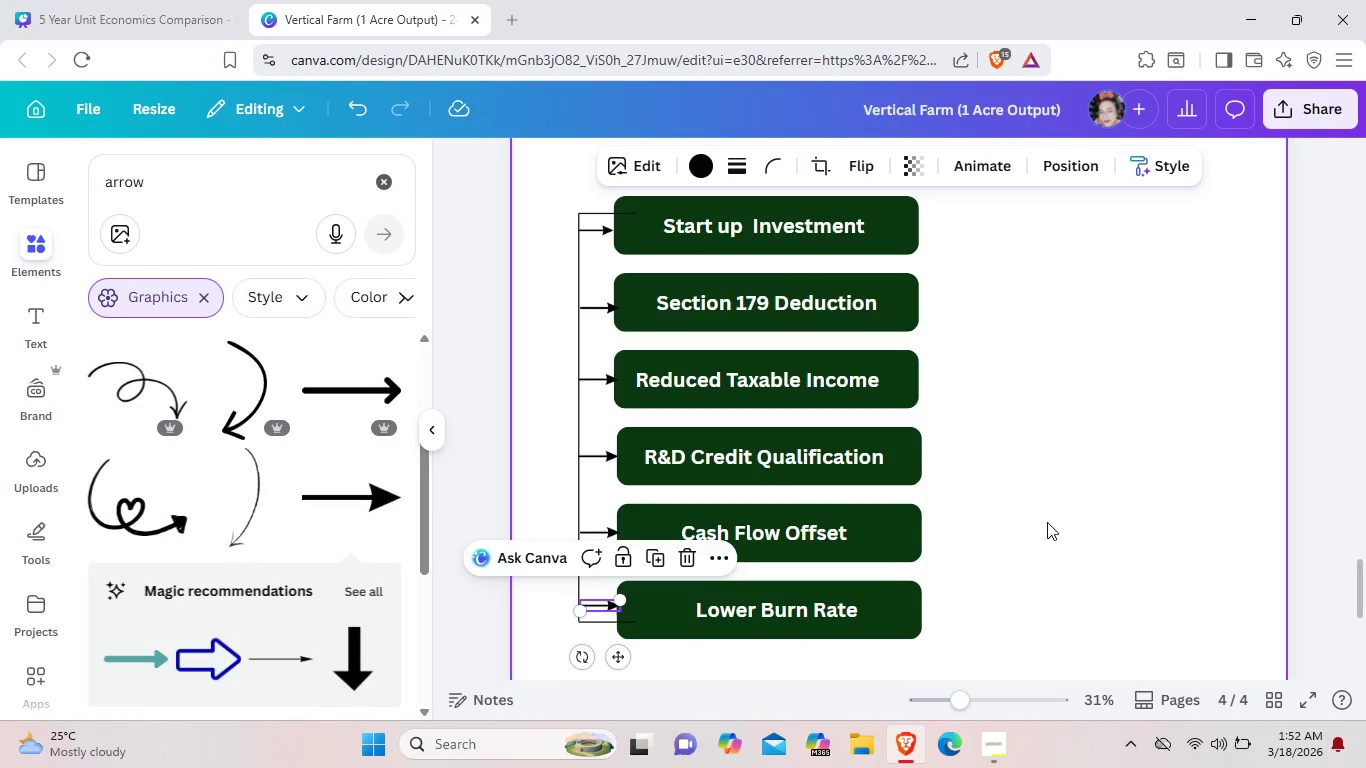 
left_click([1047, 522])
 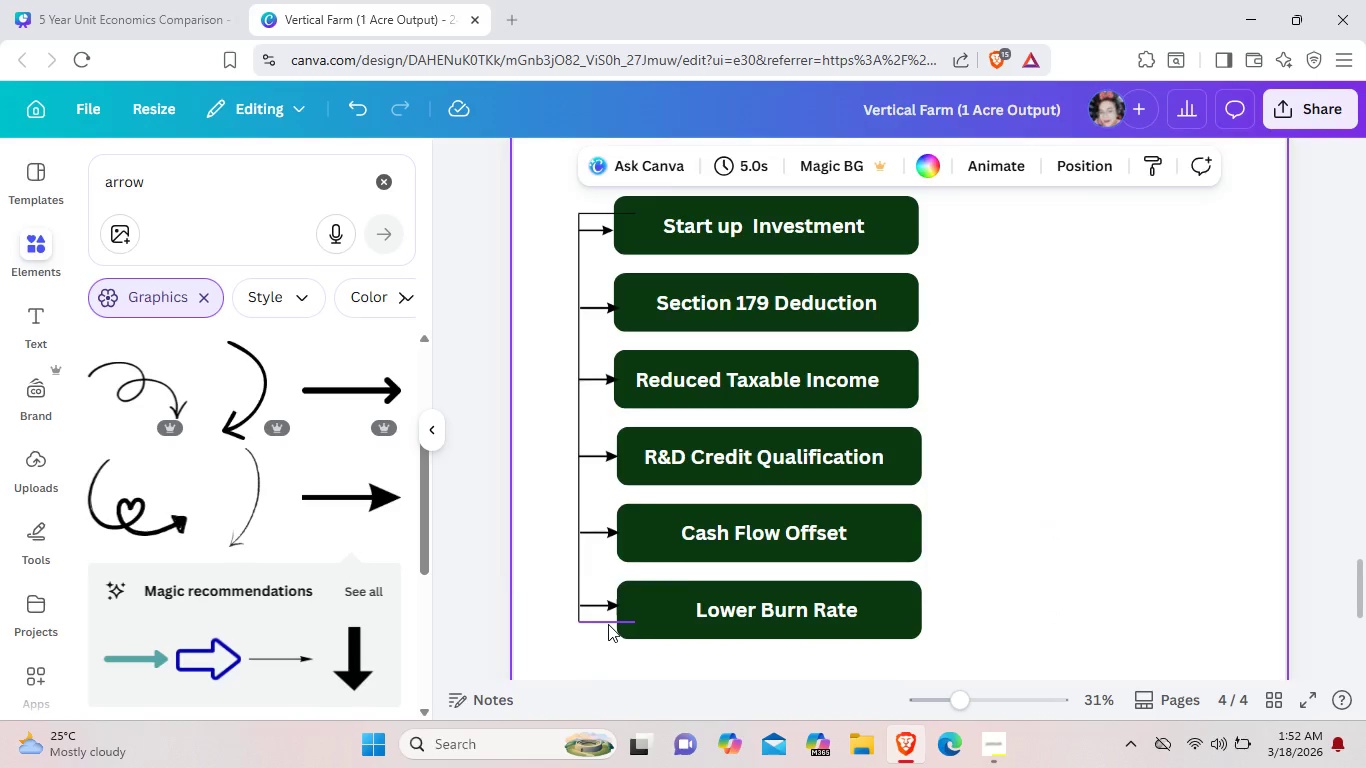 
left_click([608, 624])
 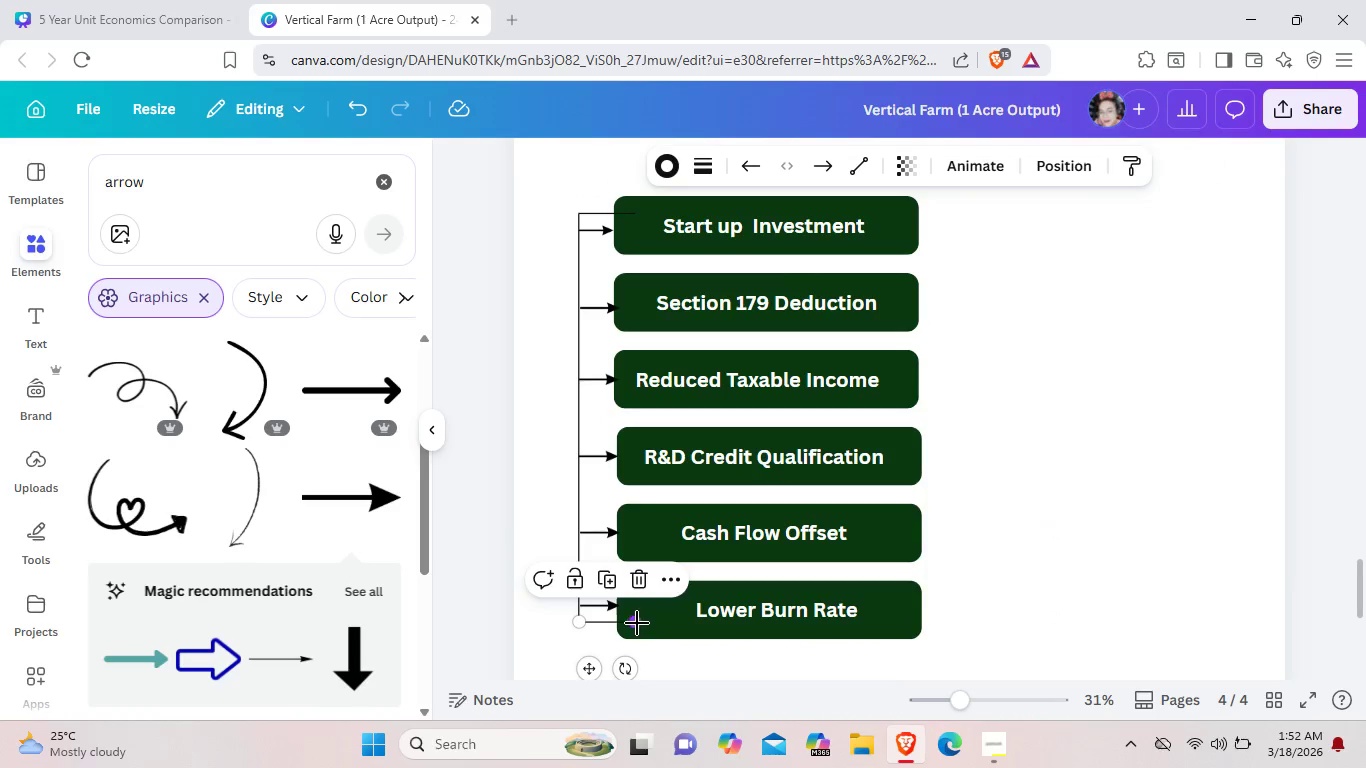 
left_click_drag(start_coordinate=[639, 623], to_coordinate=[613, 623])
 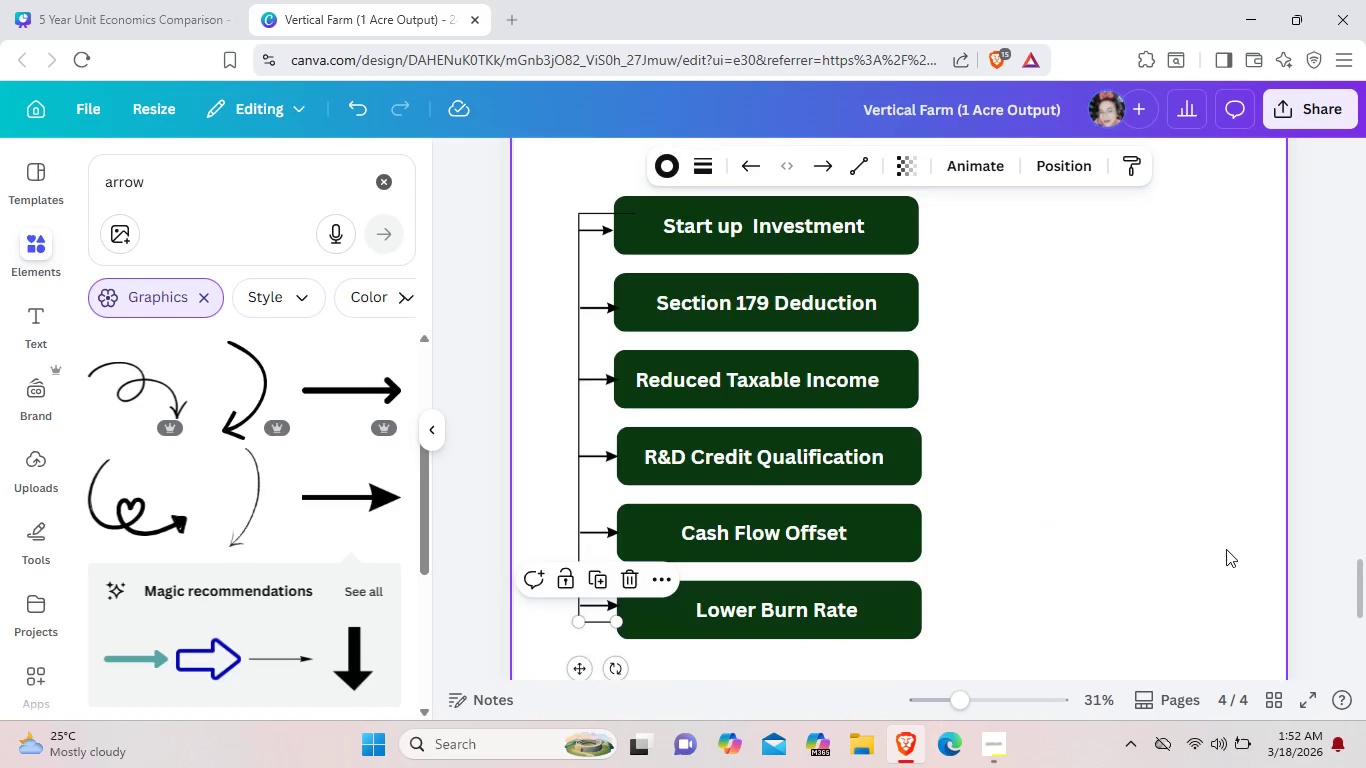 
left_click([1228, 549])
 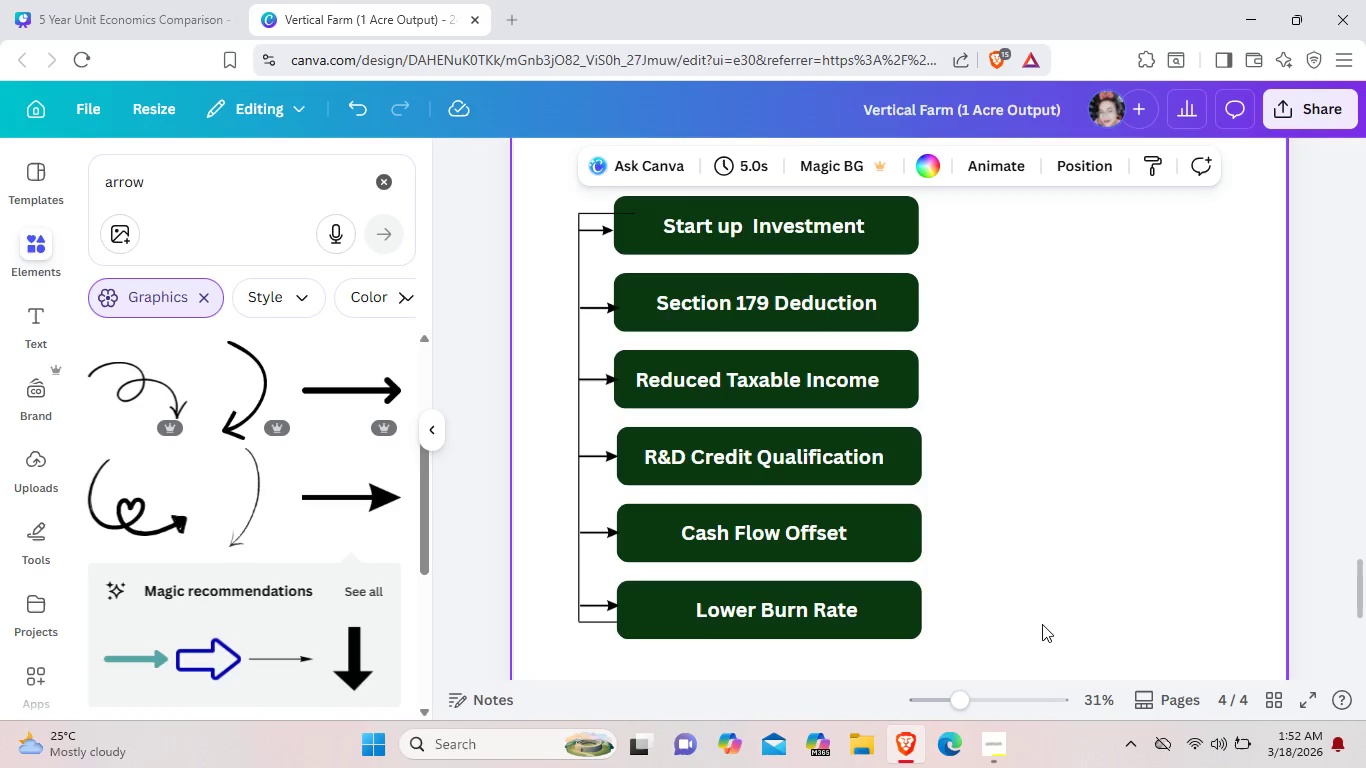 
wait(5.86)
 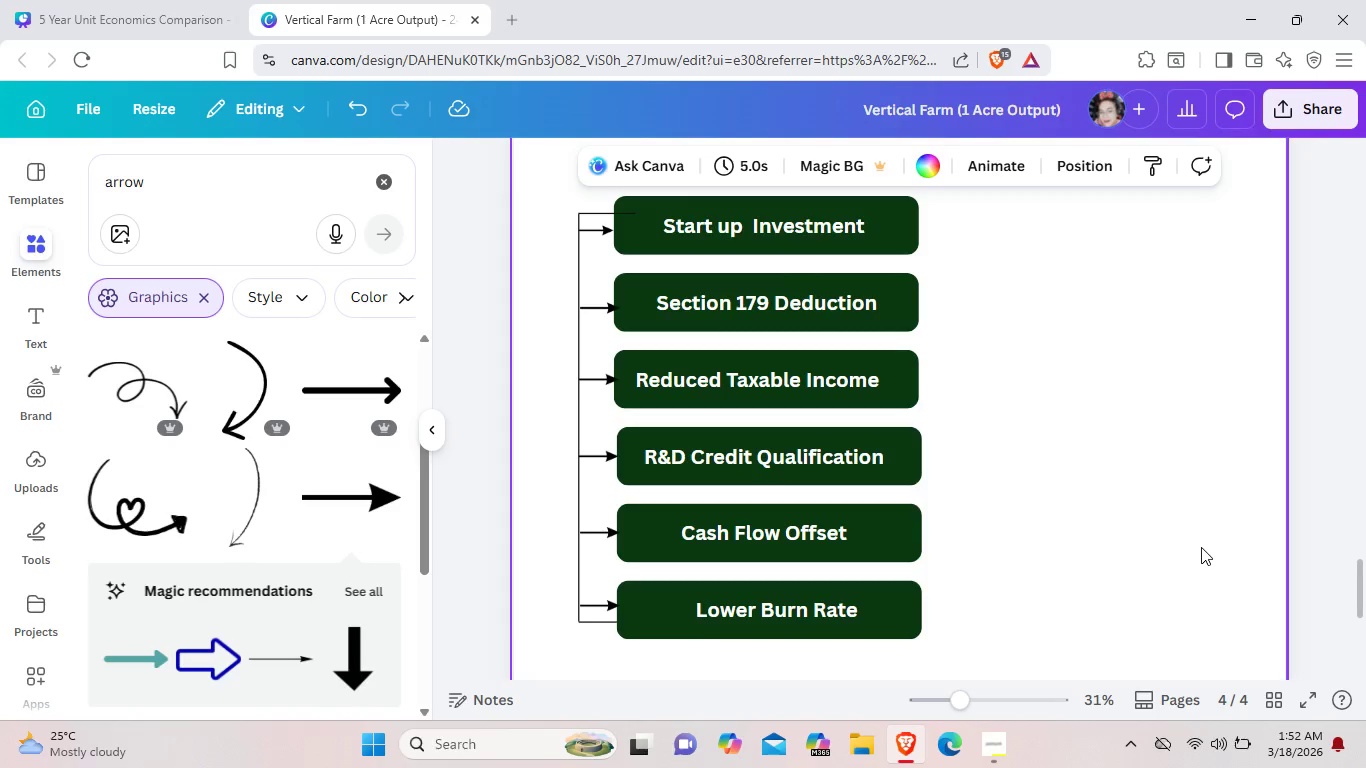 
left_click_drag(start_coordinate=[965, 655], to_coordinate=[539, 200])
 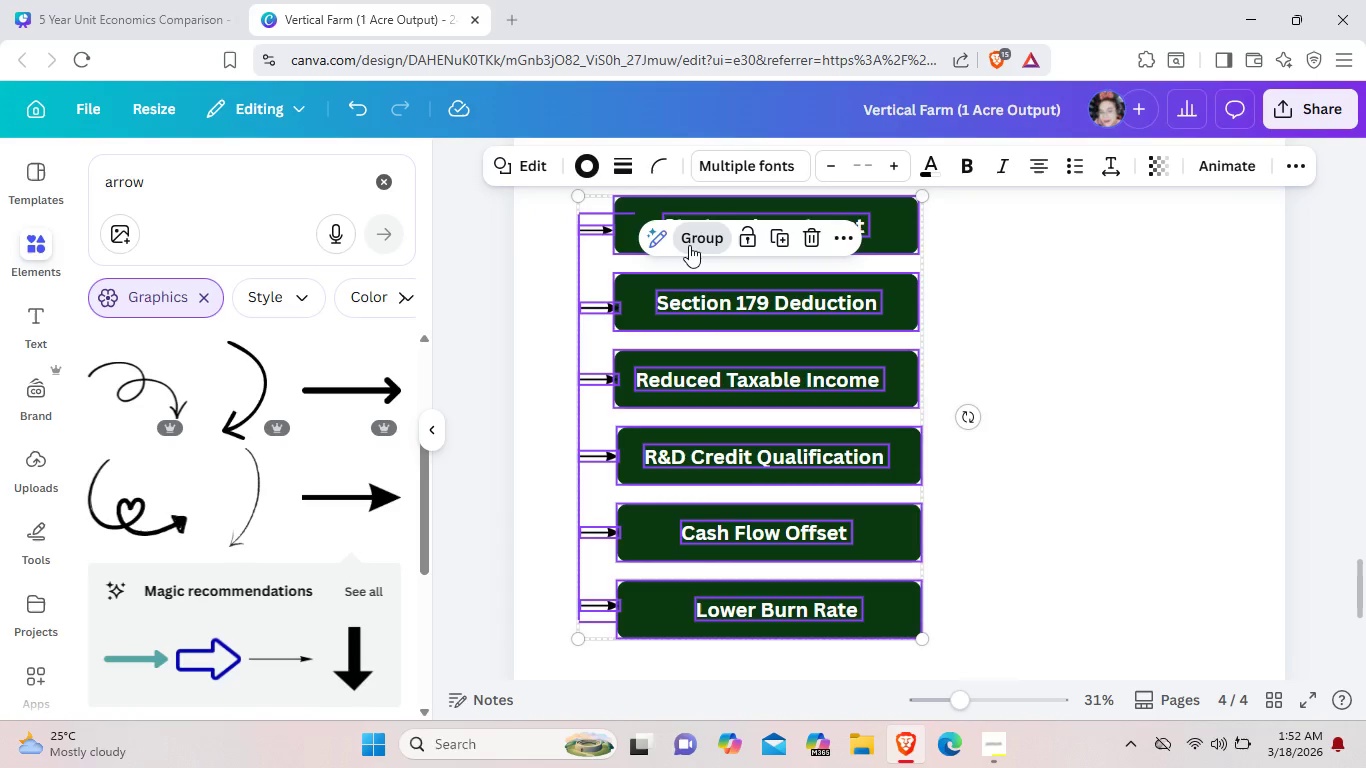 
left_click([689, 245])
 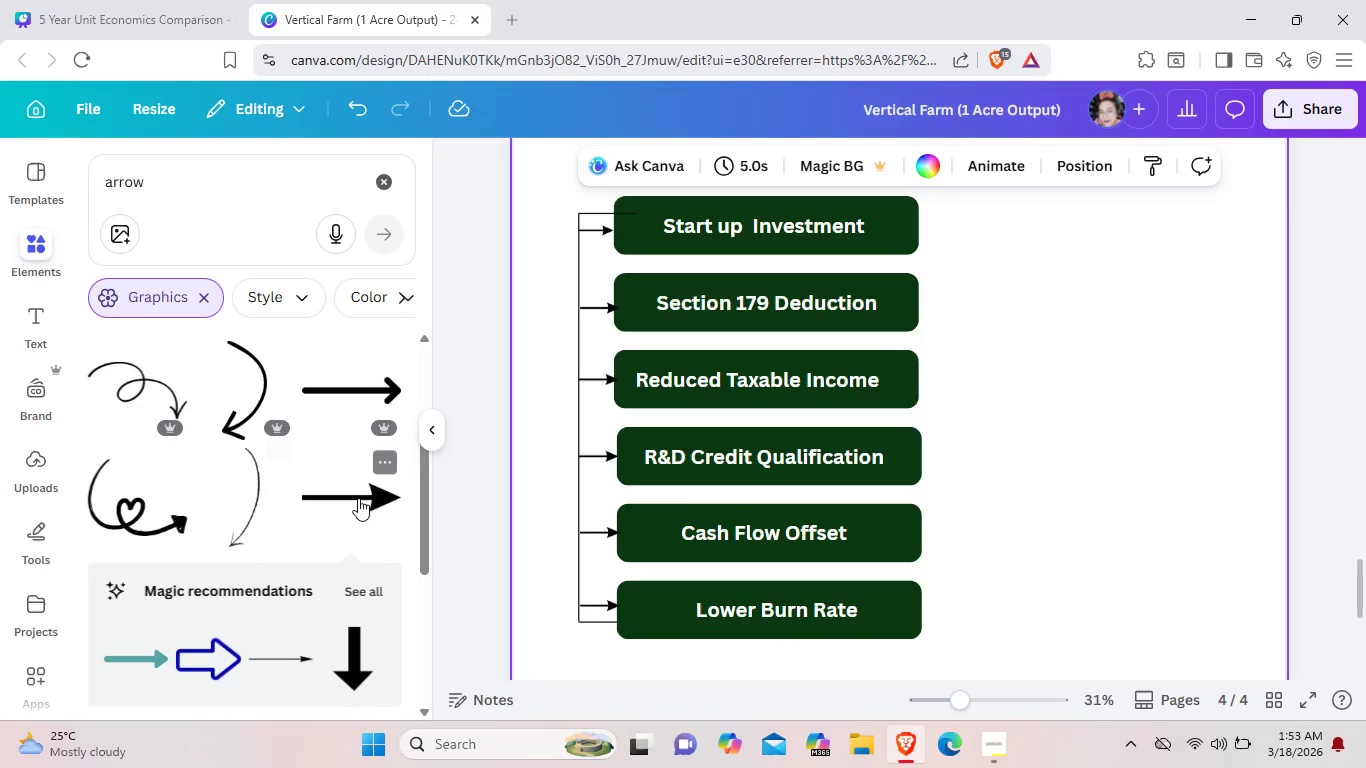 
wait(17.41)
 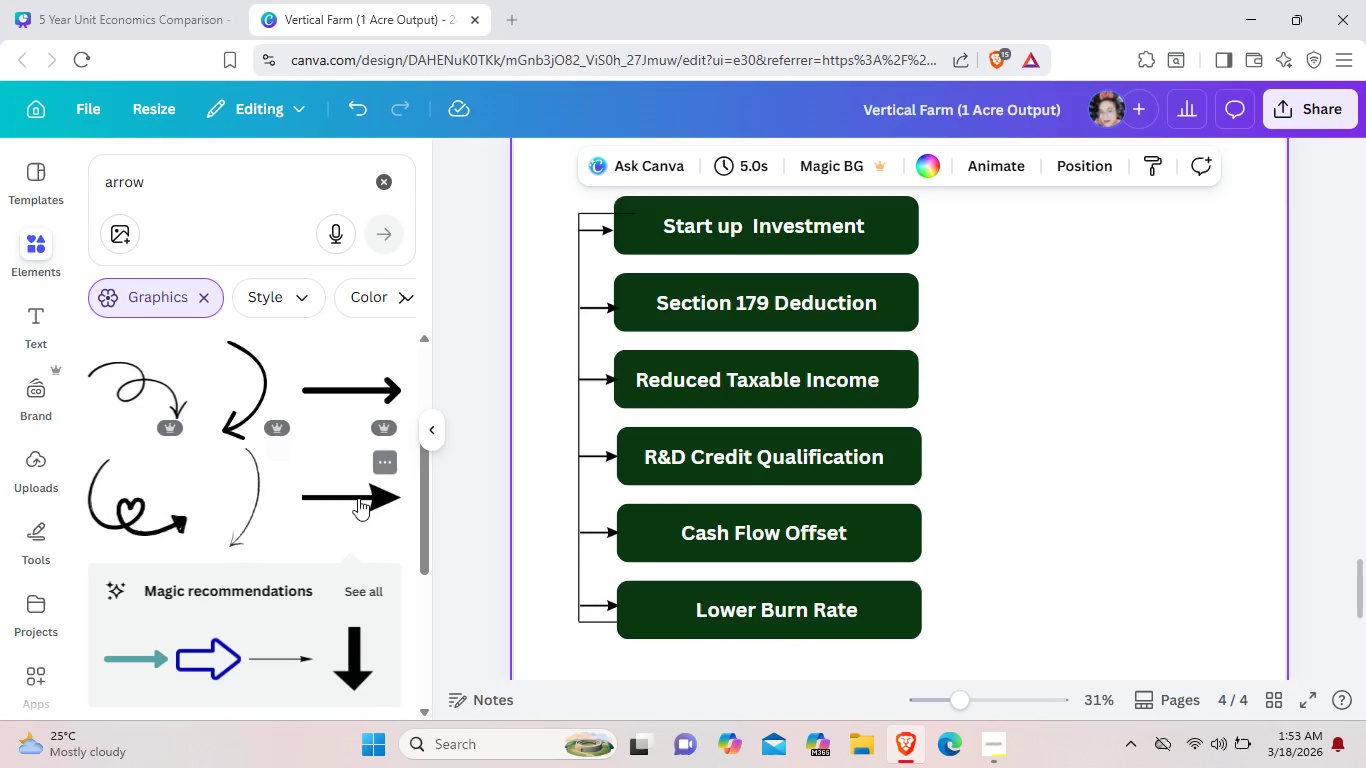 
left_click([352, 660])
 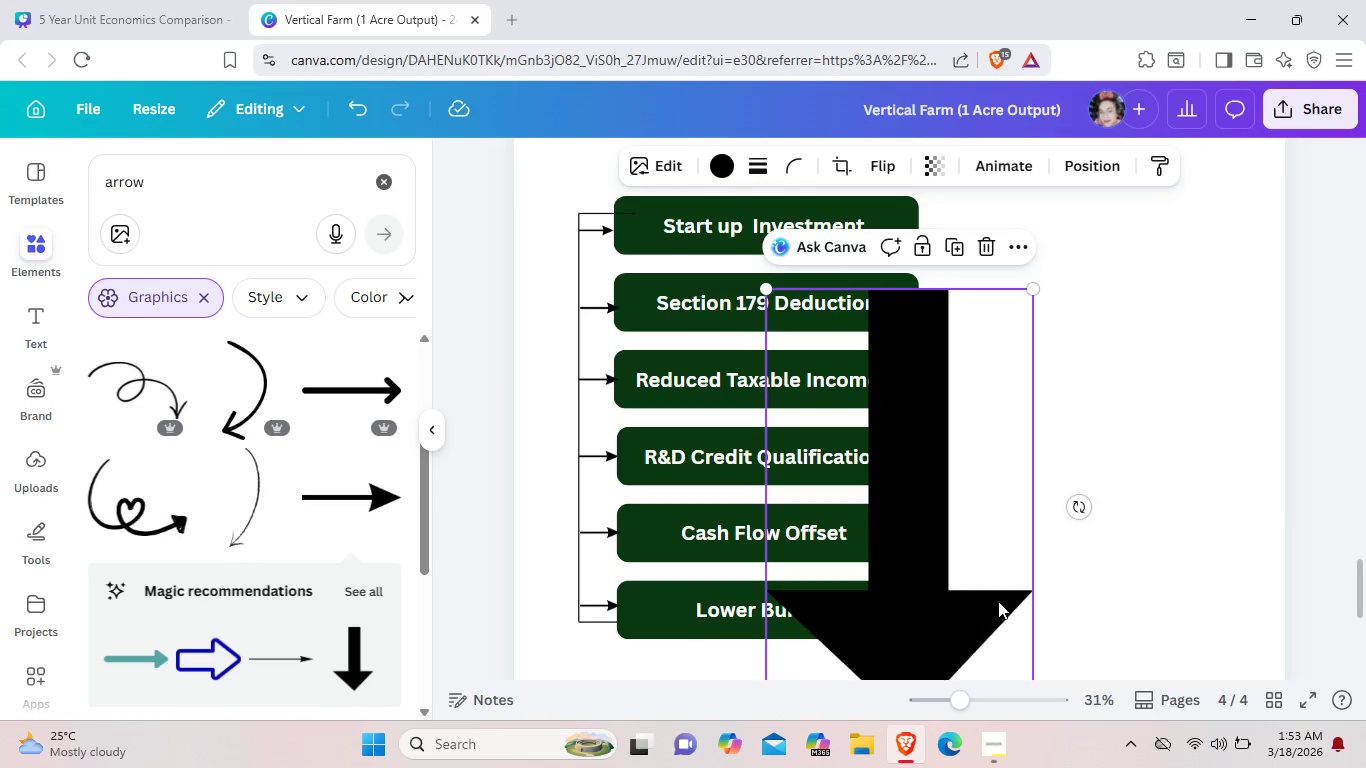 
left_click_drag(start_coordinate=[998, 601], to_coordinate=[867, 557])
 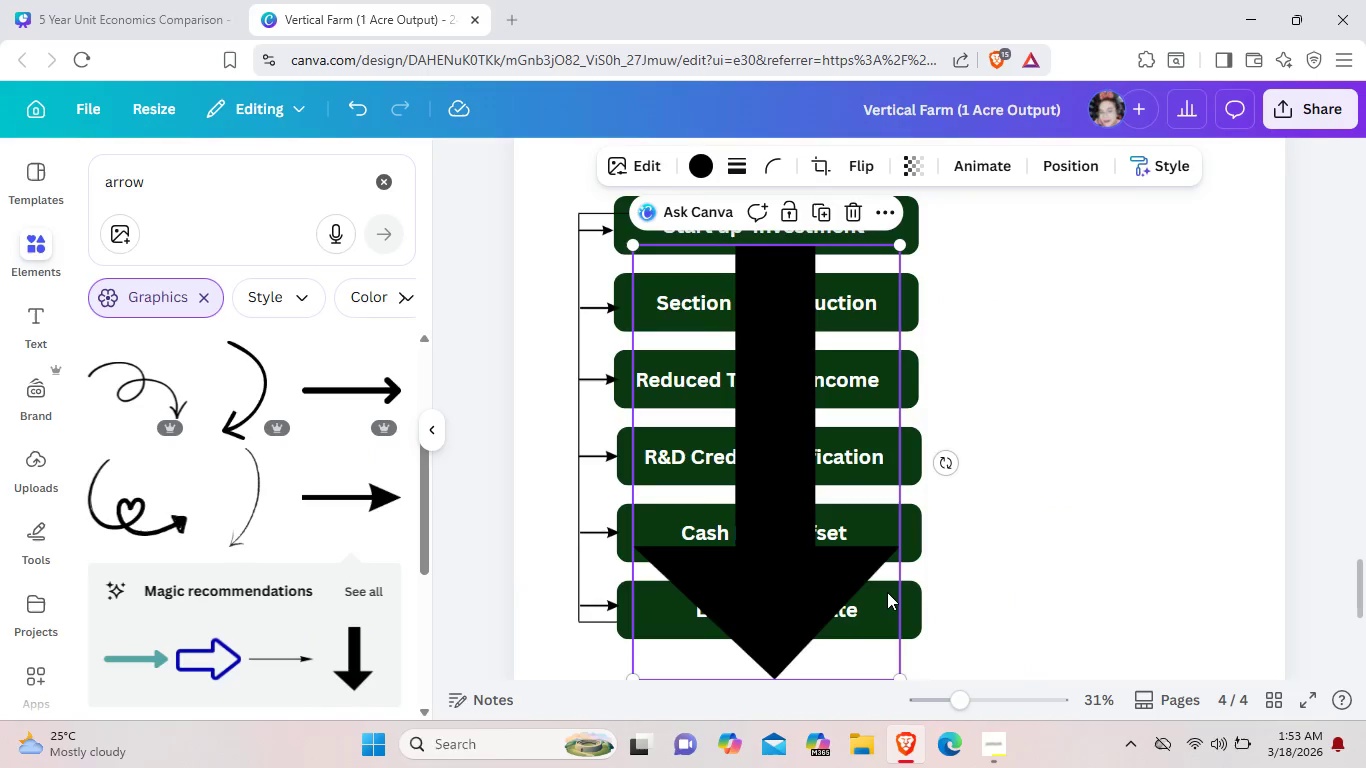 
key(Backspace)
 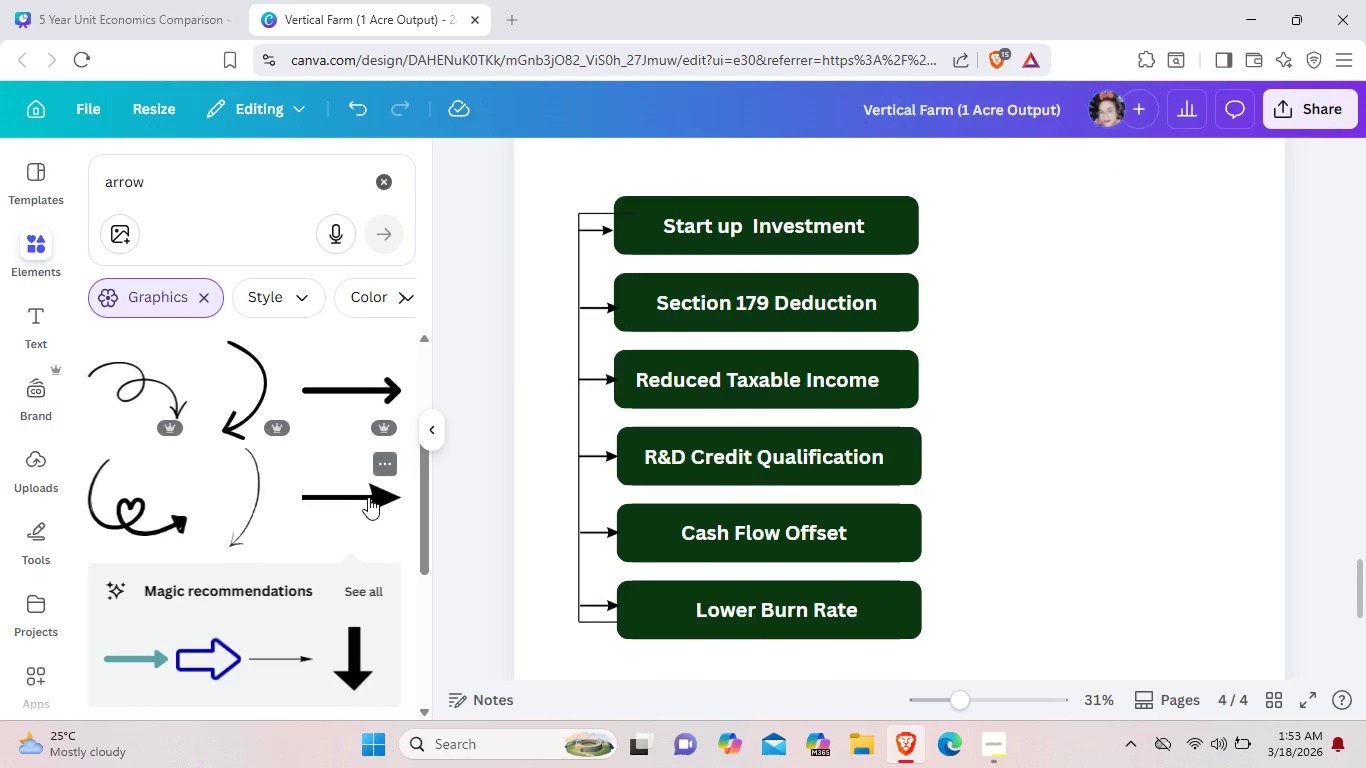 
left_click([368, 497])
 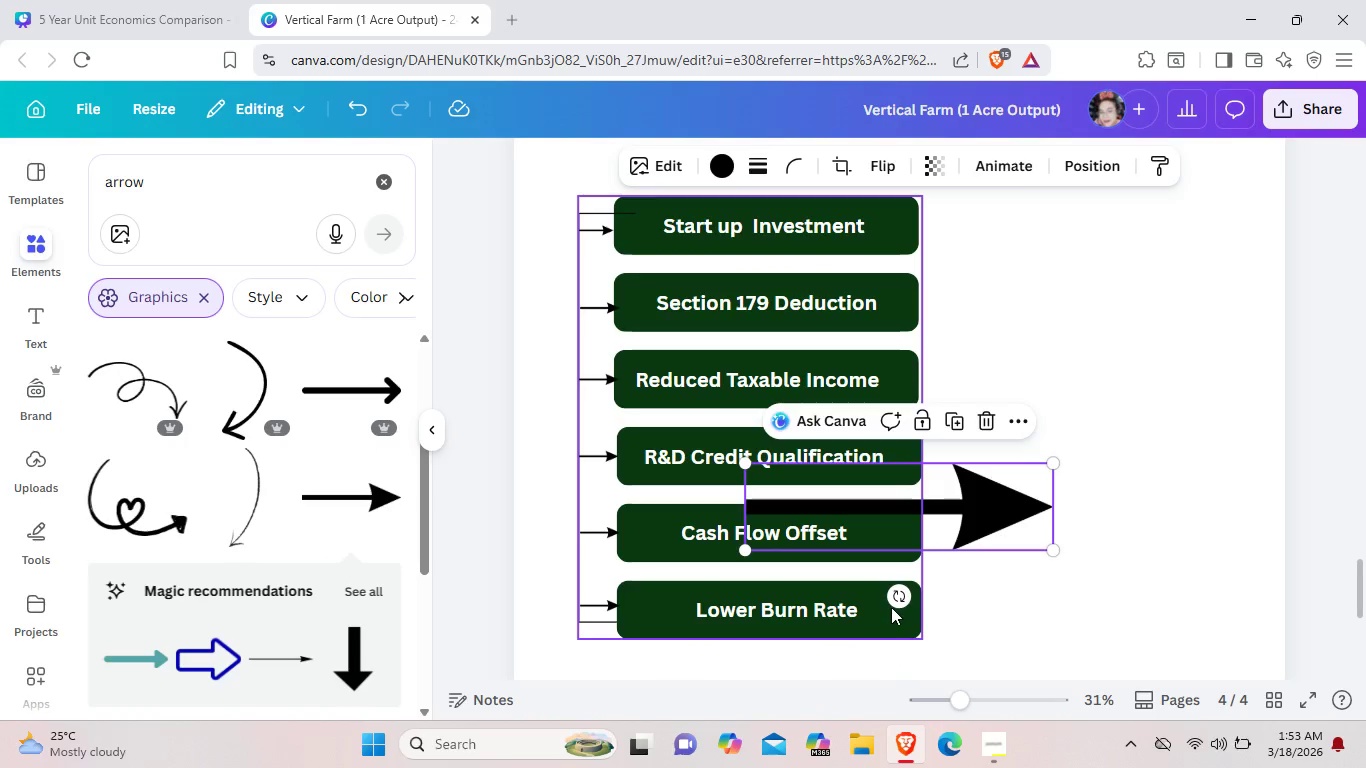 
left_click_drag(start_coordinate=[900, 594], to_coordinate=[726, 505])
 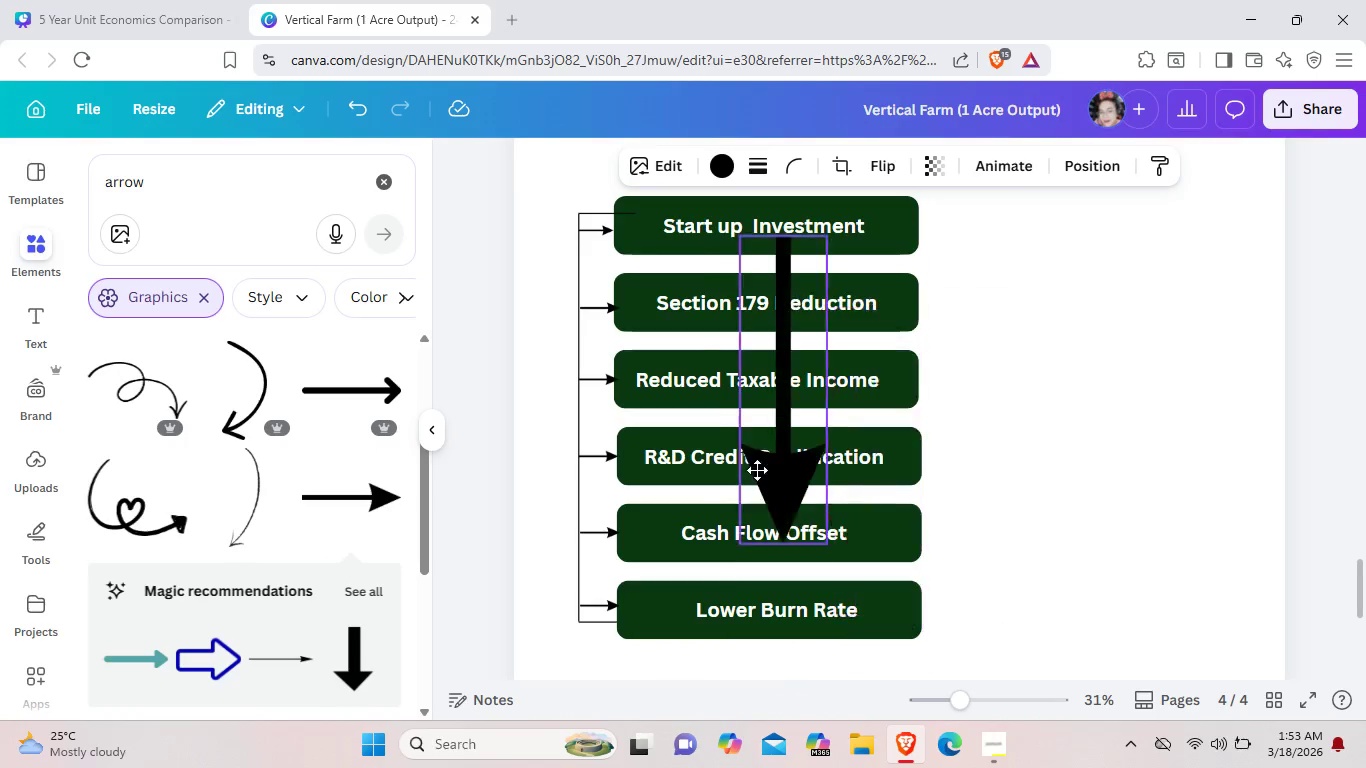 
left_click_drag(start_coordinate=[880, 591], to_coordinate=[765, 485])
 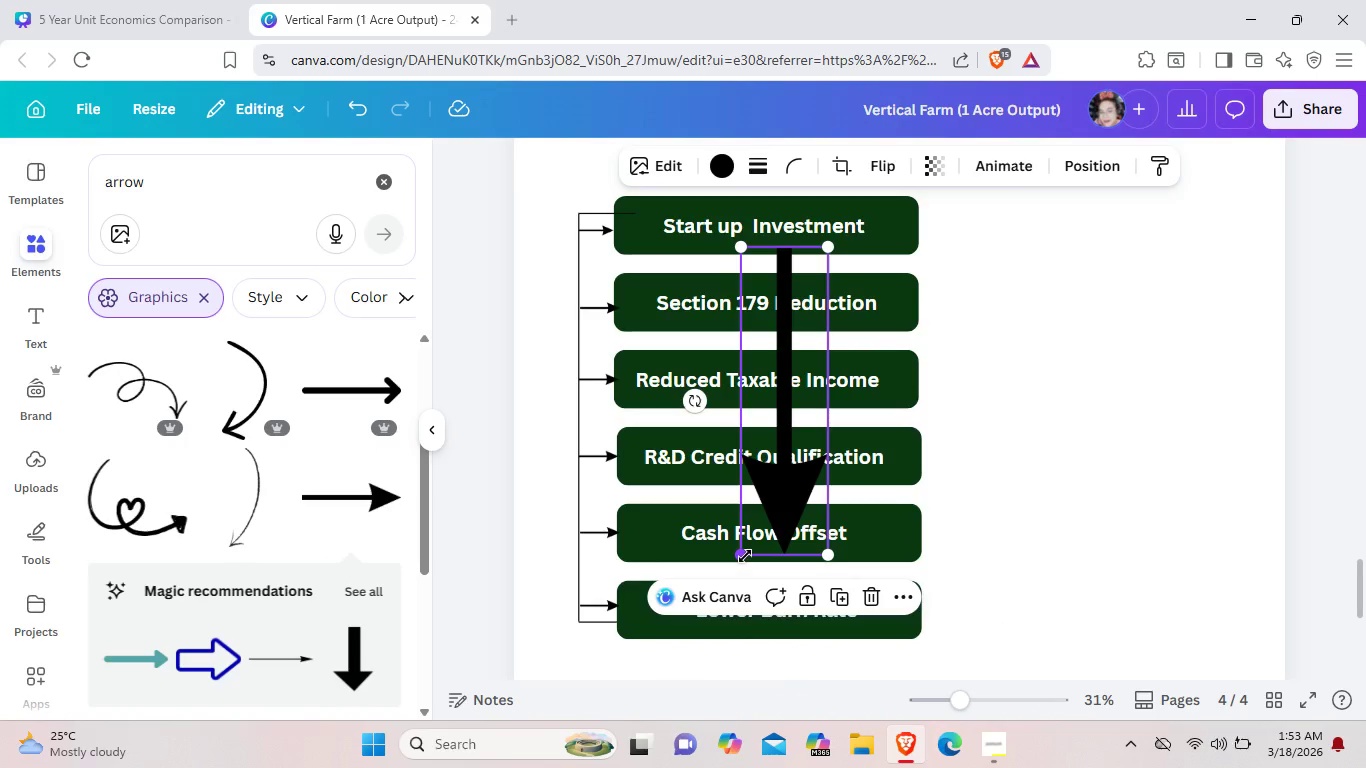 
left_click_drag(start_coordinate=[745, 556], to_coordinate=[724, 741])
 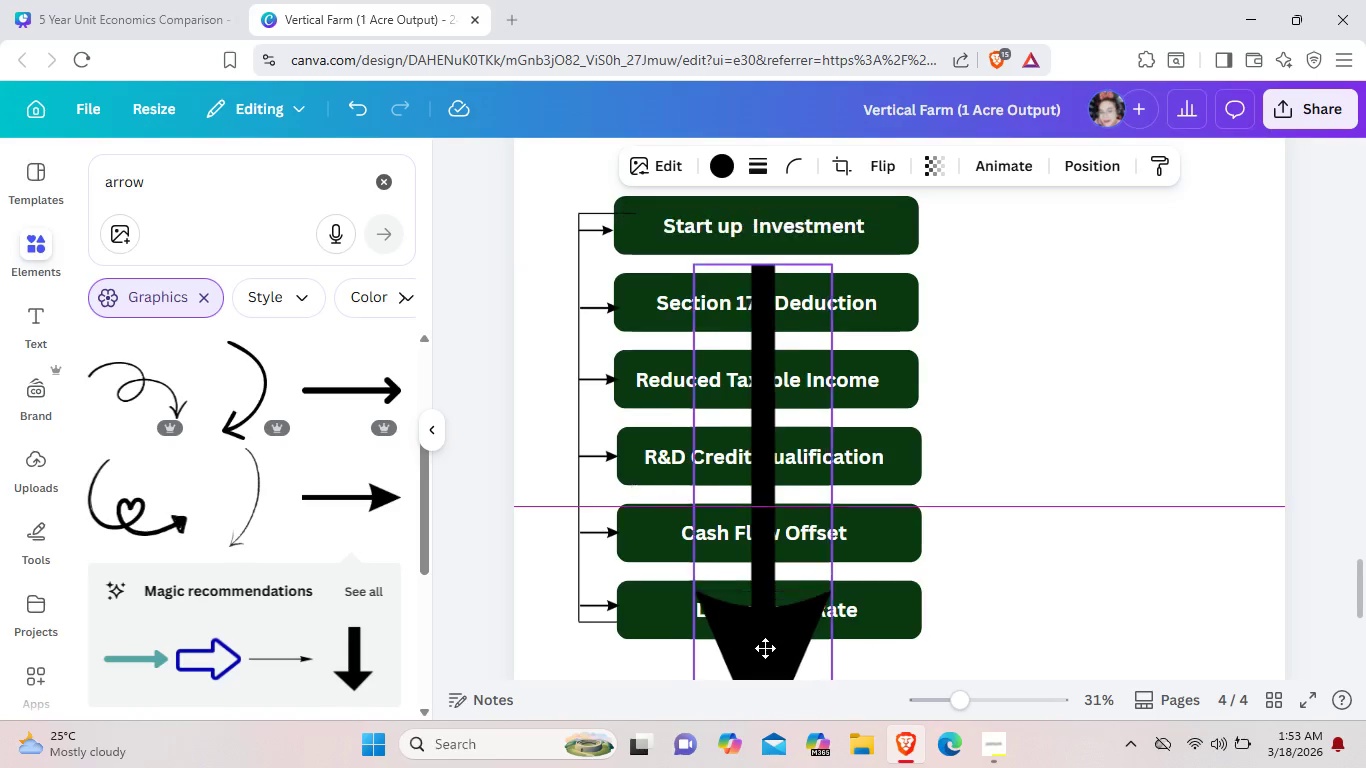 
left_click_drag(start_coordinate=[761, 634], to_coordinate=[770, 650])
 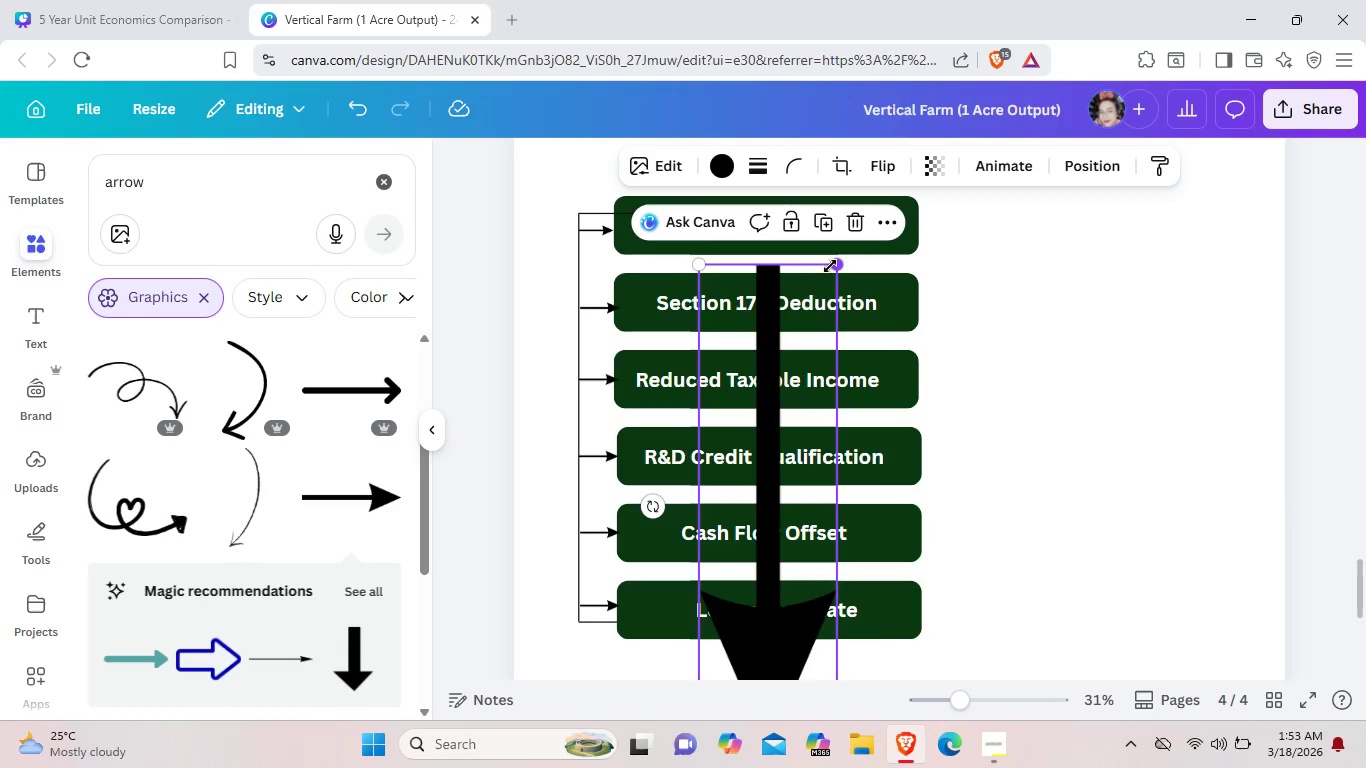 
left_click_drag(start_coordinate=[830, 266], to_coordinate=[832, 247])
 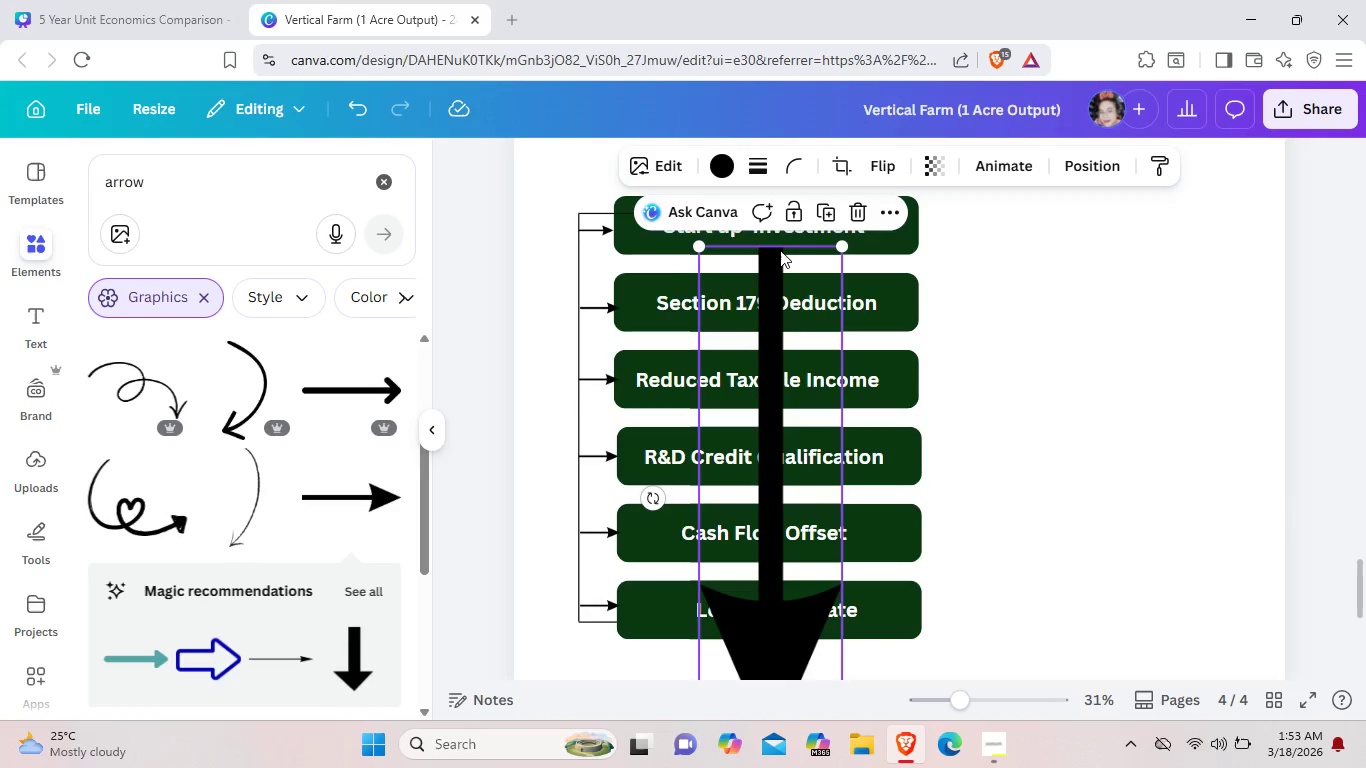 
wait(5.28)
 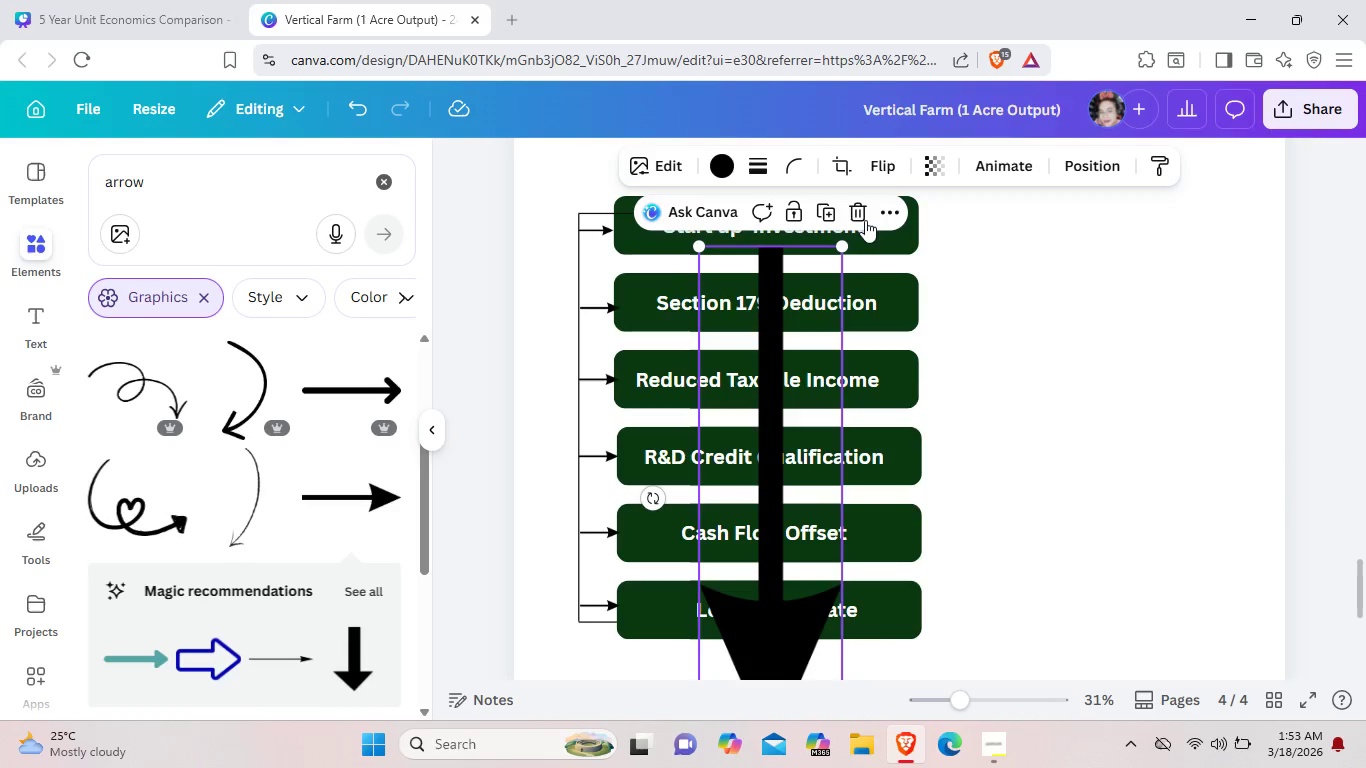 
left_click_drag(start_coordinate=[836, 247], to_coordinate=[855, 185])
 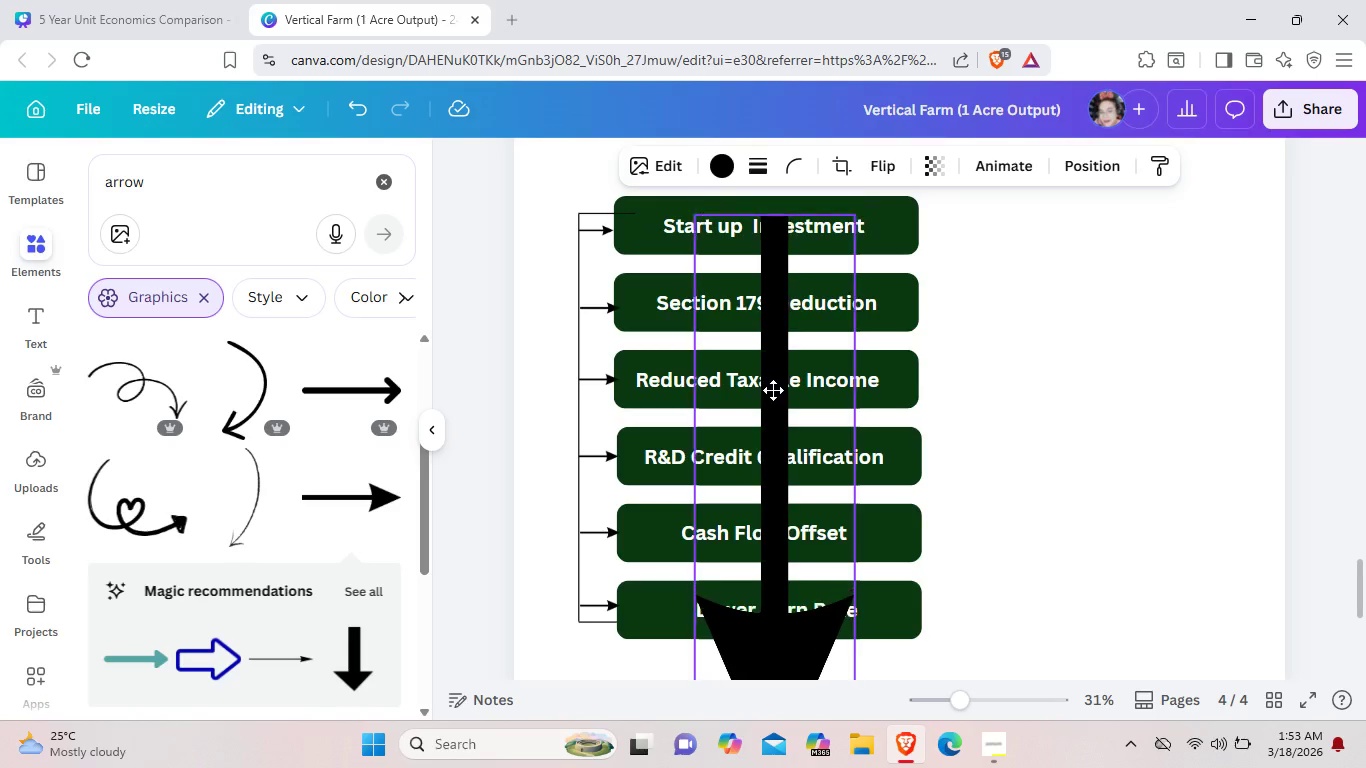 
left_click_drag(start_coordinate=[779, 357], to_coordinate=[770, 406])
 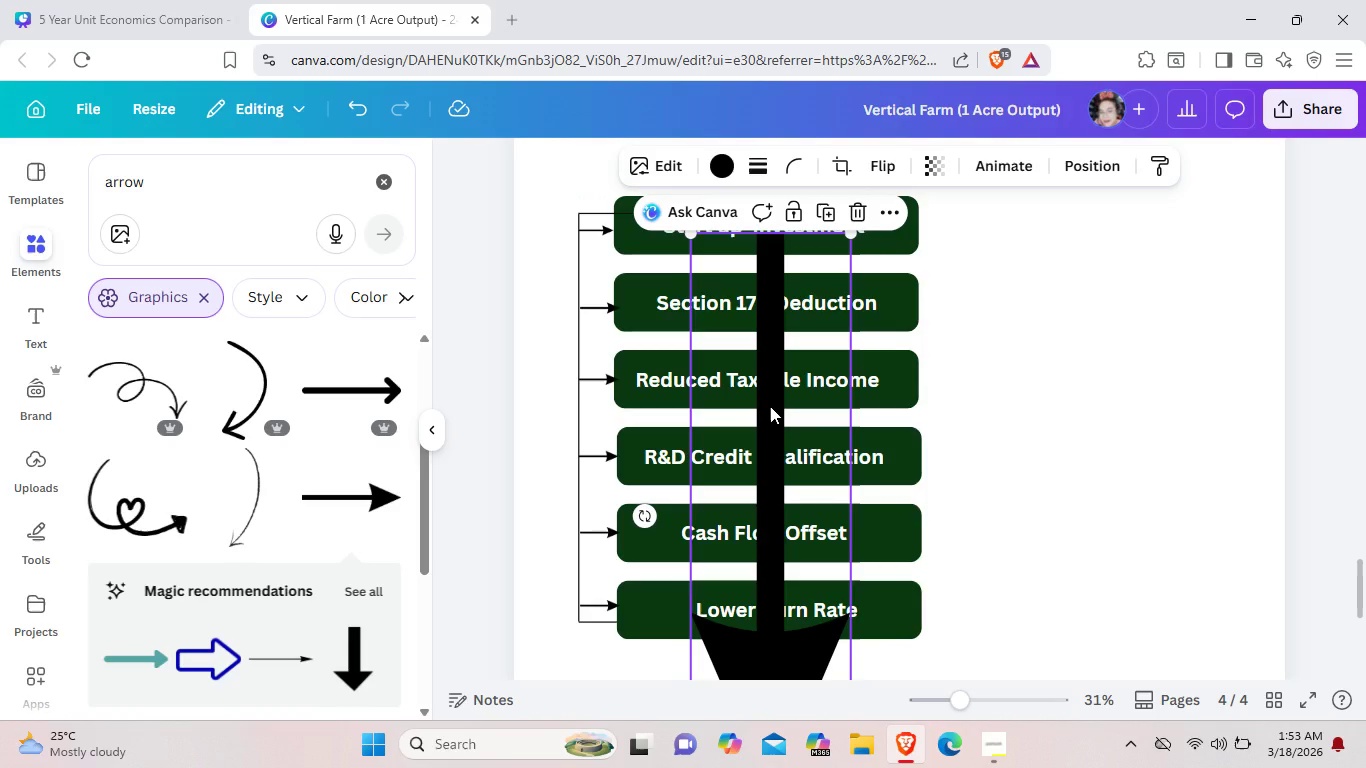 
right_click([770, 406])
 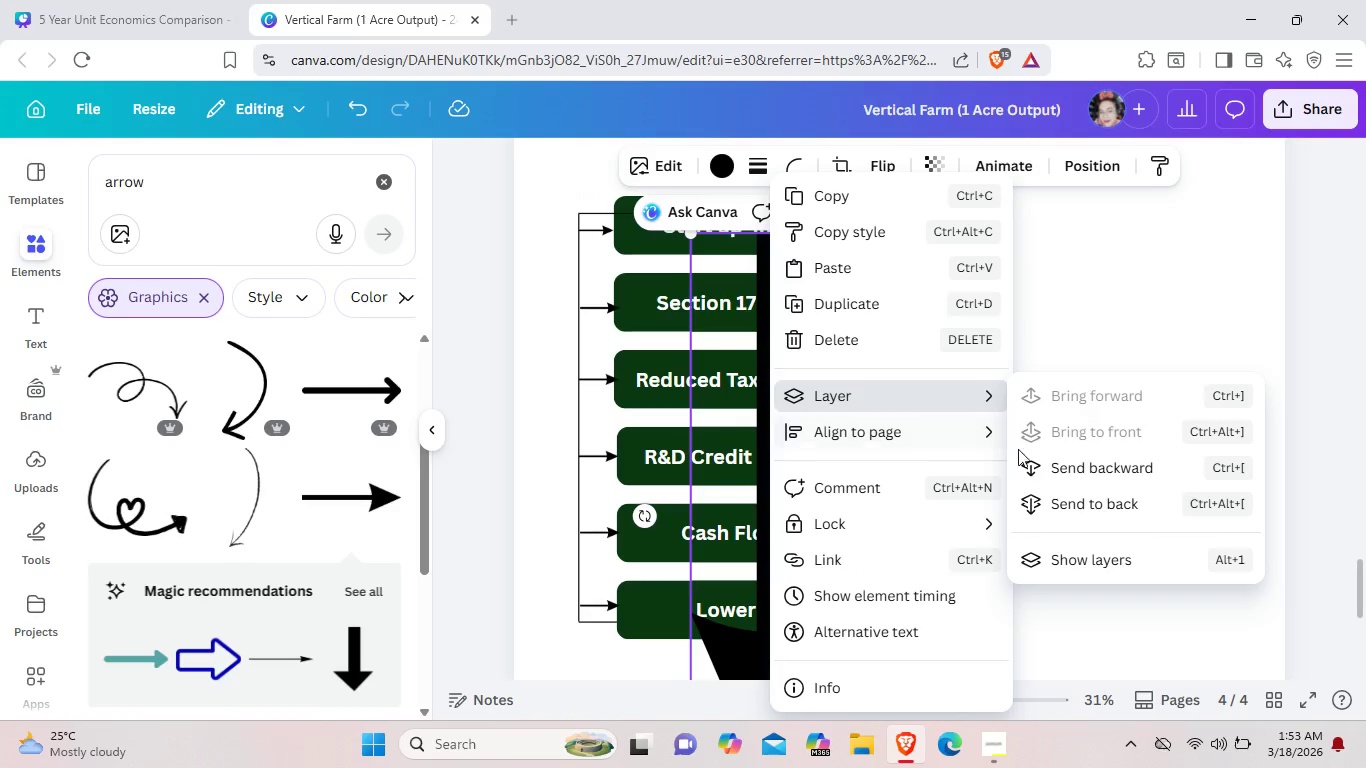 
left_click([1048, 464])
 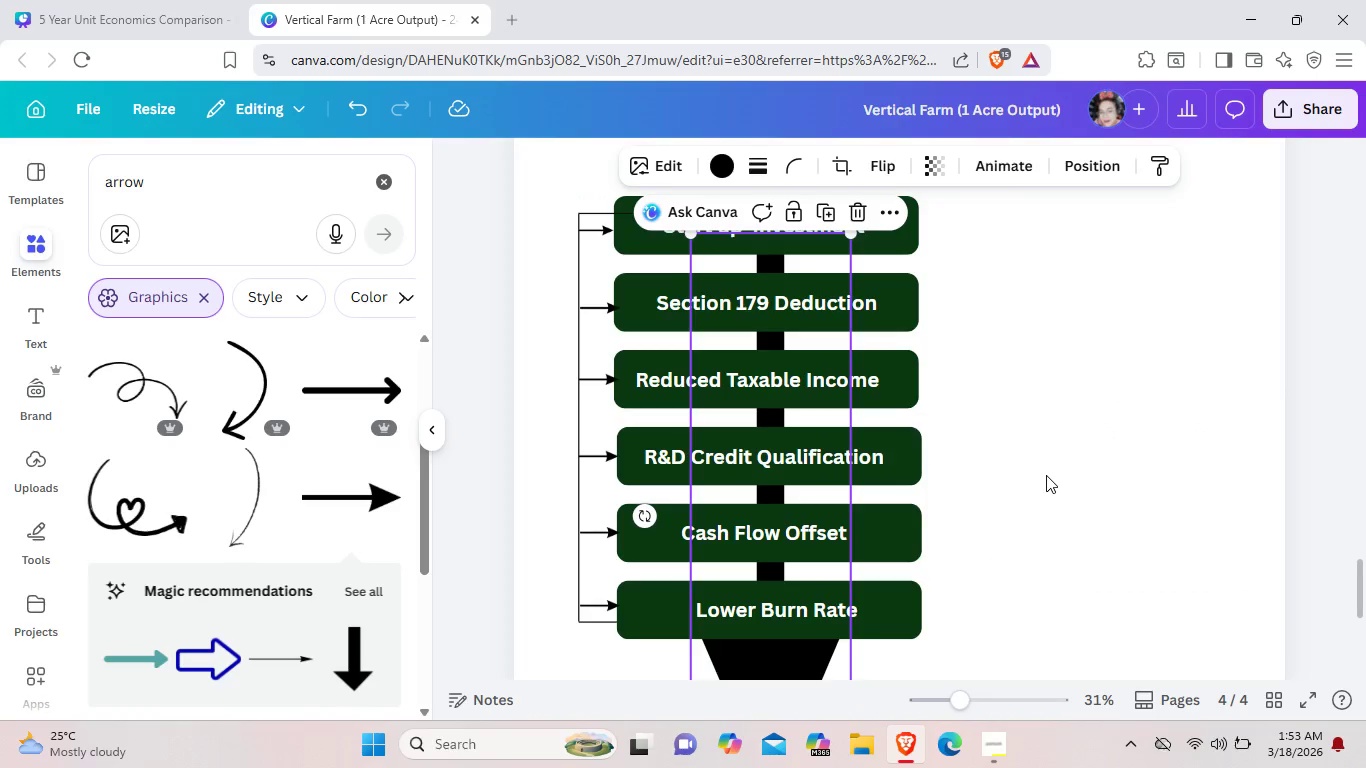 
left_click([1046, 475])
 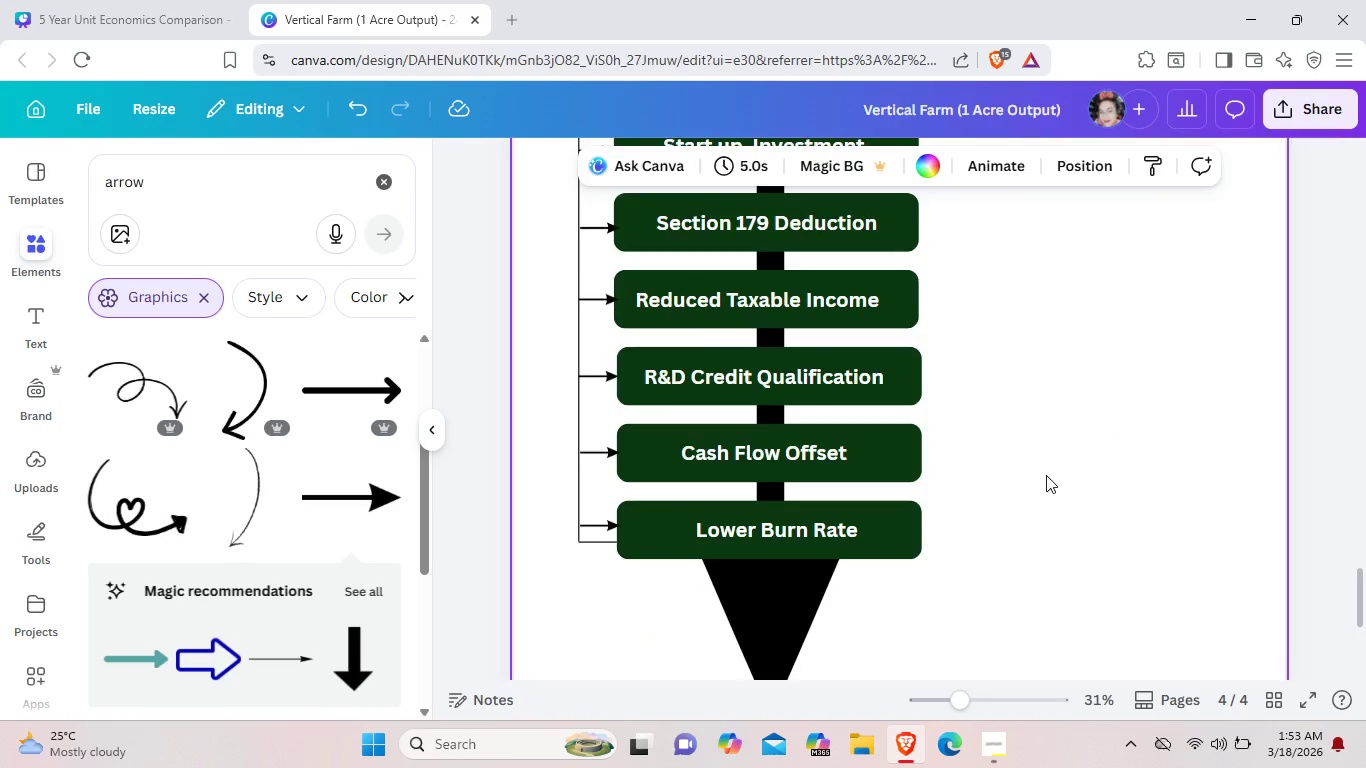 
scroll: coordinate [1046, 475], scroll_direction: down, amount: 2.0
 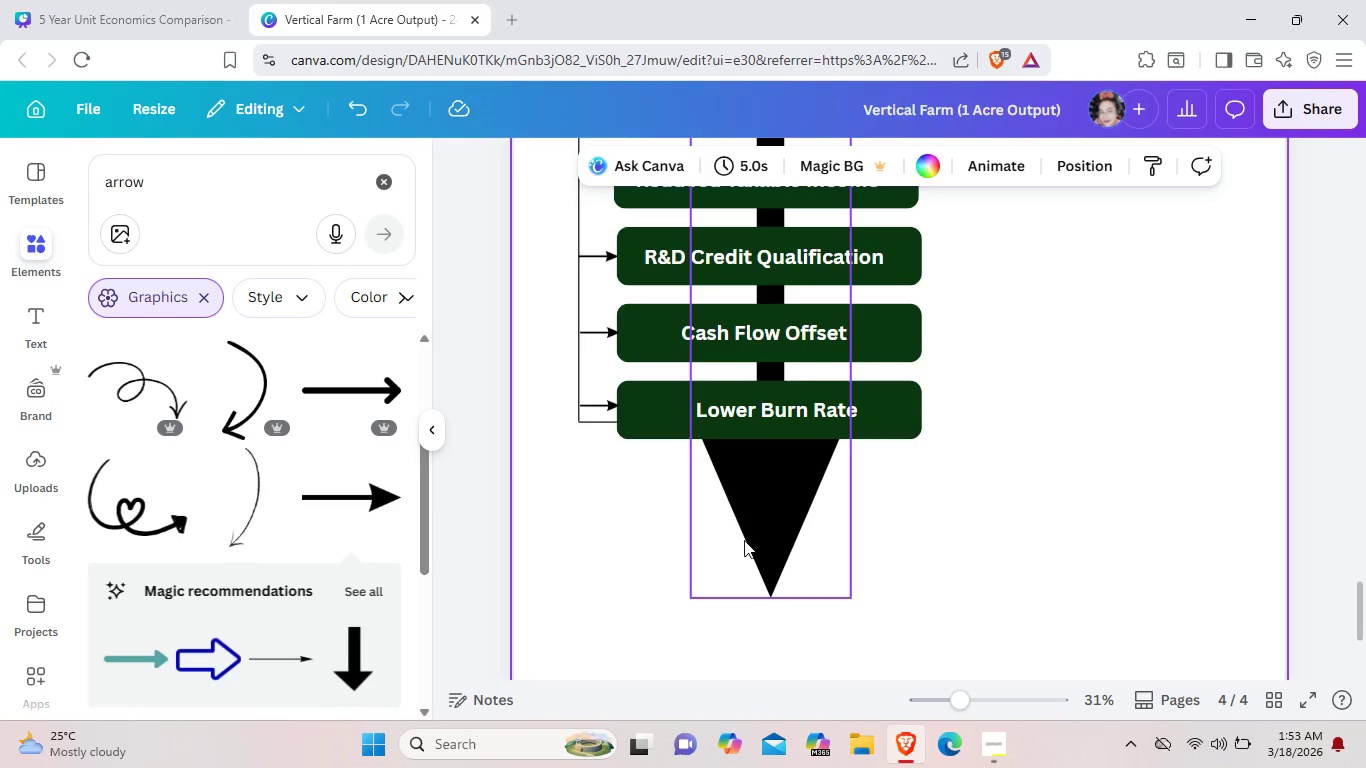 
left_click([767, 531])
 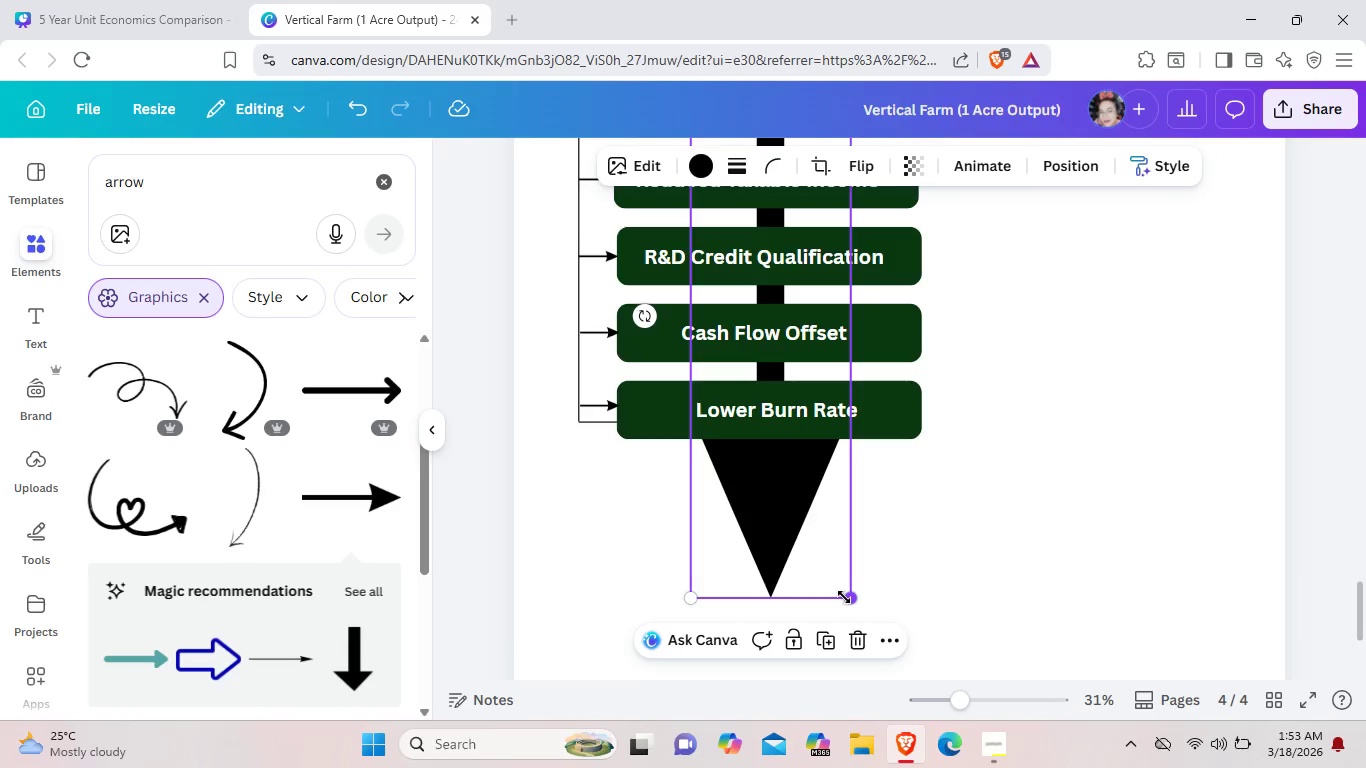 
left_click_drag(start_coordinate=[844, 597], to_coordinate=[840, 550])
 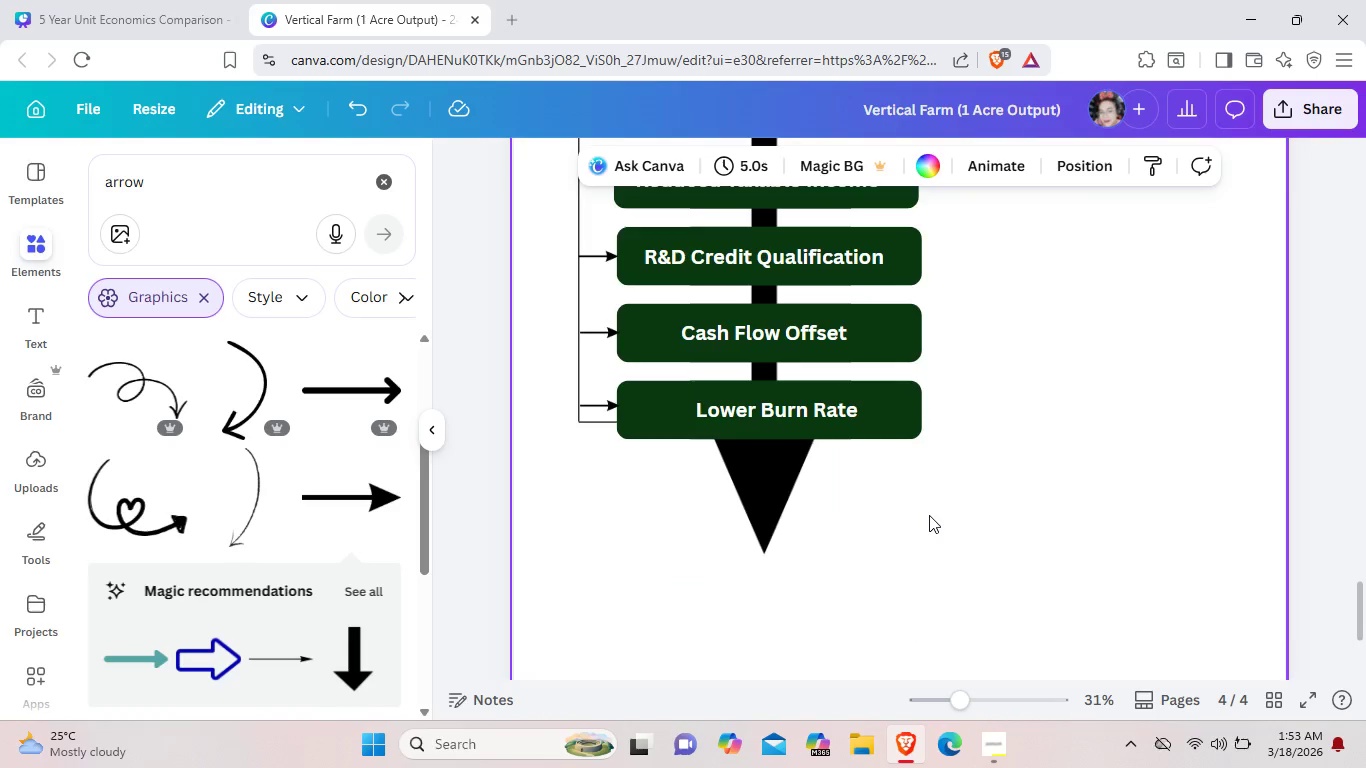 
left_click([929, 515])
 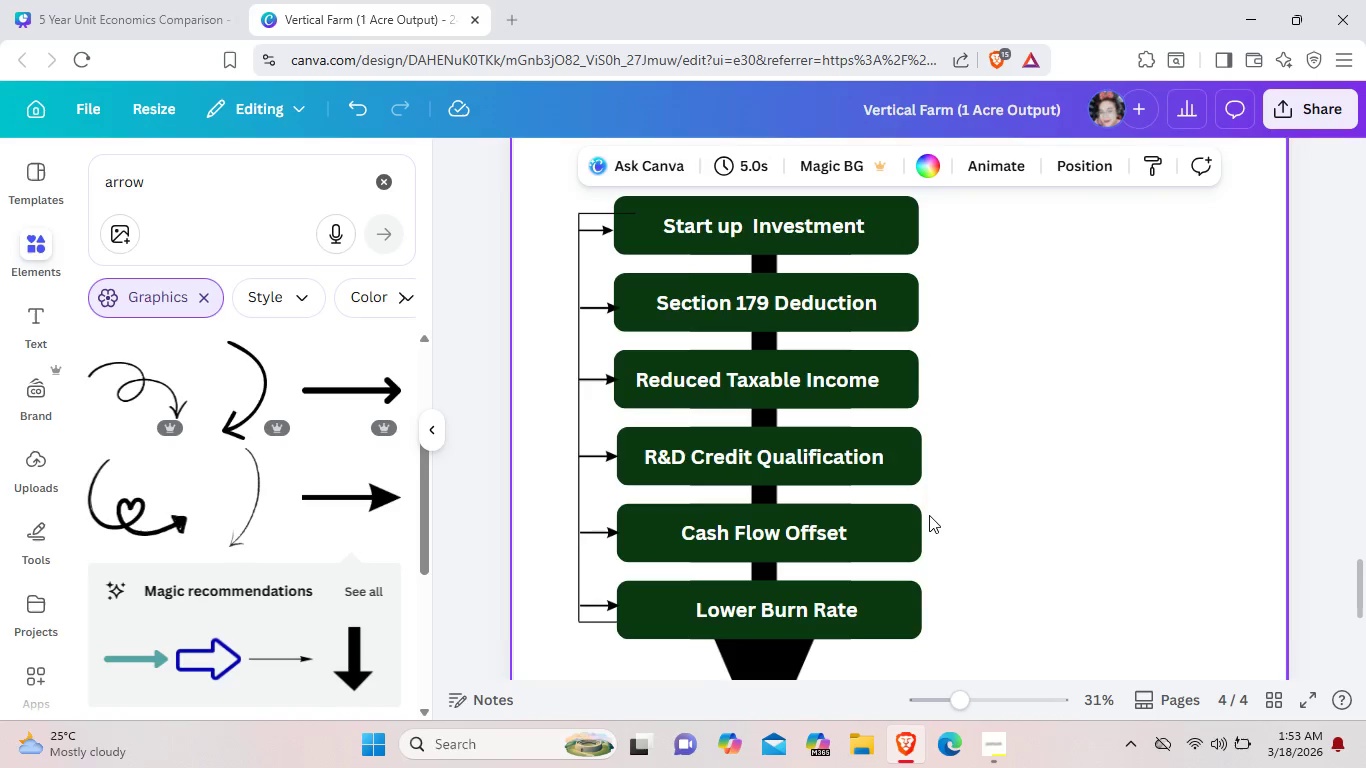 
scroll: coordinate [929, 515], scroll_direction: up, amount: 2.0
 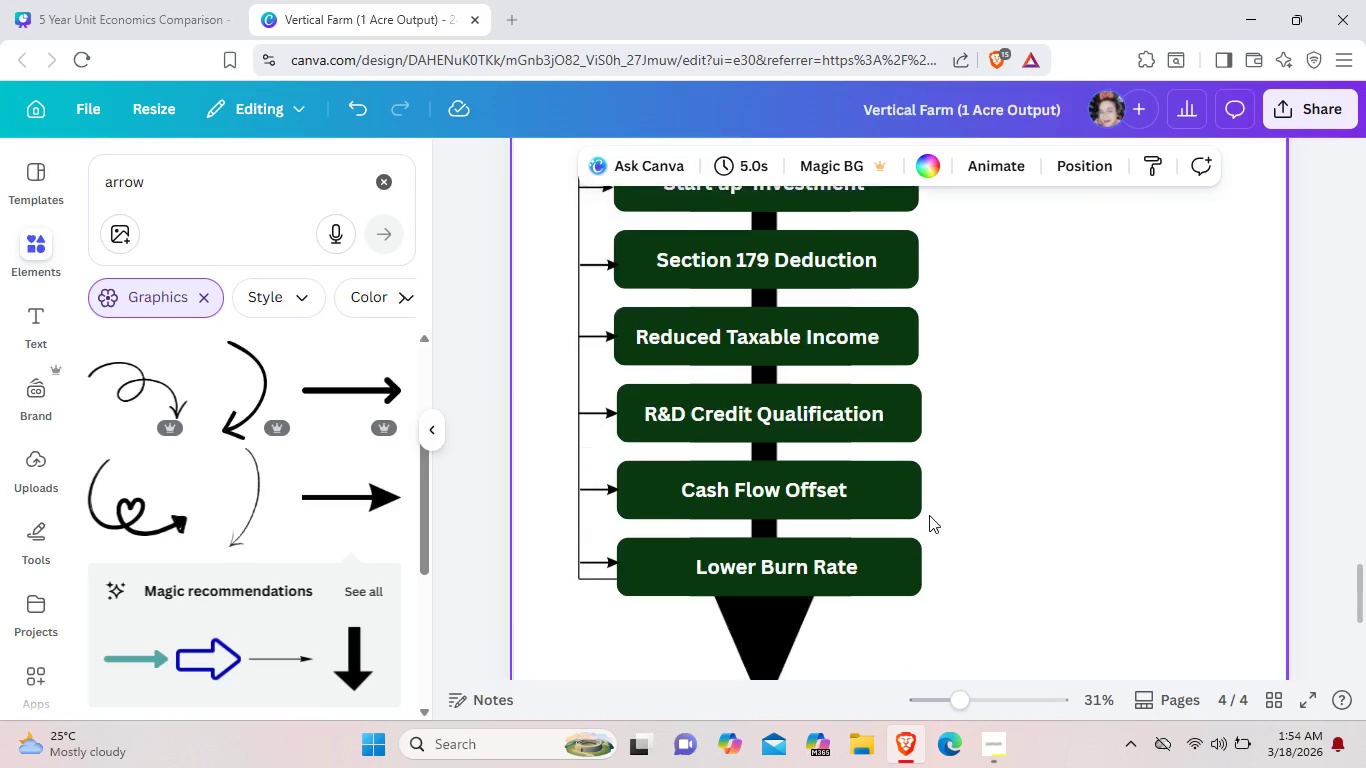 
scroll: coordinate [929, 515], scroll_direction: down, amount: 1.0
 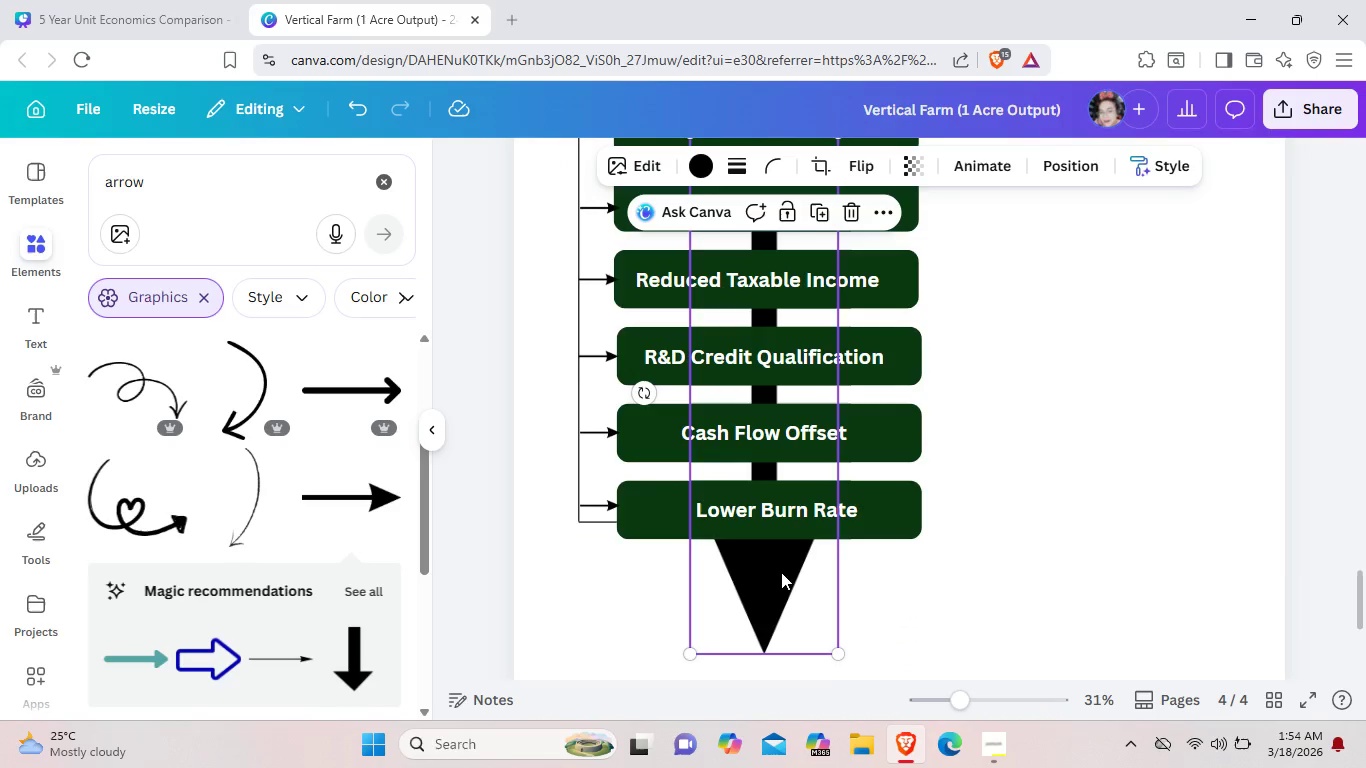 
left_click_drag(start_coordinate=[781, 571], to_coordinate=[787, 572])
 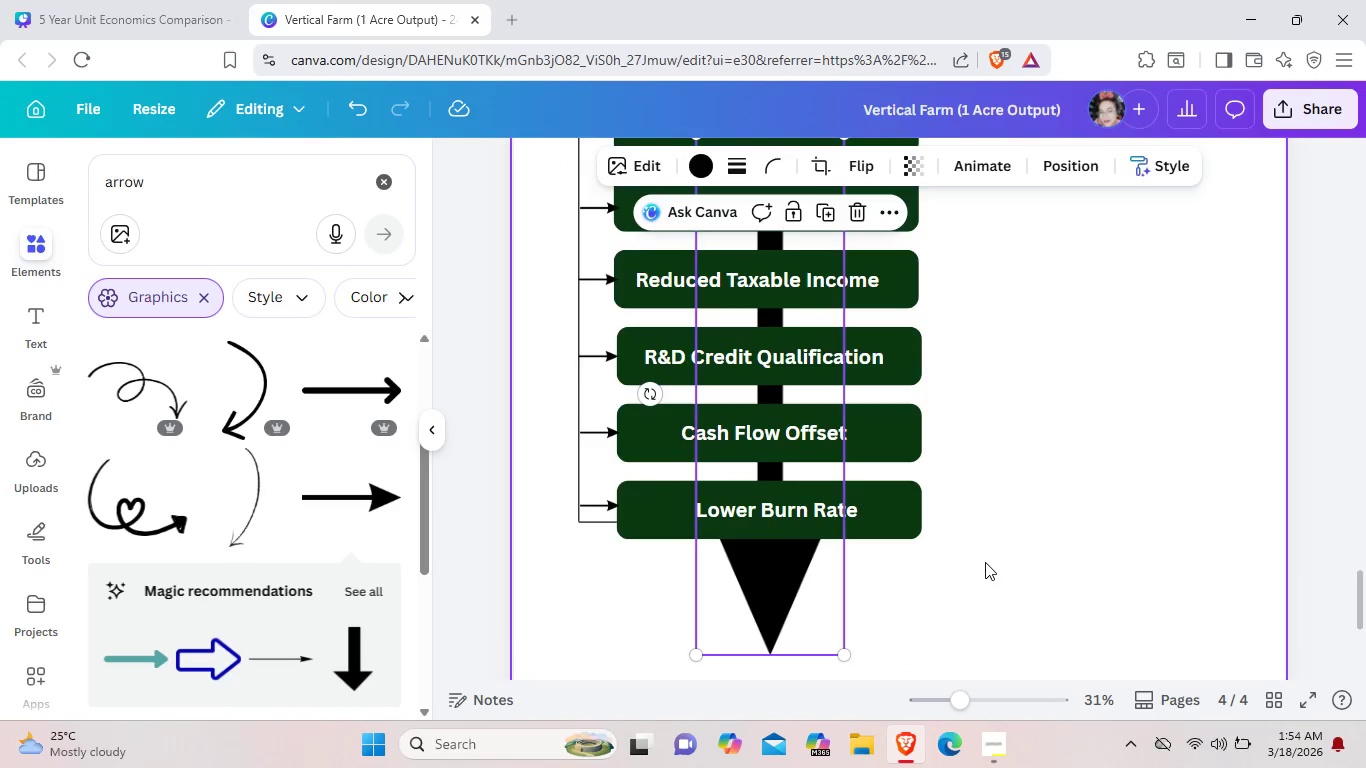 
left_click([985, 562])
 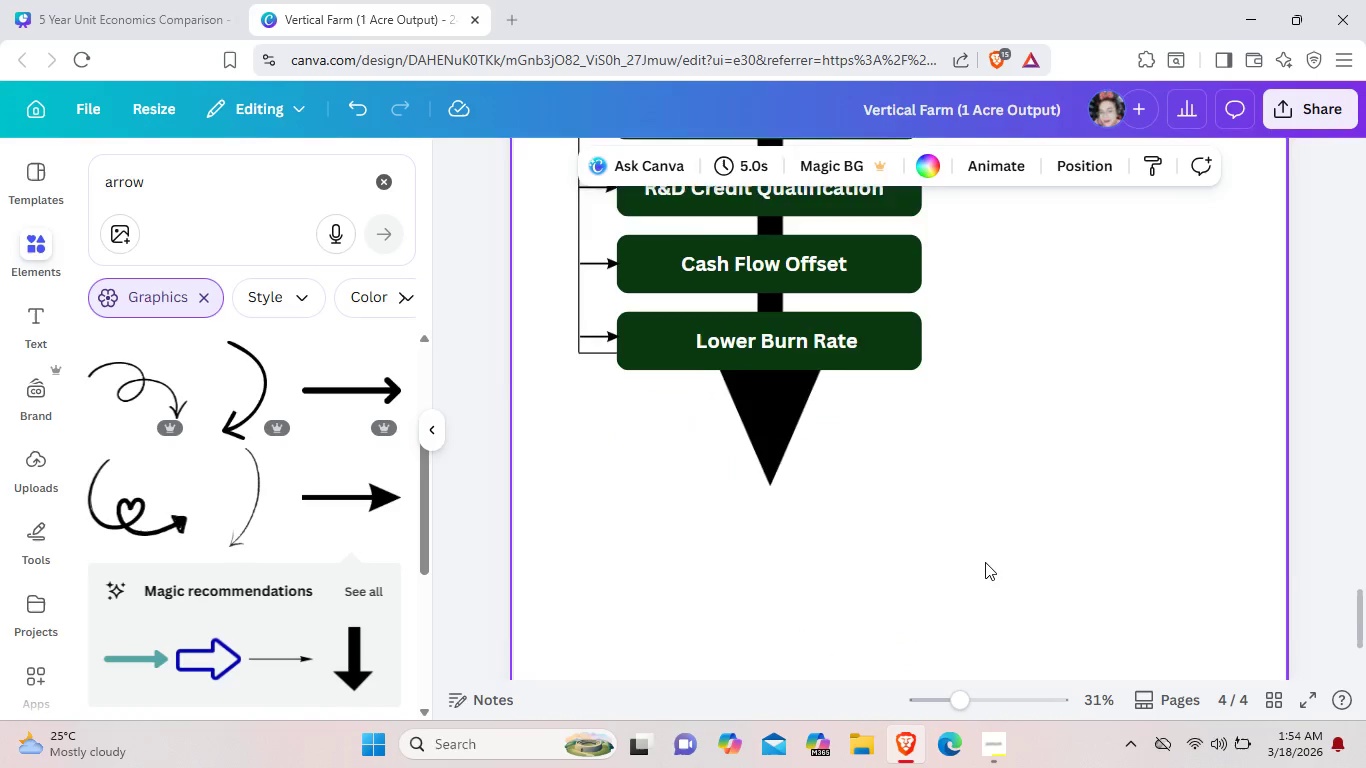 
scroll: coordinate [600, 550], scroll_direction: down, amount: 10.0
 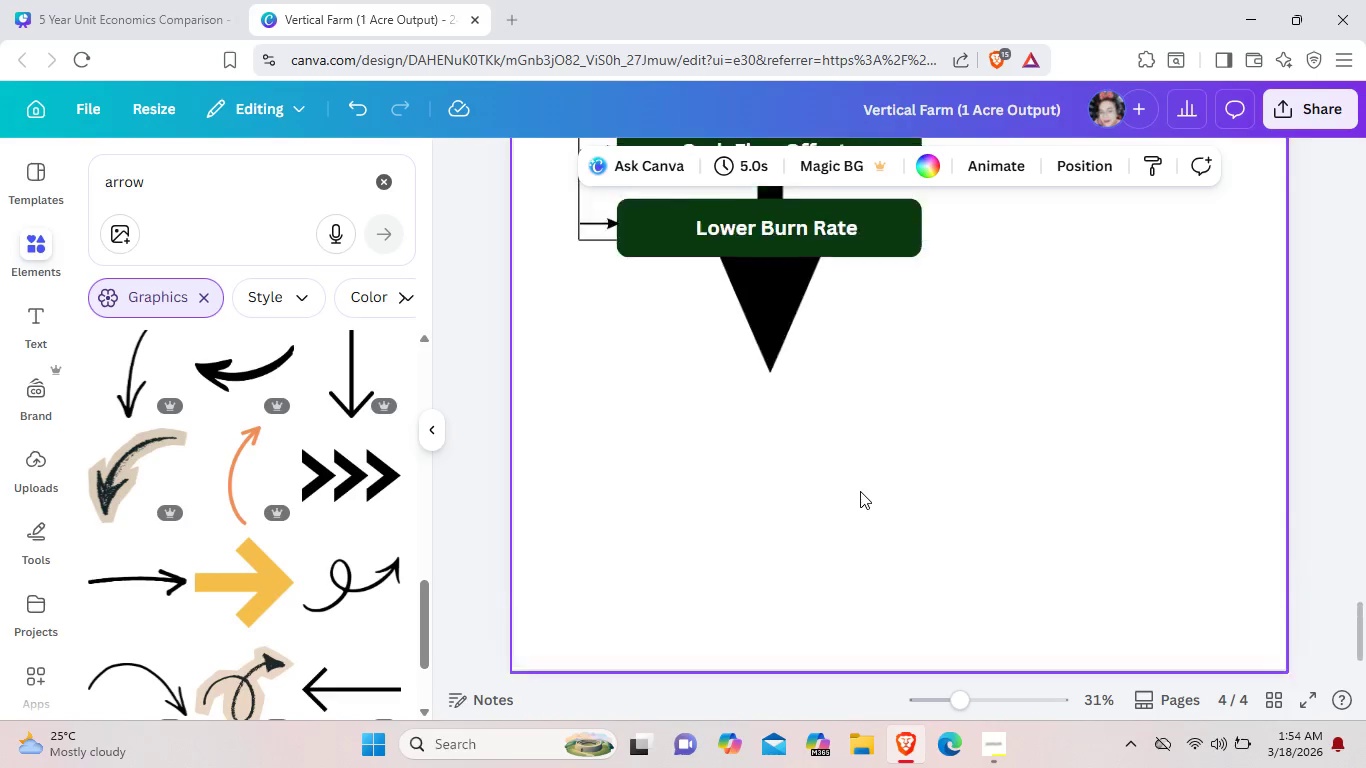 
scroll: coordinate [946, 489], scroll_direction: up, amount: 6.0
 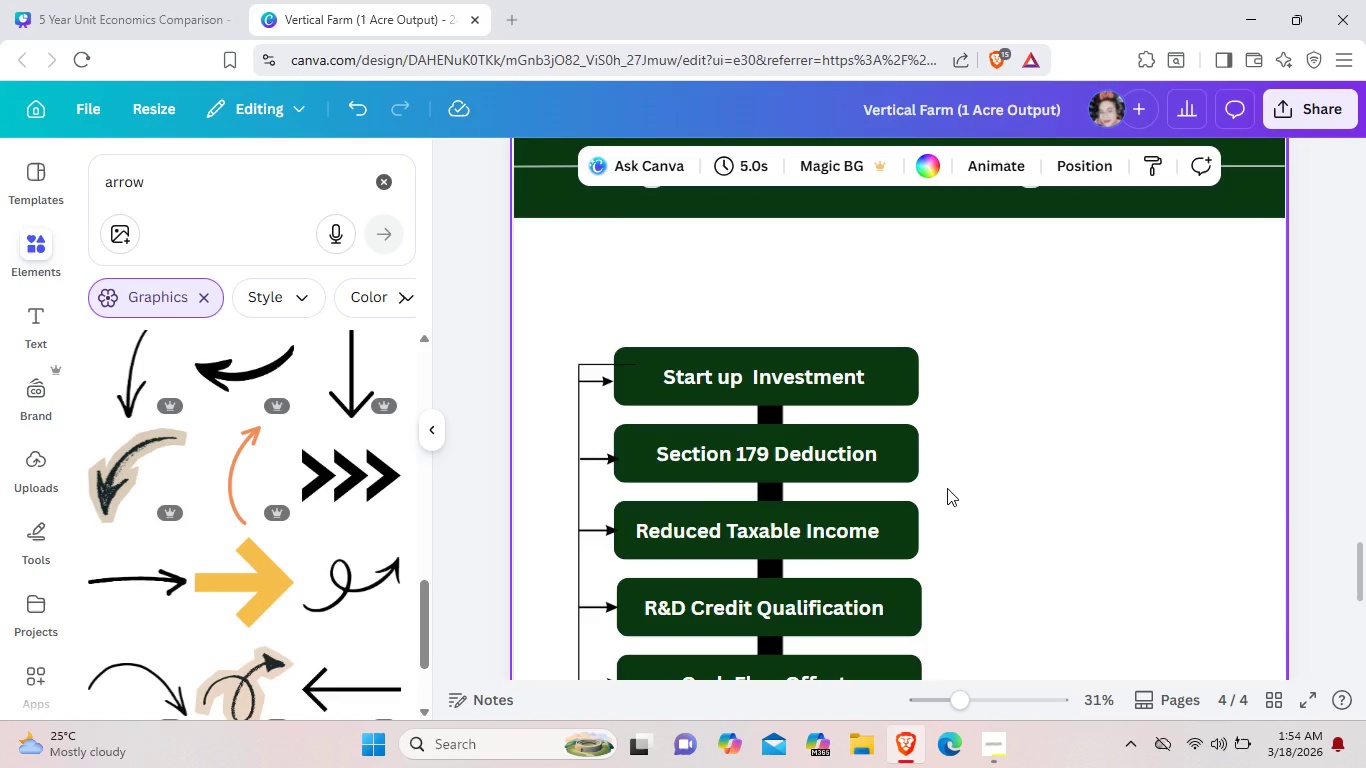 
wait(8.28)
 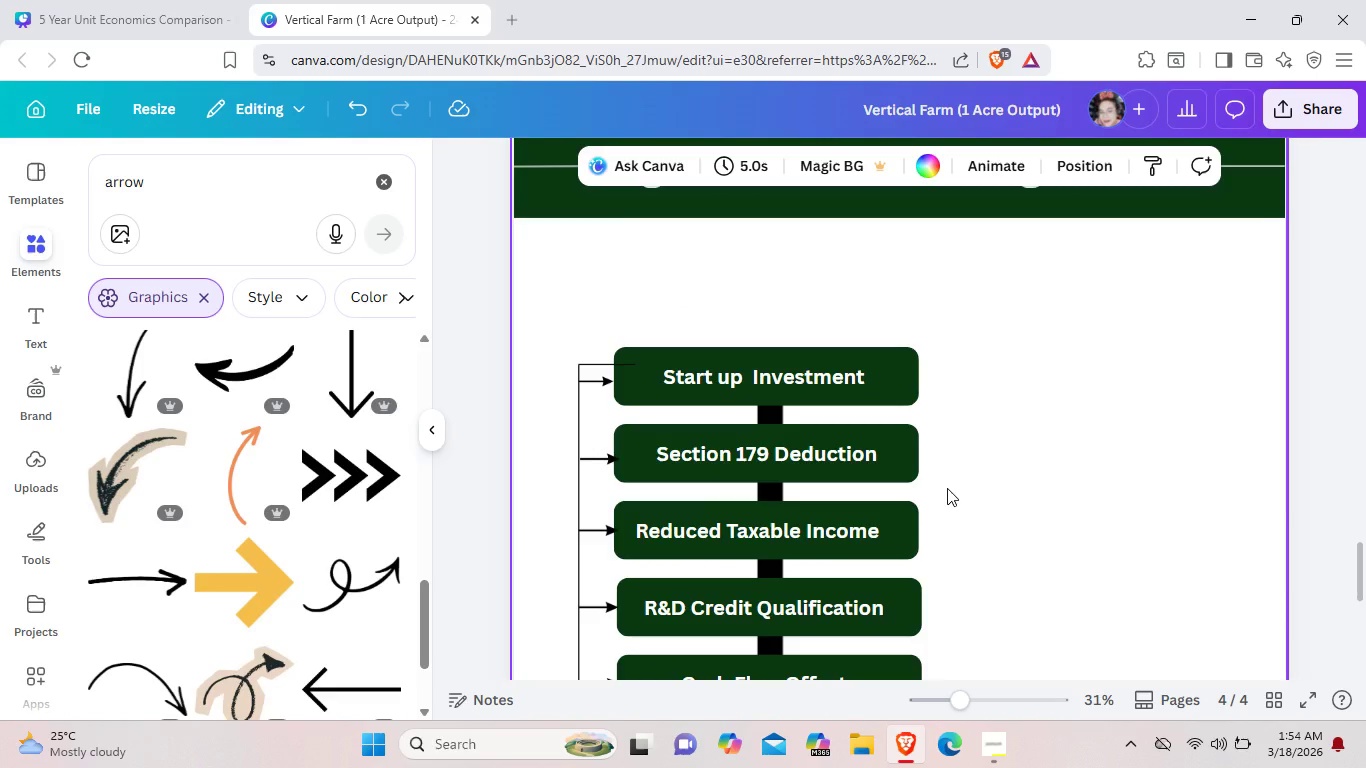 
scroll: coordinate [1215, 403], scroll_direction: up, amount: 9.0
 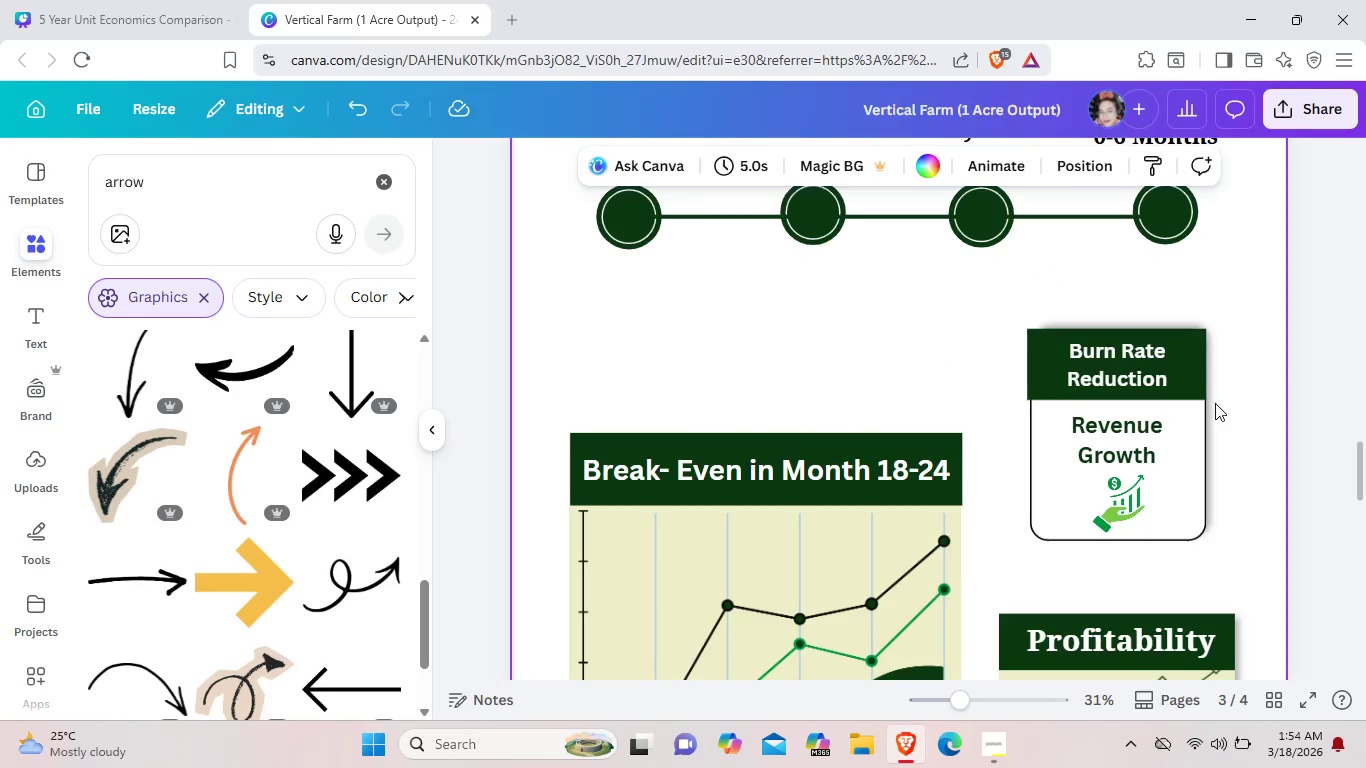 
scroll: coordinate [1241, 612], scroll_direction: down, amount: 4.0
 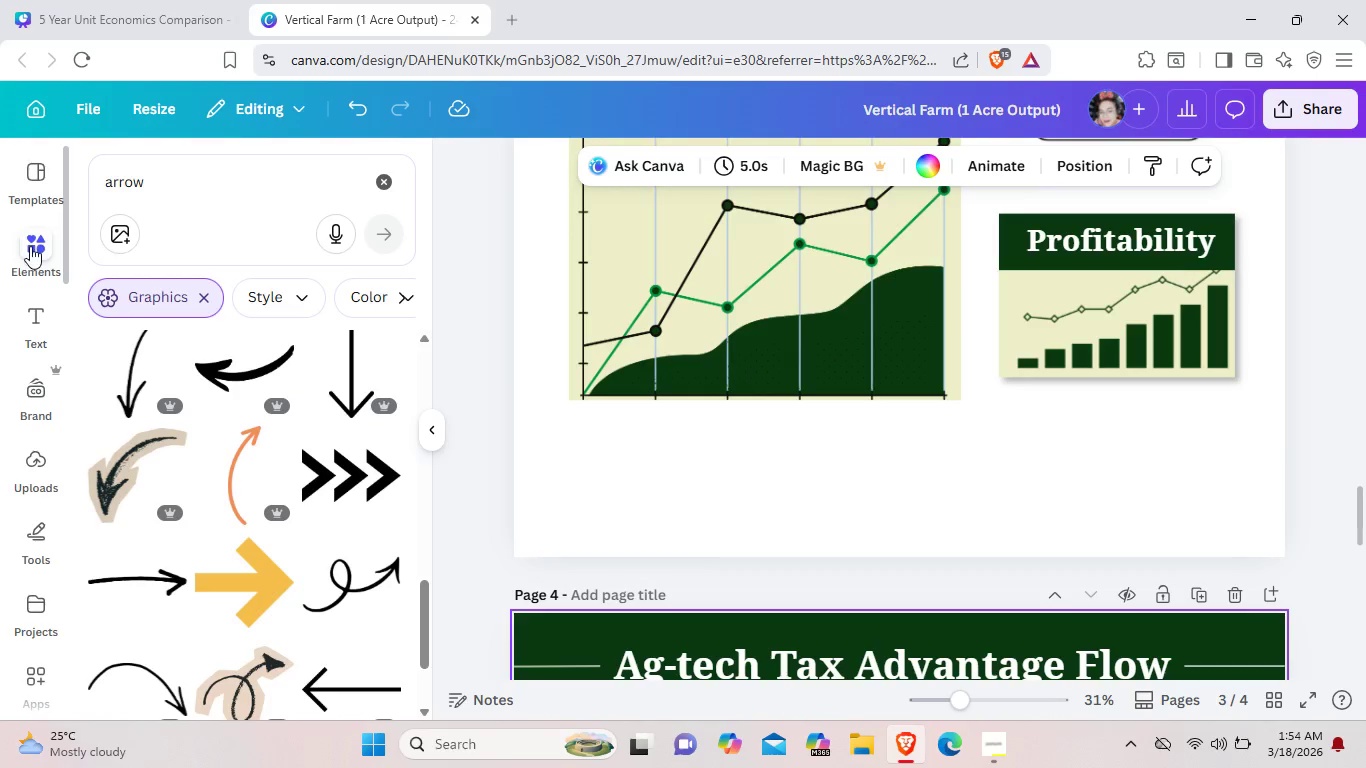 
left_click([30, 246])
 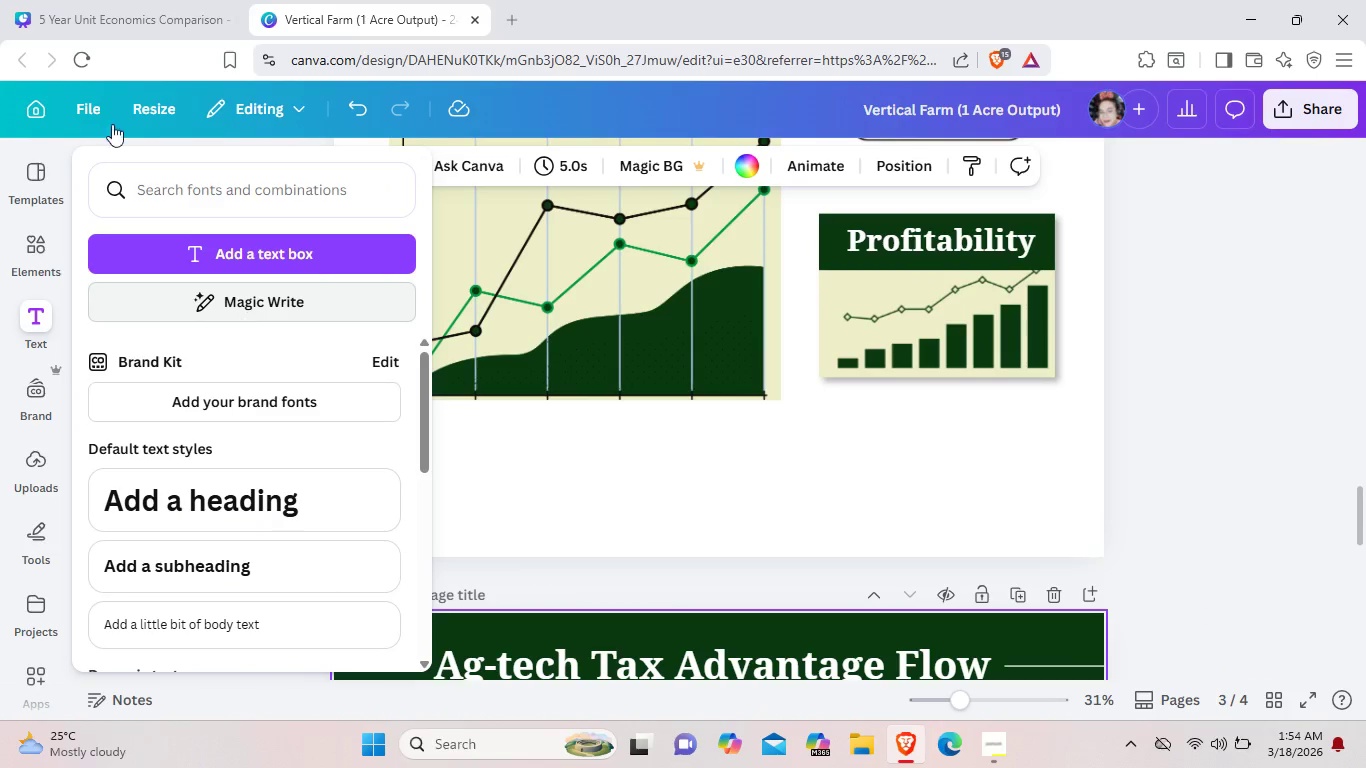 
left_click([41, 249])
 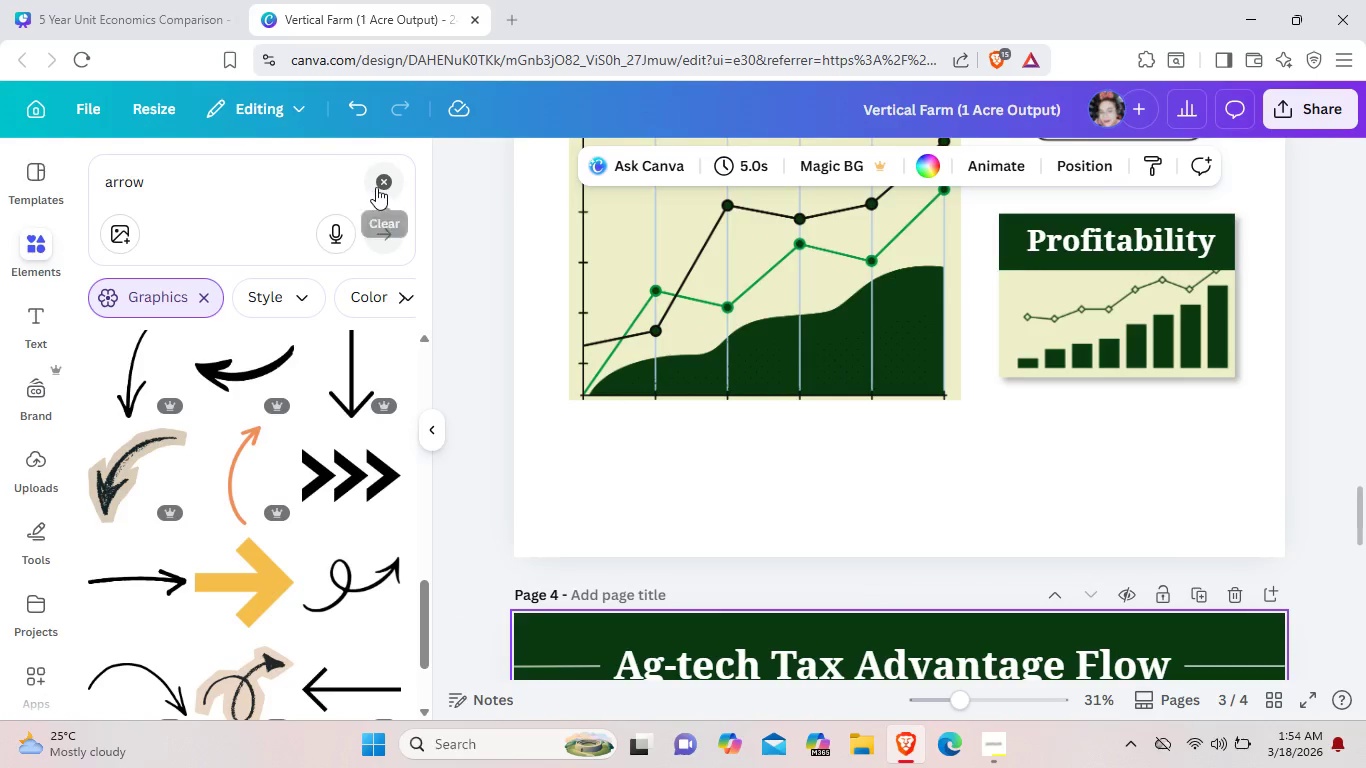 
left_click([377, 186])
 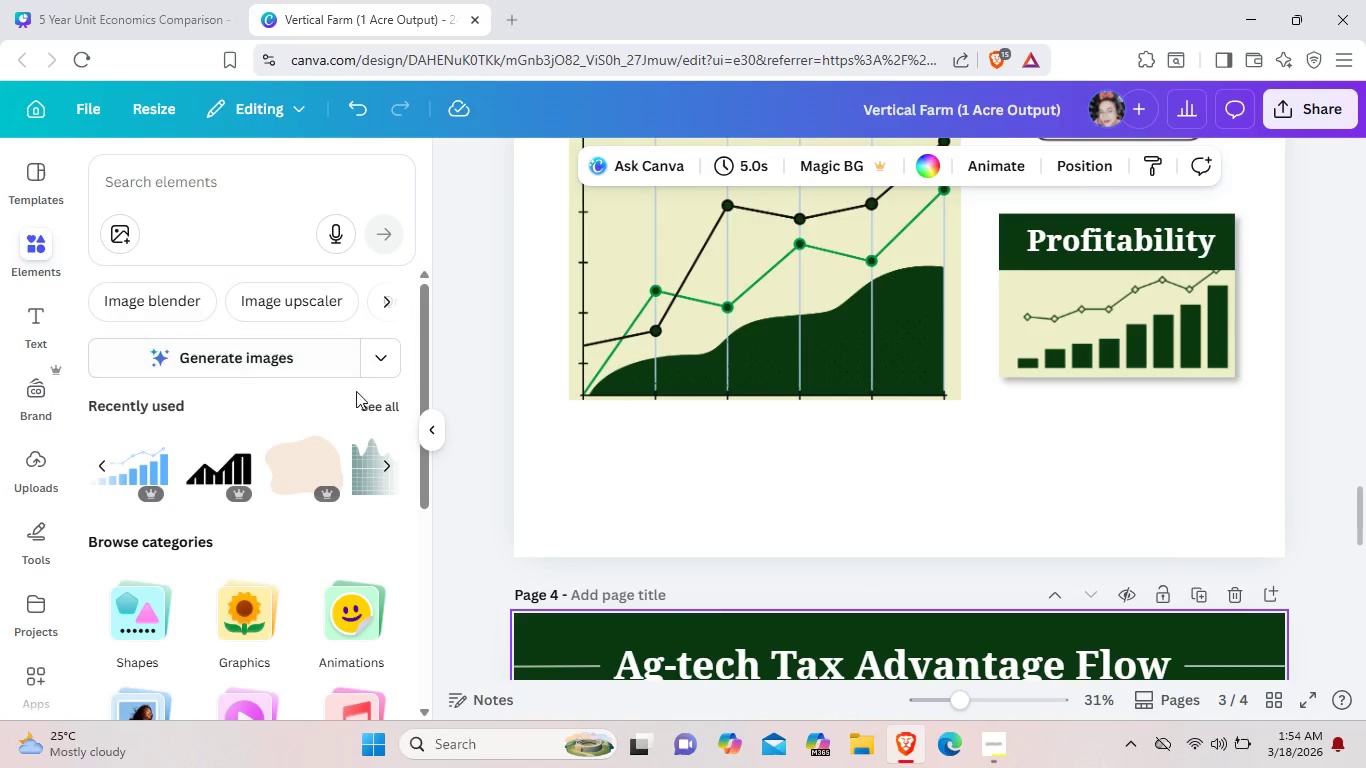 
left_click([385, 403])
 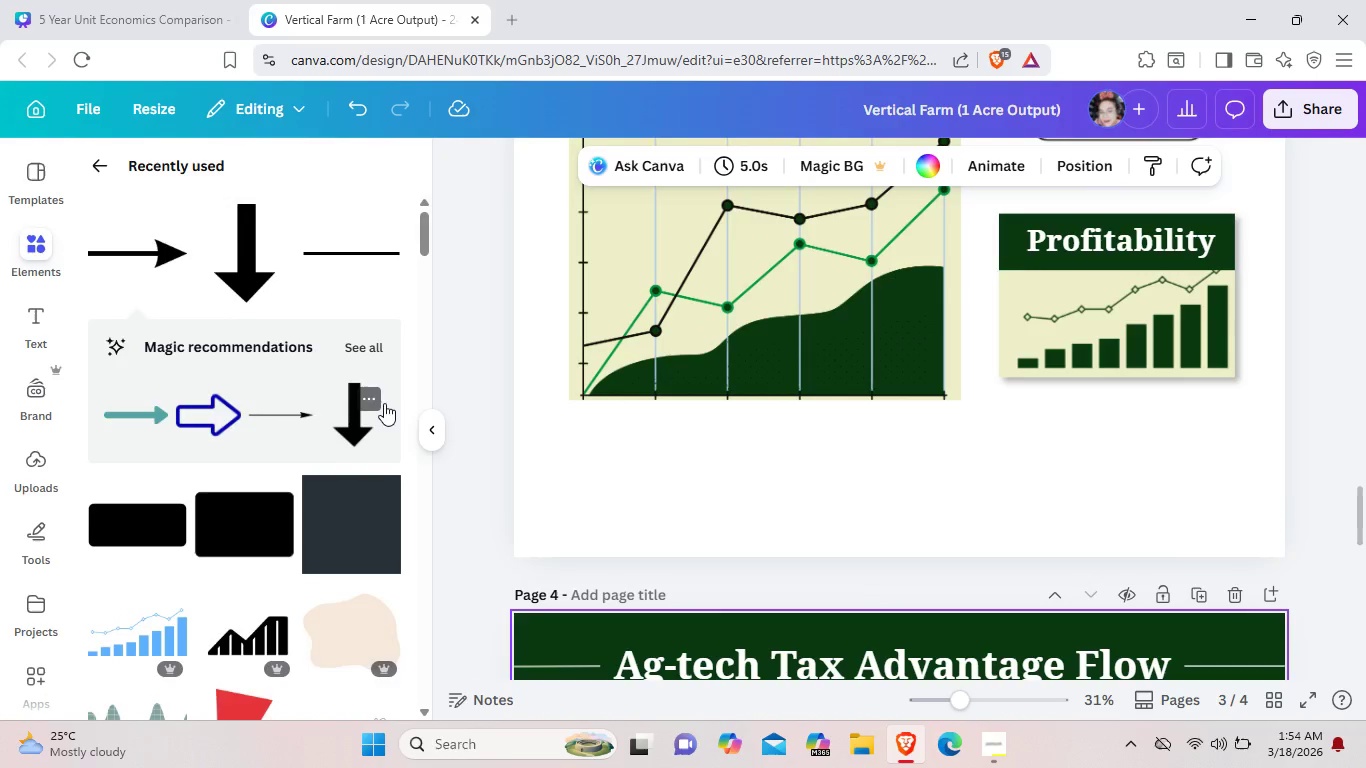 
scroll: coordinate [384, 403], scroll_direction: down, amount: 2.0
 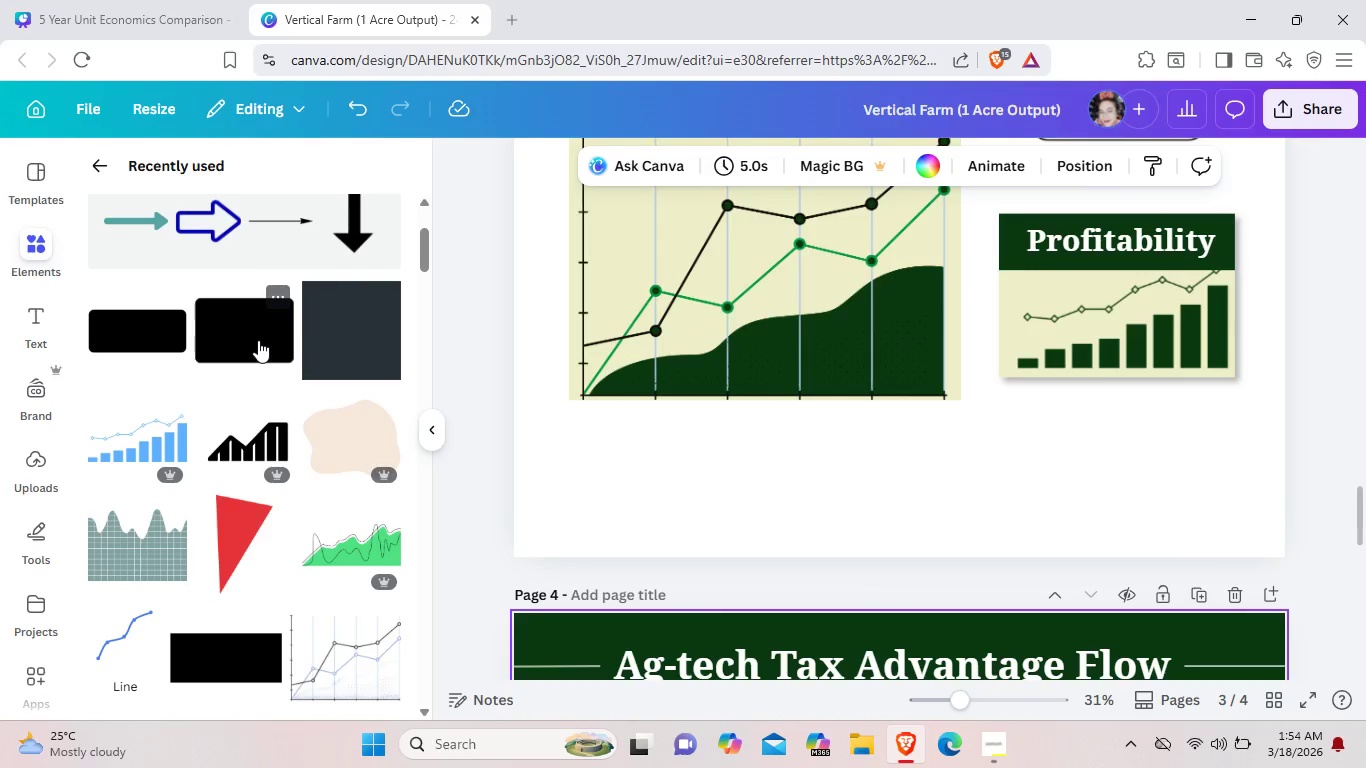 
left_click([258, 340])
 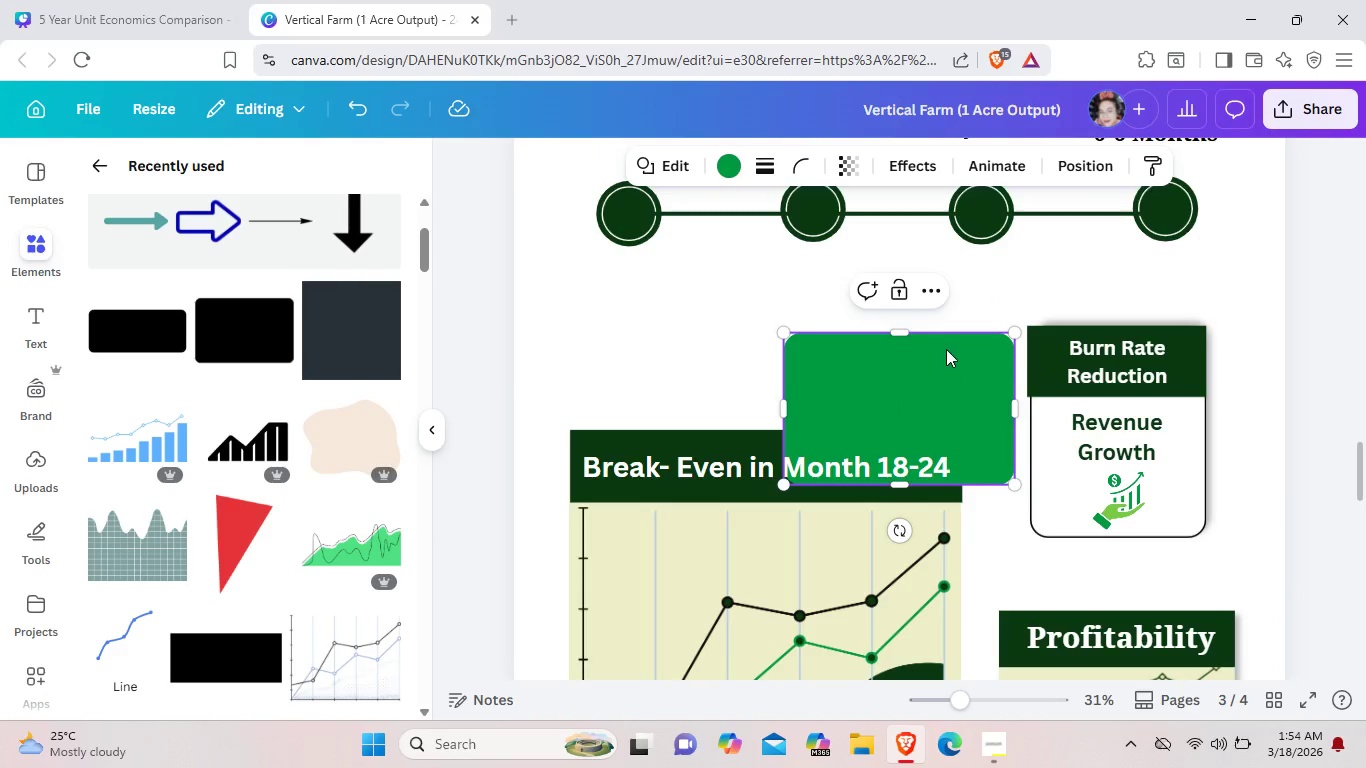 
left_click_drag(start_coordinate=[943, 341], to_coordinate=[1130, 495])
 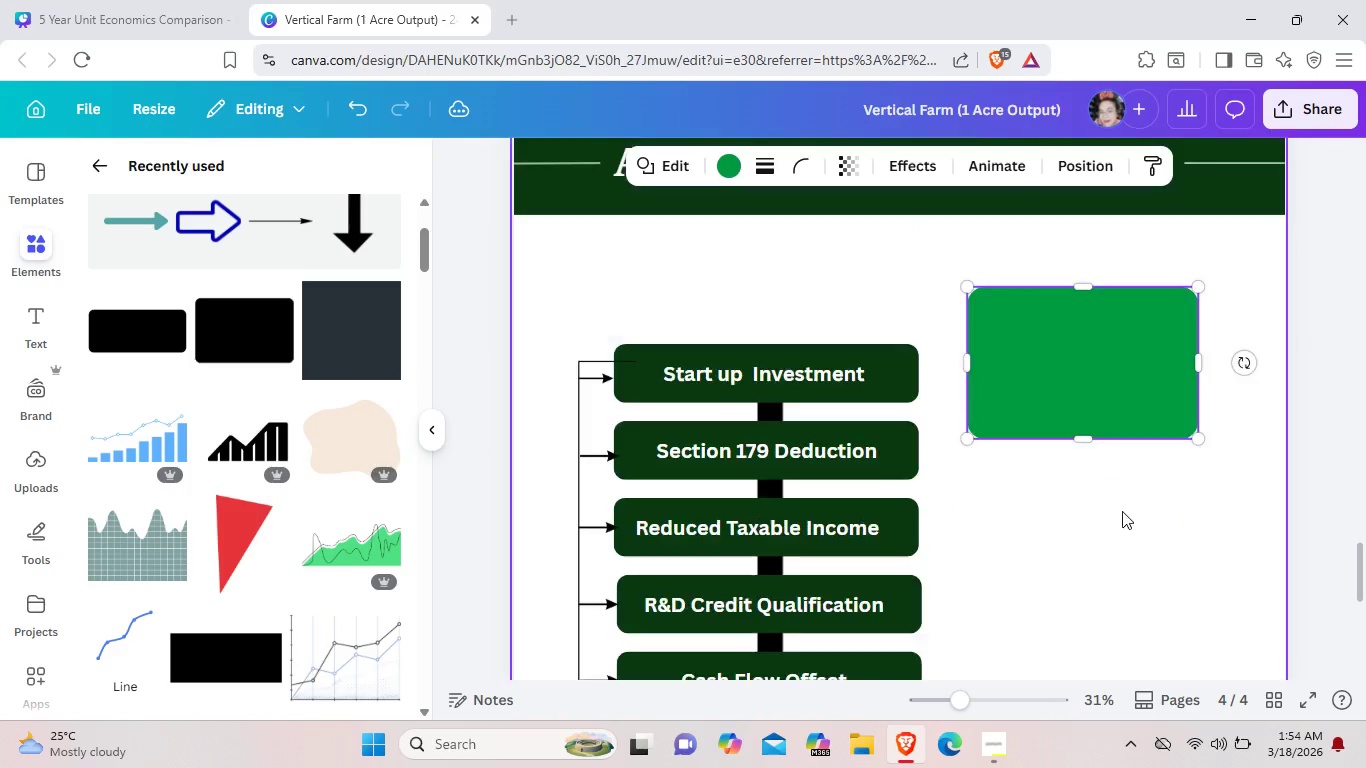 
scroll: coordinate [1127, 496], scroll_direction: down, amount: 9.0
 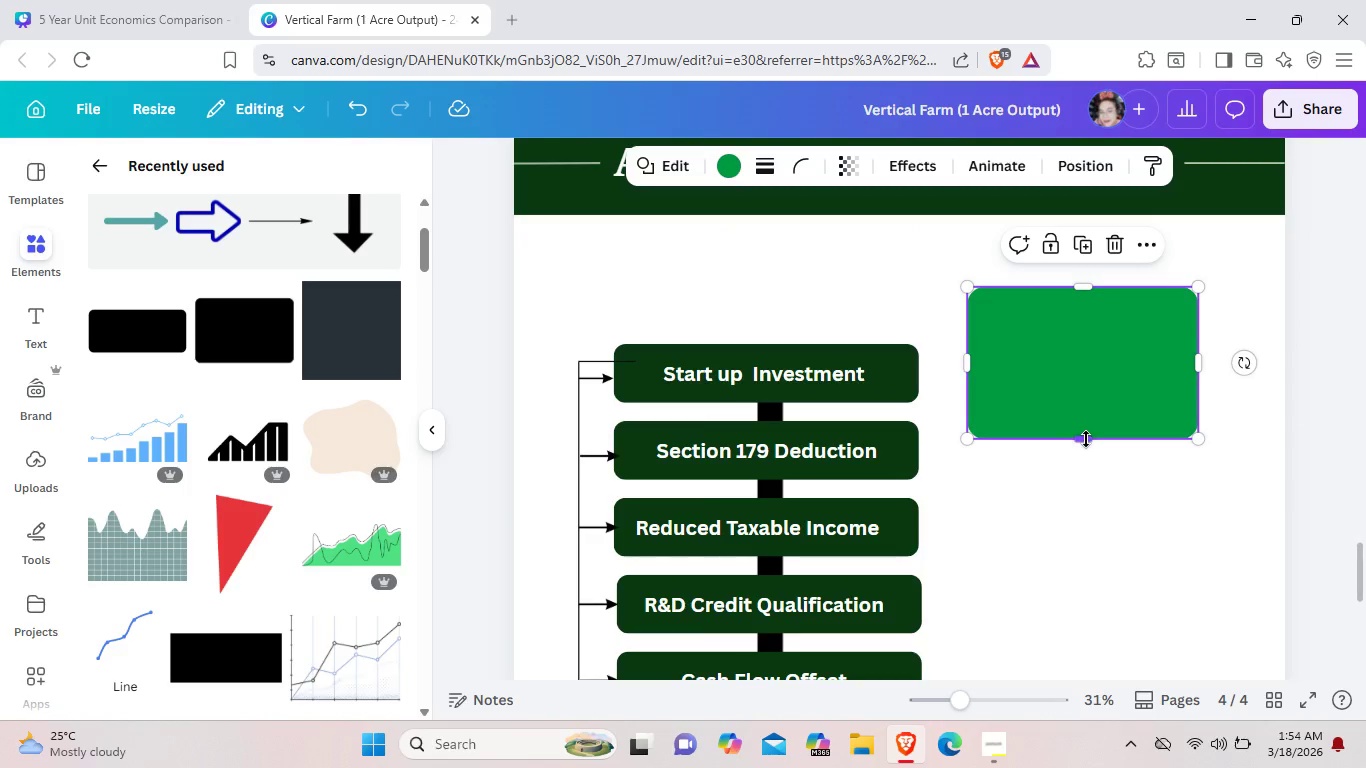 
left_click_drag(start_coordinate=[1086, 439], to_coordinate=[1092, 578])
 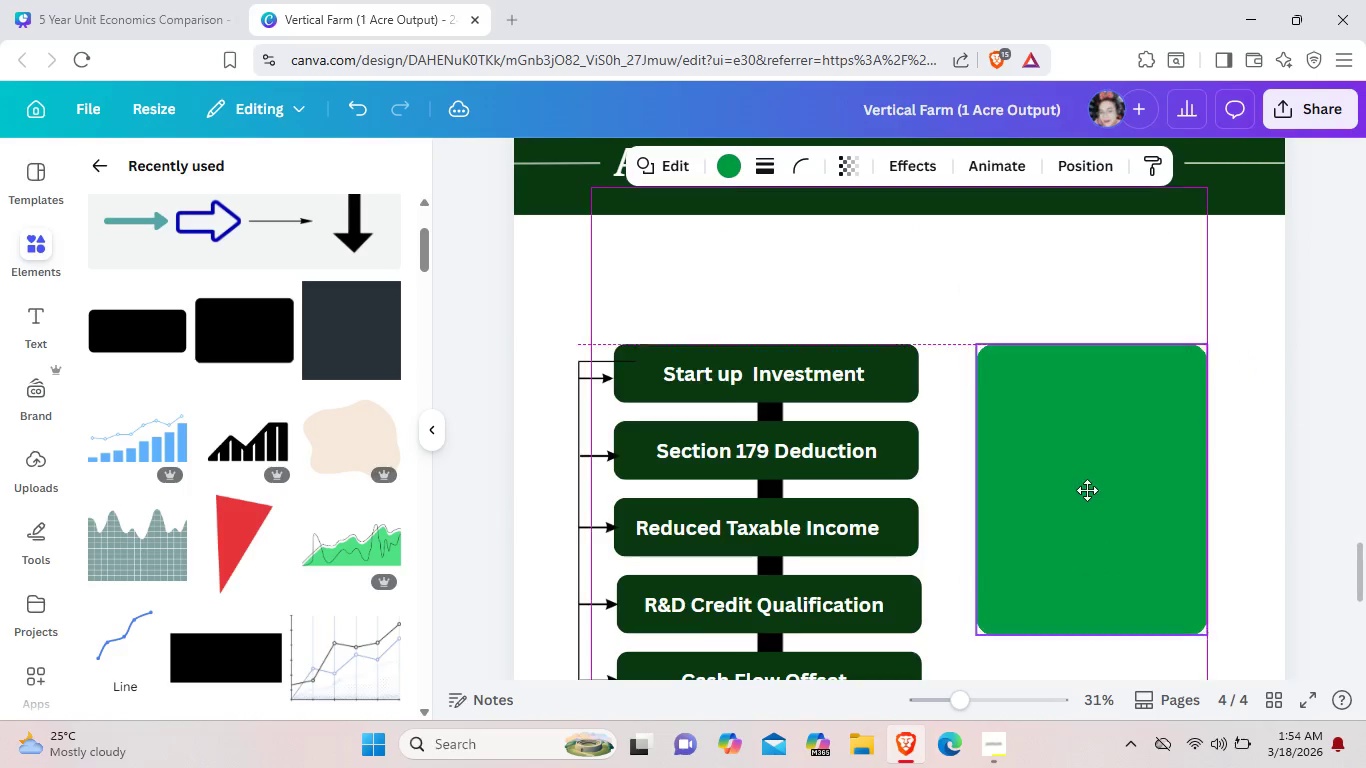 
left_click_drag(start_coordinate=[1081, 430], to_coordinate=[1090, 511])
 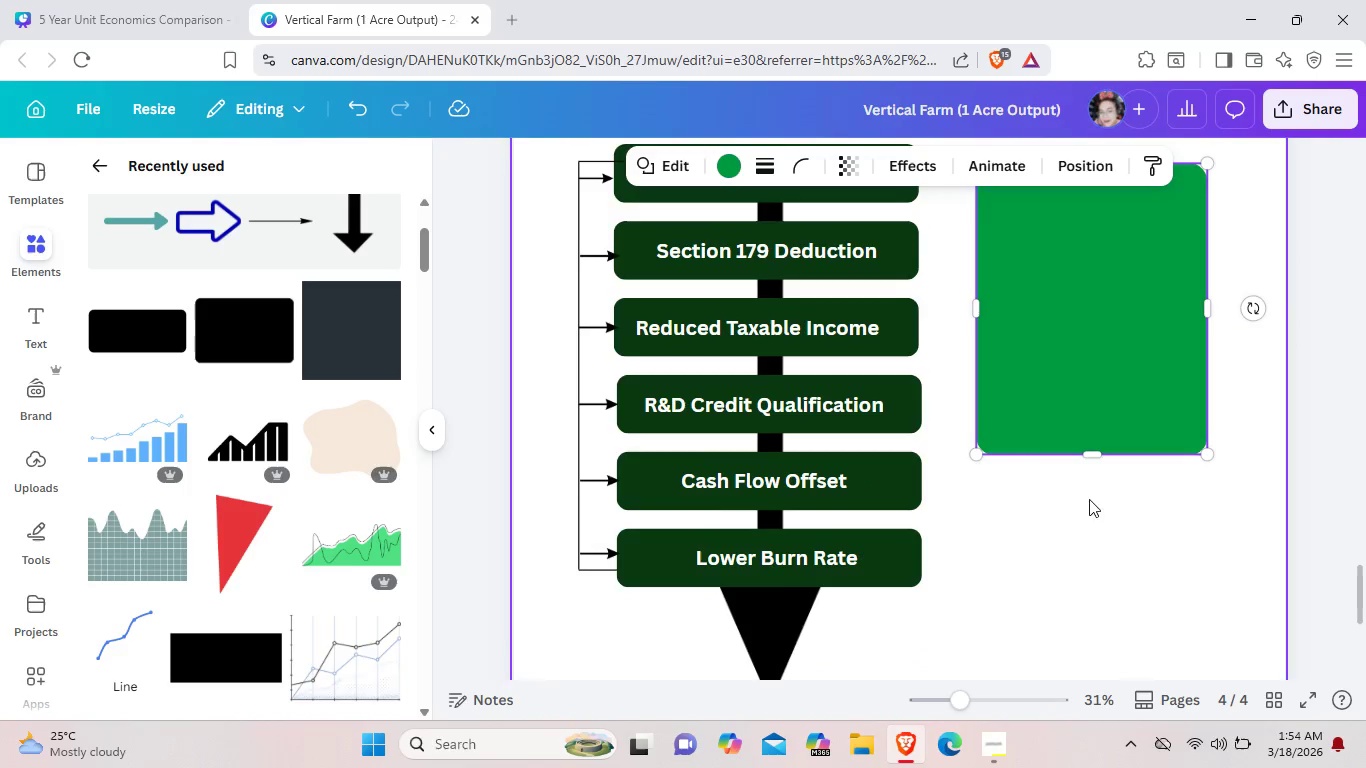 
scroll: coordinate [1090, 510], scroll_direction: down, amount: 2.0
 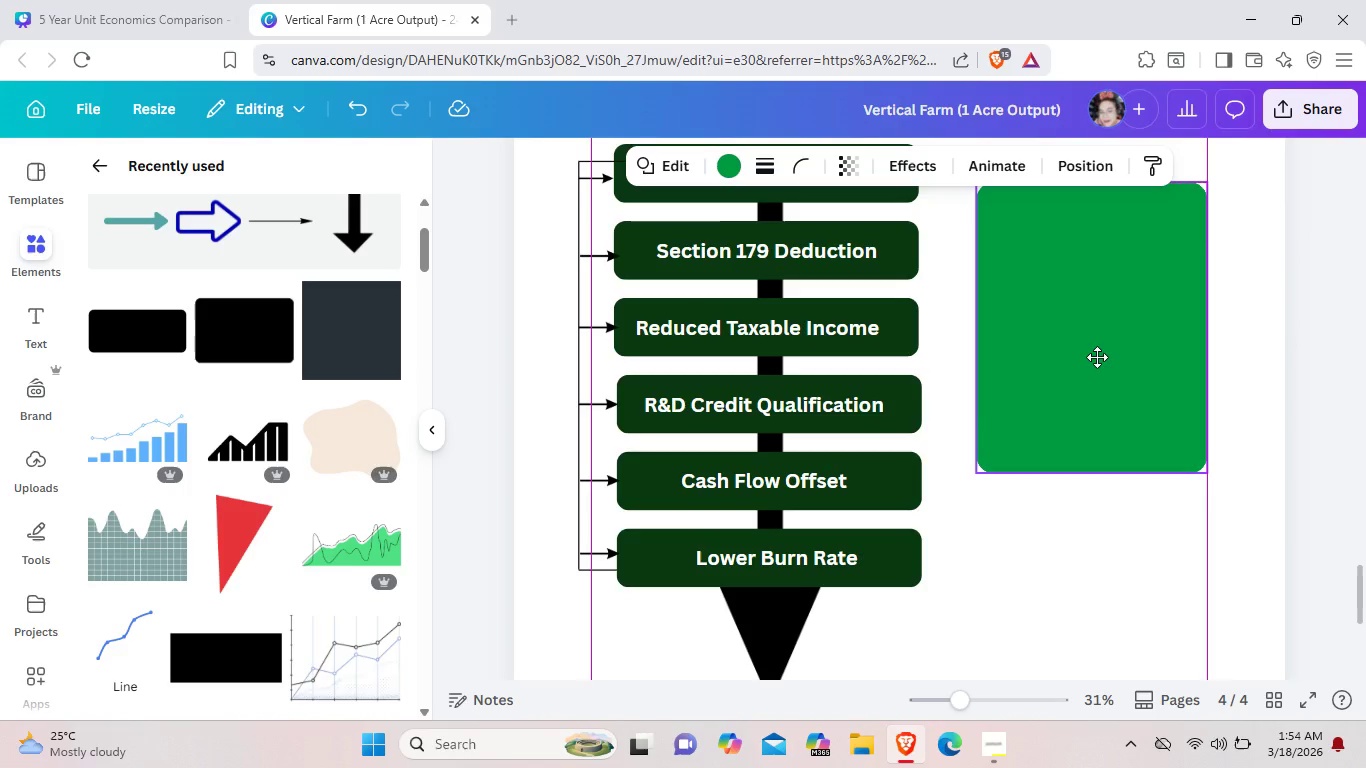 
left_click_drag(start_coordinate=[1094, 342], to_coordinate=[1103, 360])
 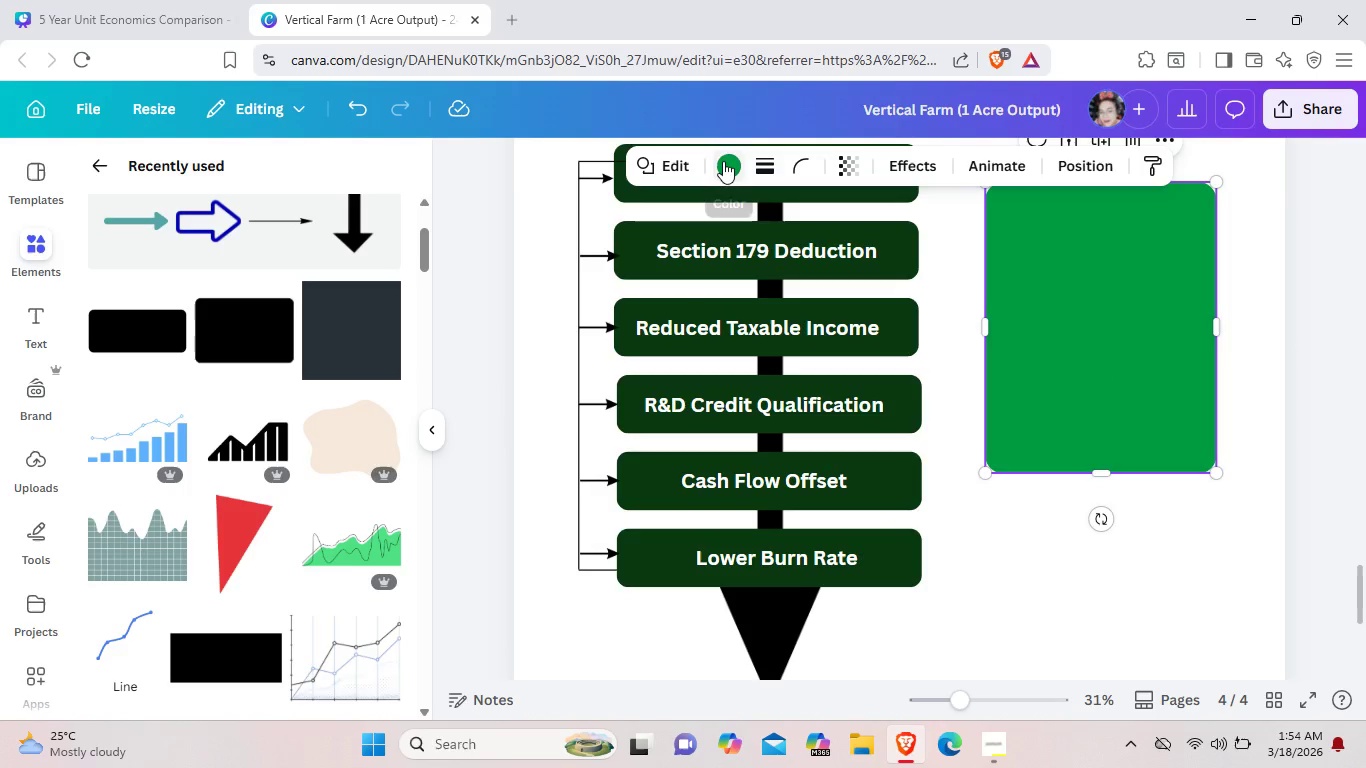 
left_click([723, 161])
 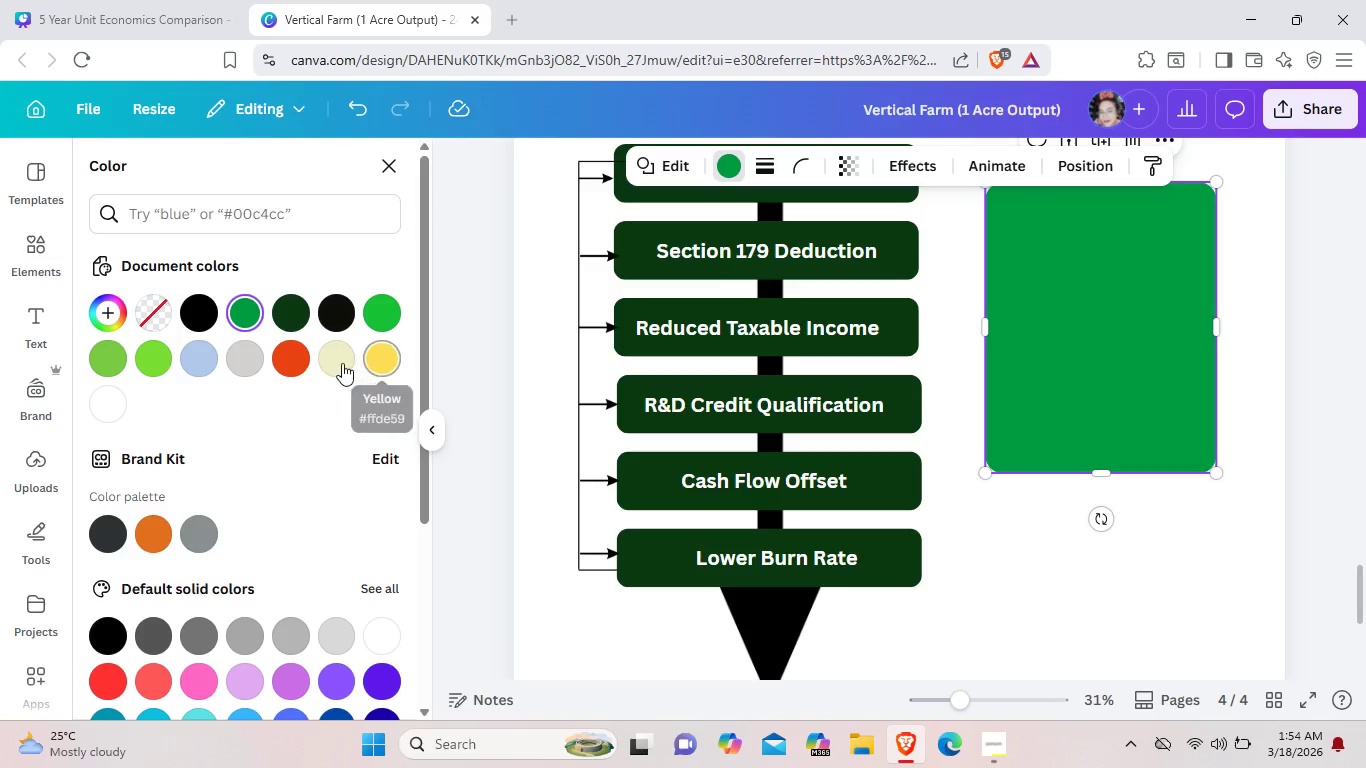 
left_click([342, 363])
 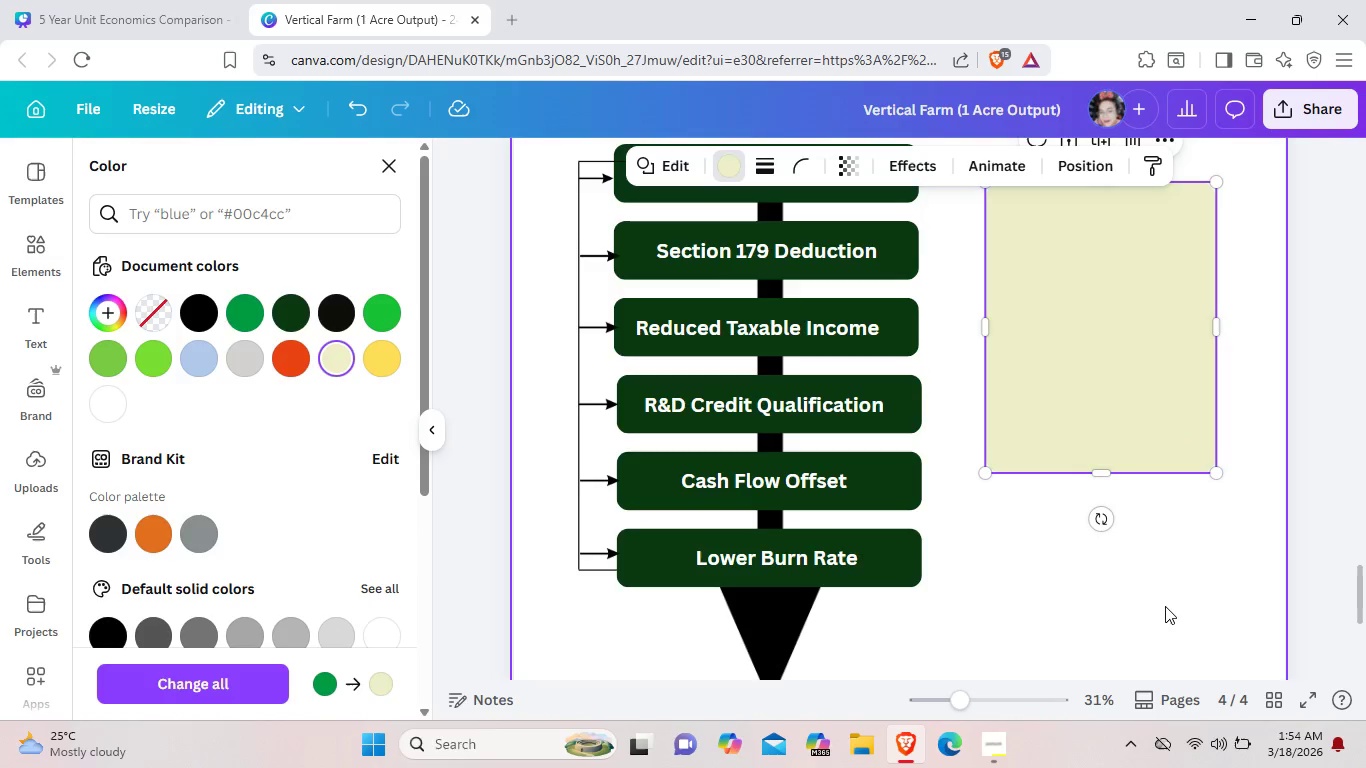 
left_click([1165, 606])
 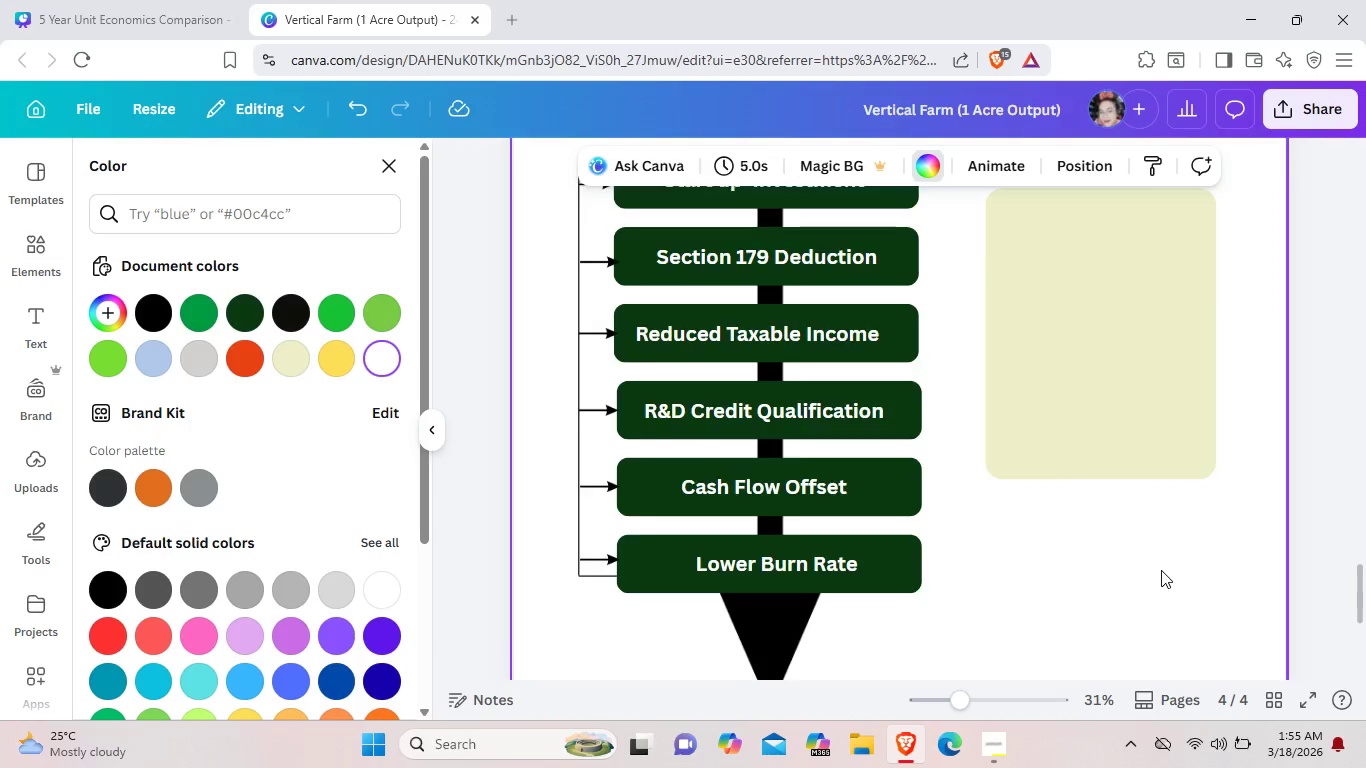 
scroll: coordinate [1131, 495], scroll_direction: up, amount: 3.0
 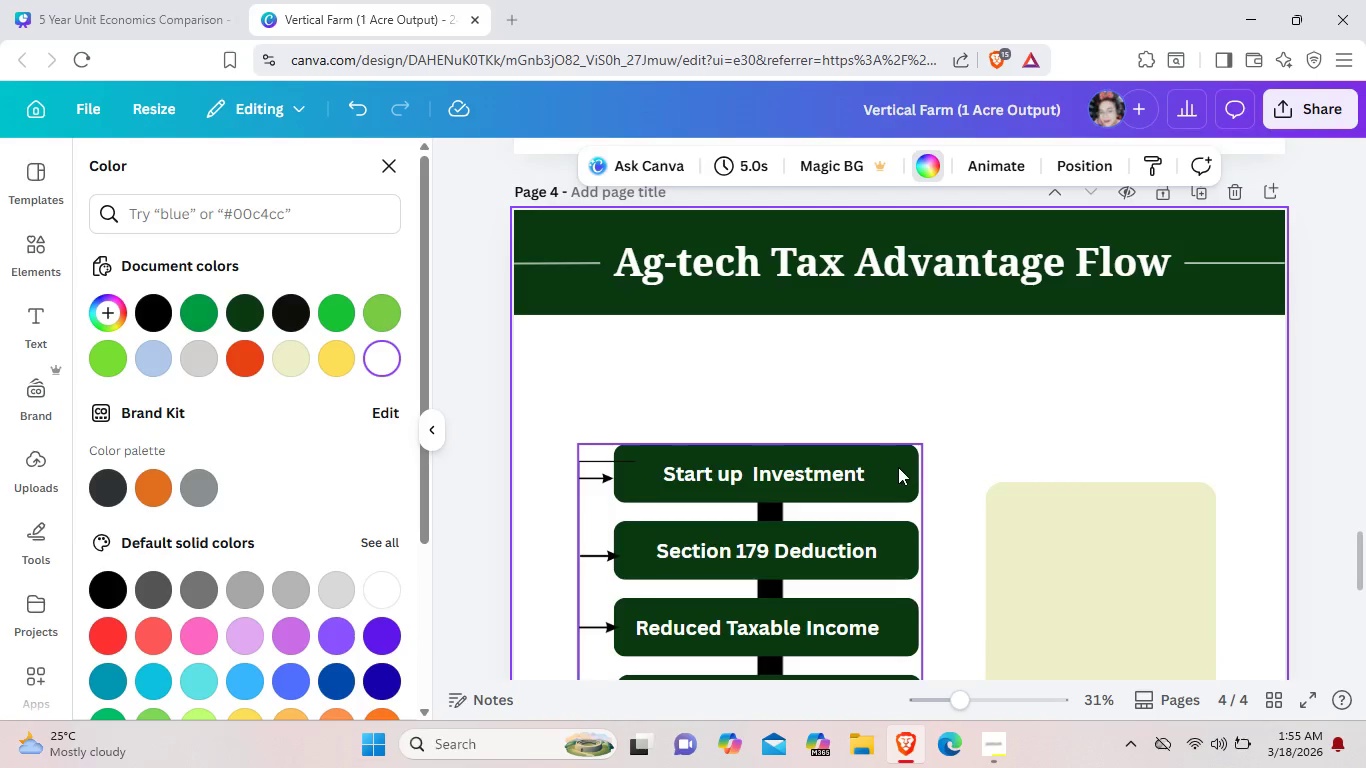 
left_click([900, 467])
 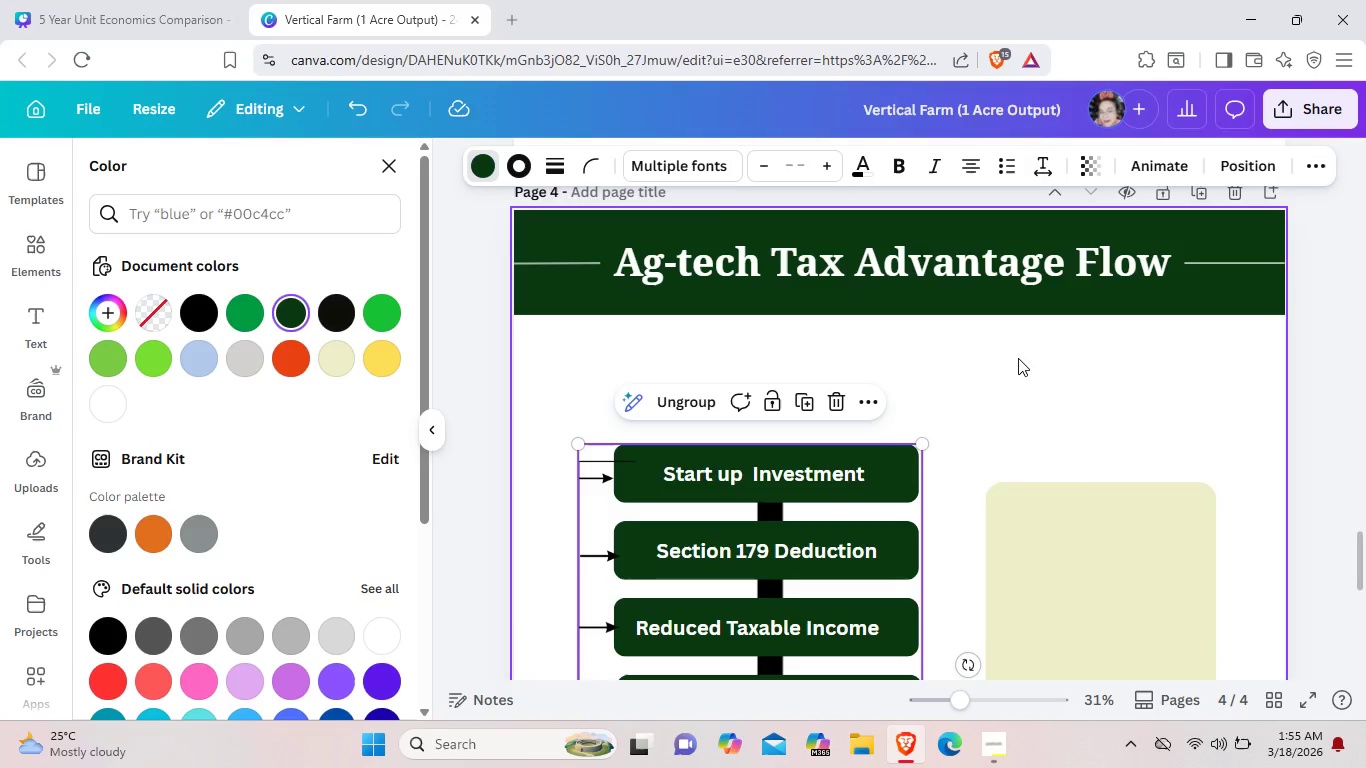 
left_click([1018, 358])
 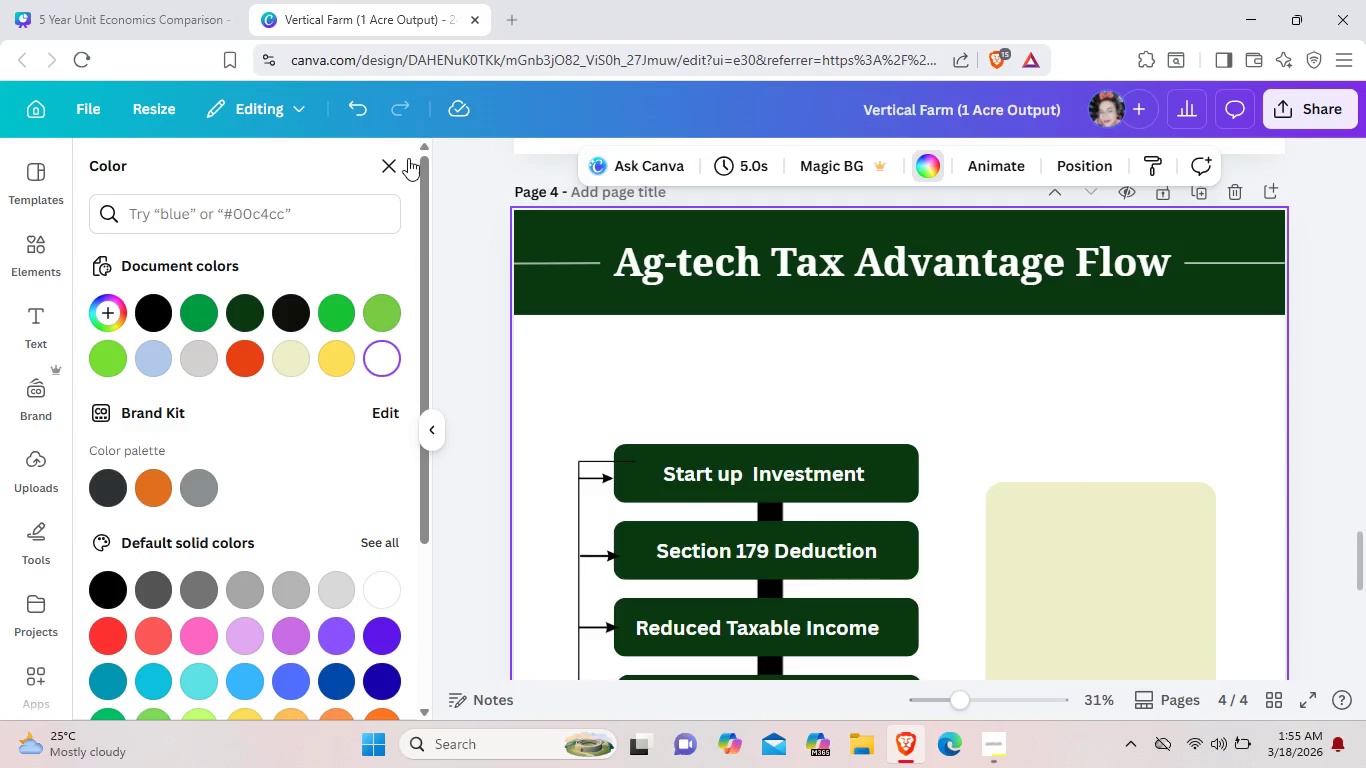 
left_click([408, 158])
 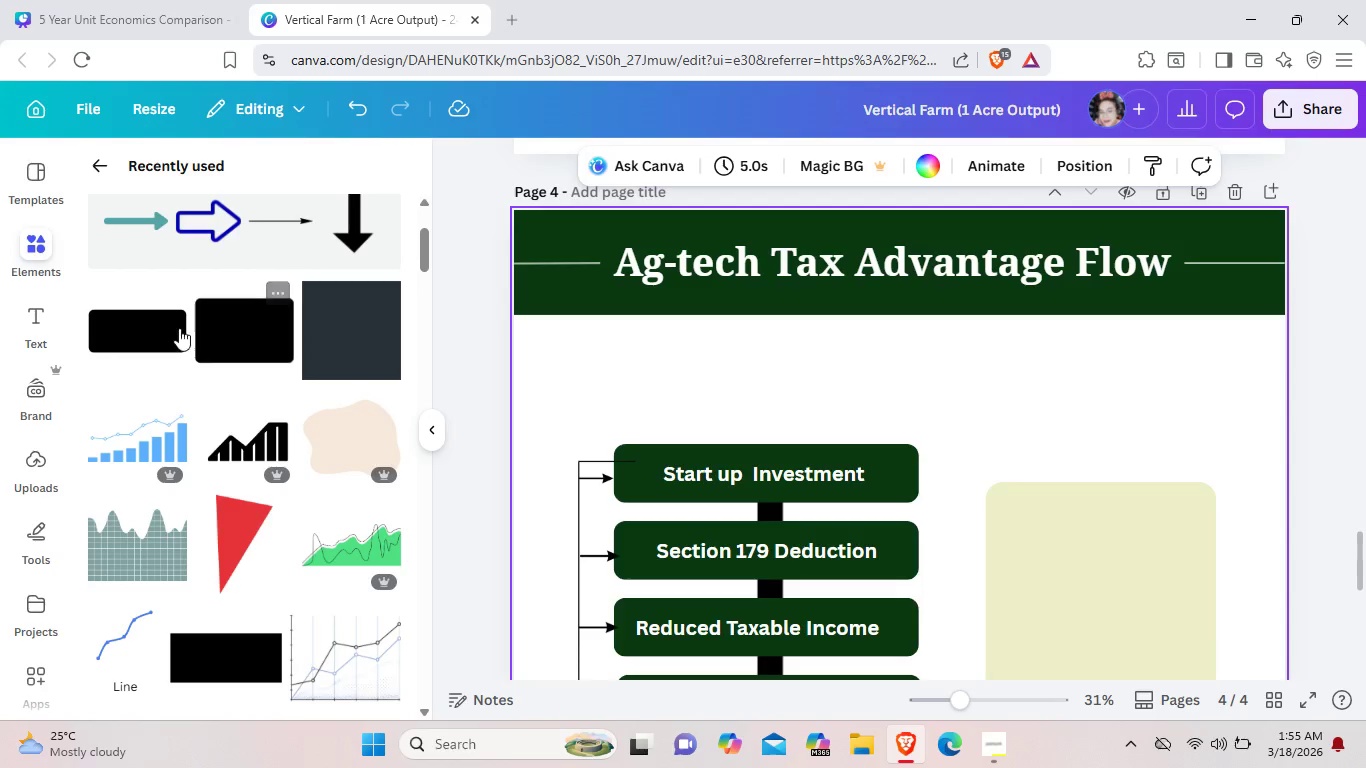 
left_click([166, 331])
 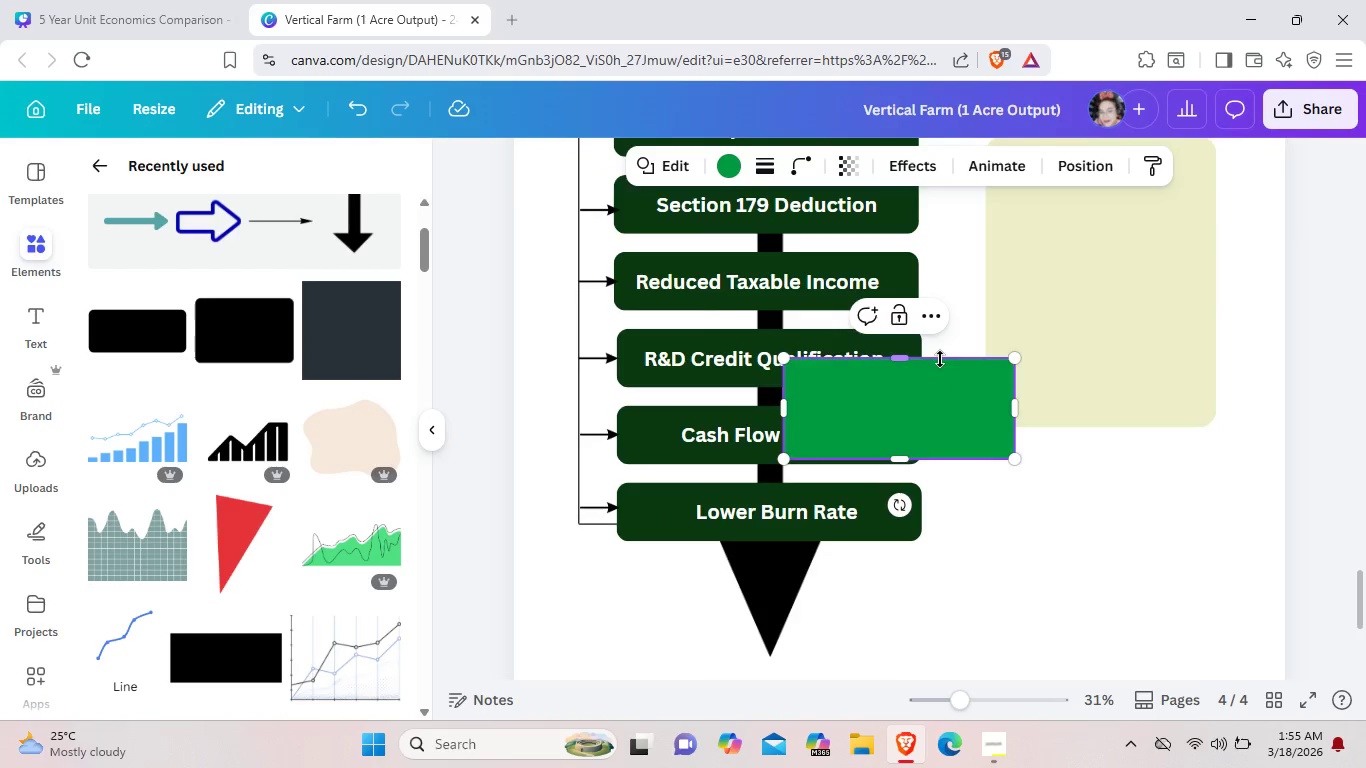 
left_click_drag(start_coordinate=[941, 399], to_coordinate=[1098, 307])
 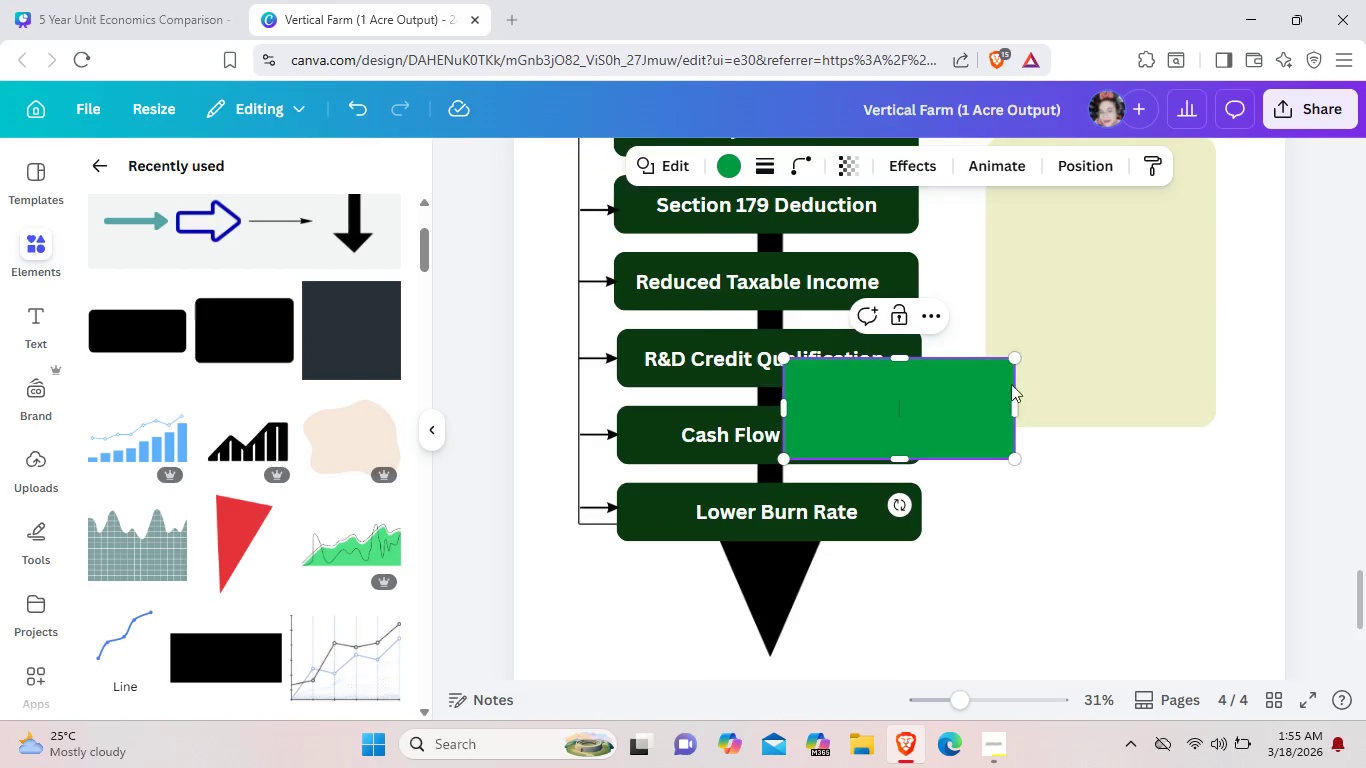 
left_click_drag(start_coordinate=[944, 400], to_coordinate=[1039, 361])
 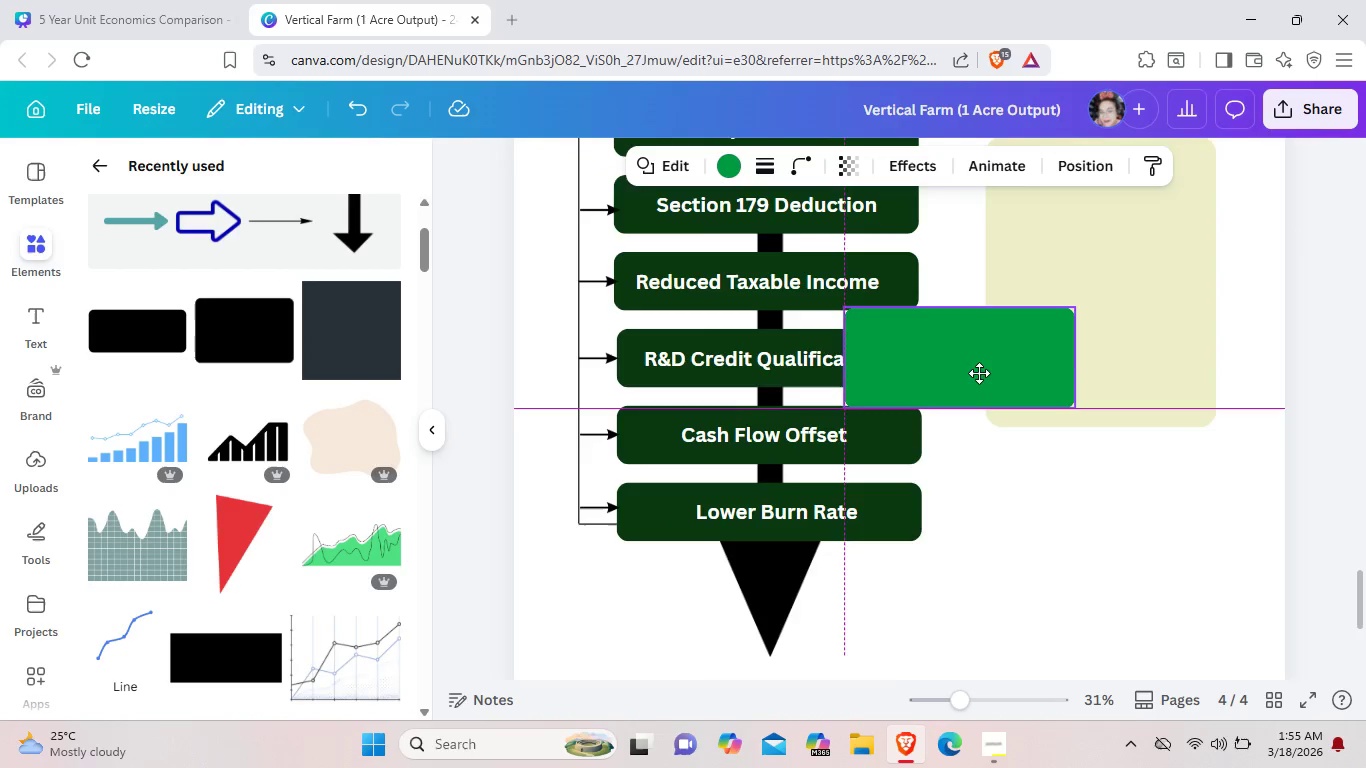 
left_click_drag(start_coordinate=[915, 426], to_coordinate=[979, 373])
 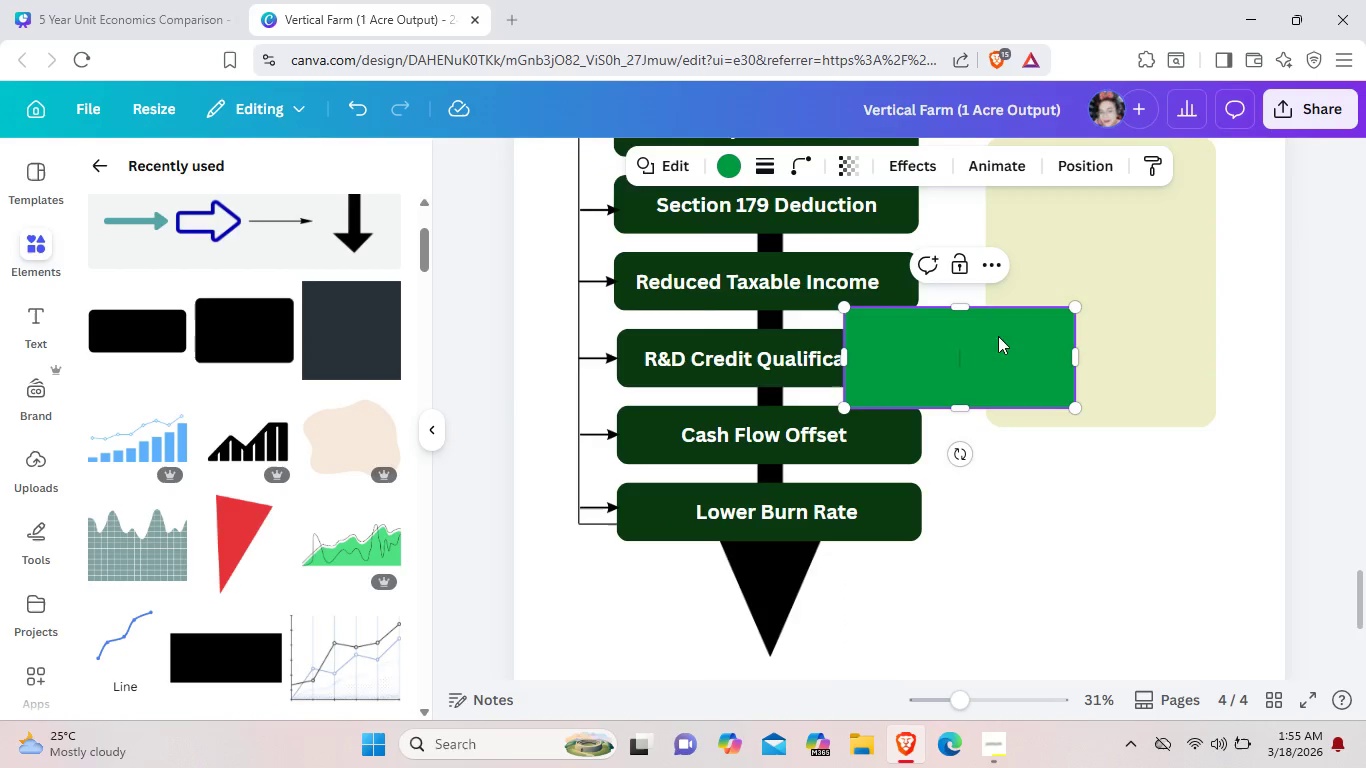 
left_click_drag(start_coordinate=[959, 358], to_coordinate=[1017, 321])
 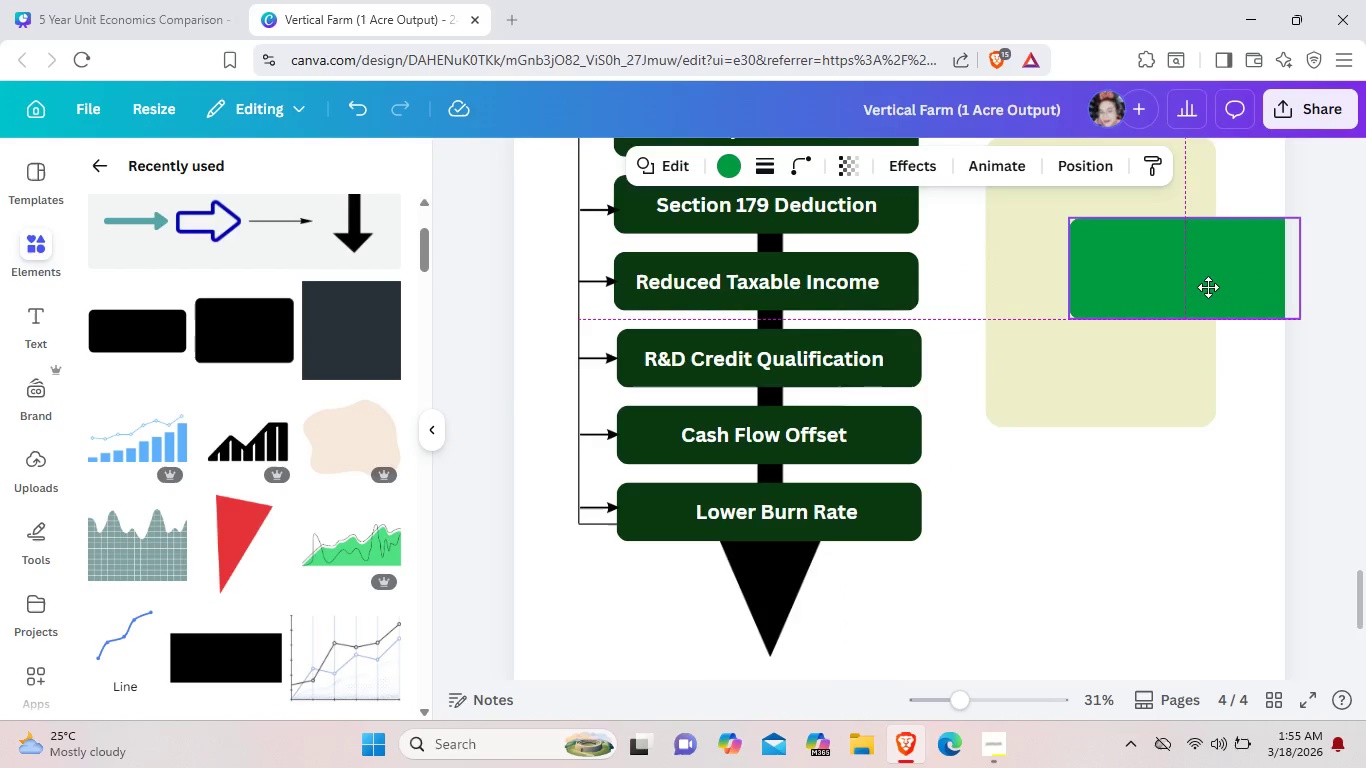 
left_click_drag(start_coordinate=[976, 382], to_coordinate=[1118, 491])
 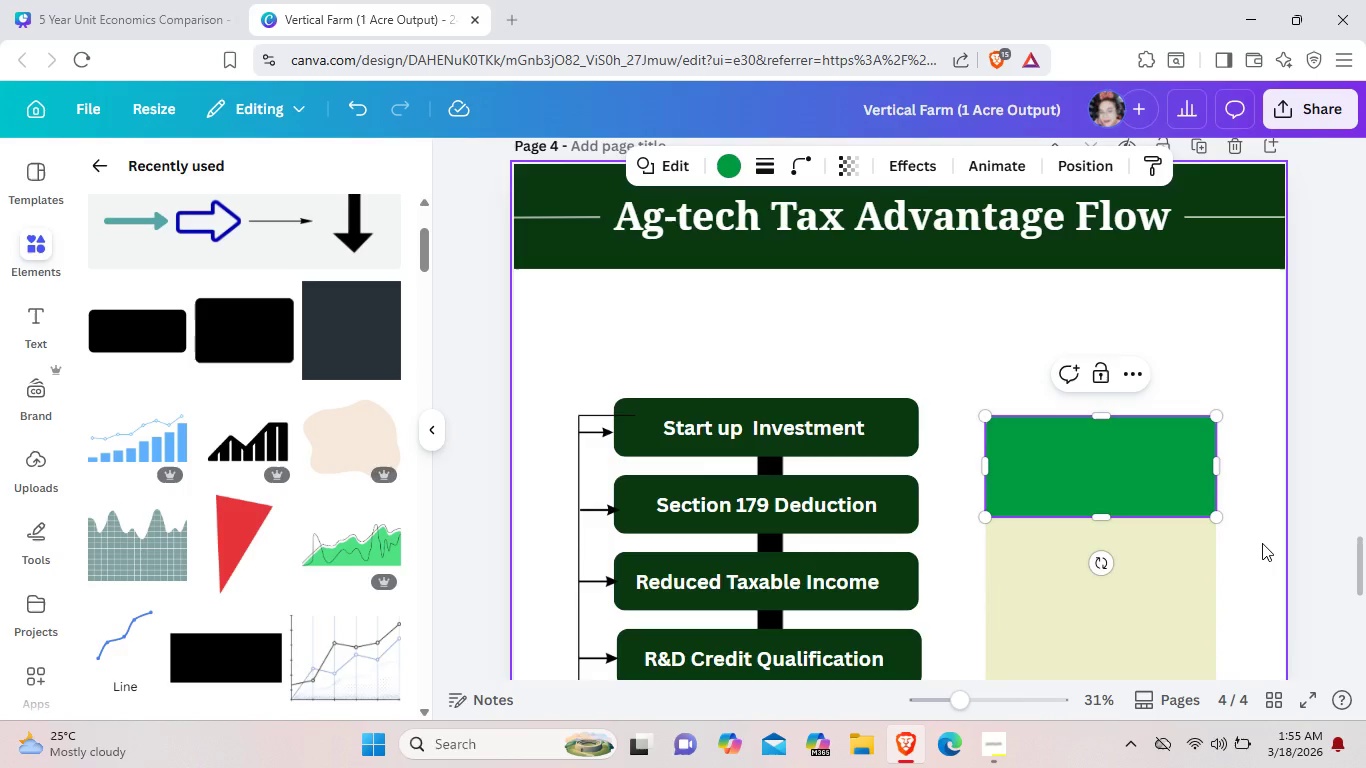 
scroll: coordinate [1123, 327], scroll_direction: up, amount: 3.0
 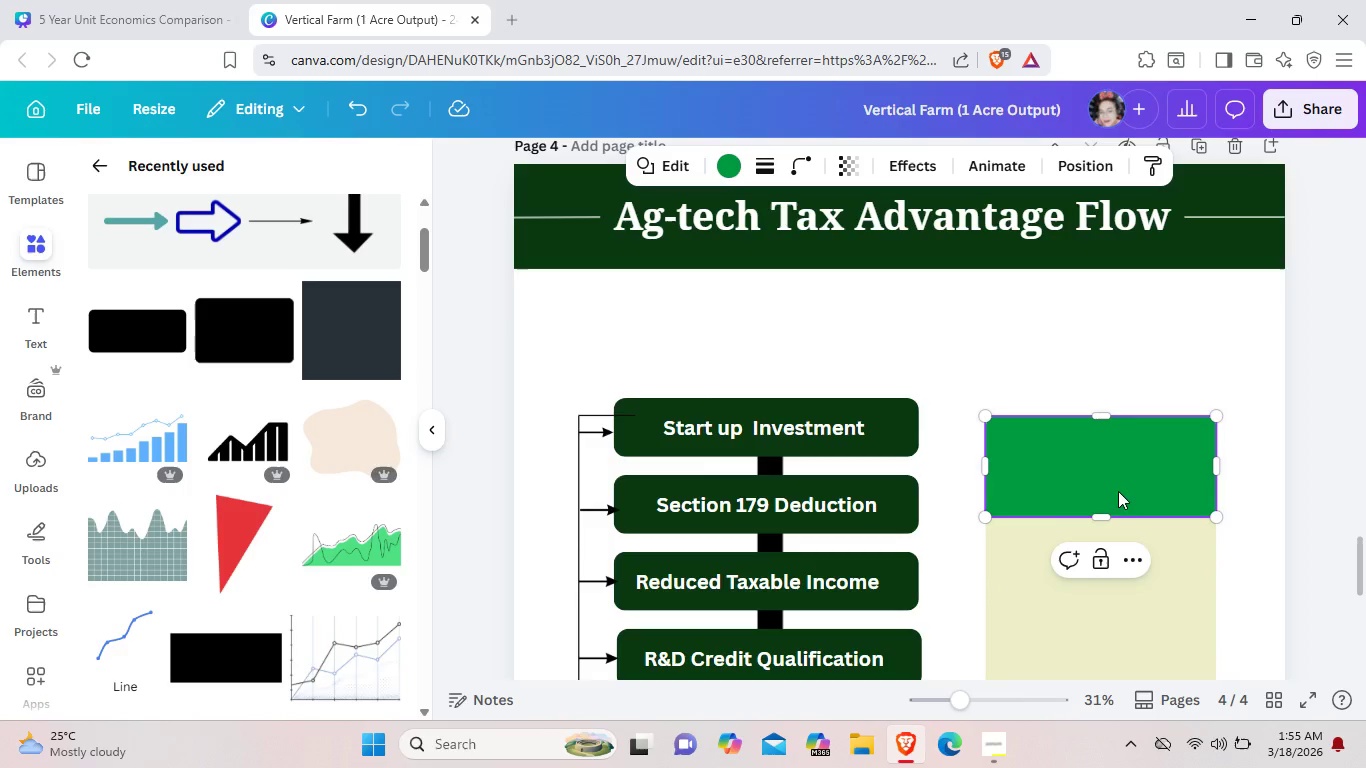 
left_click([1262, 543])
 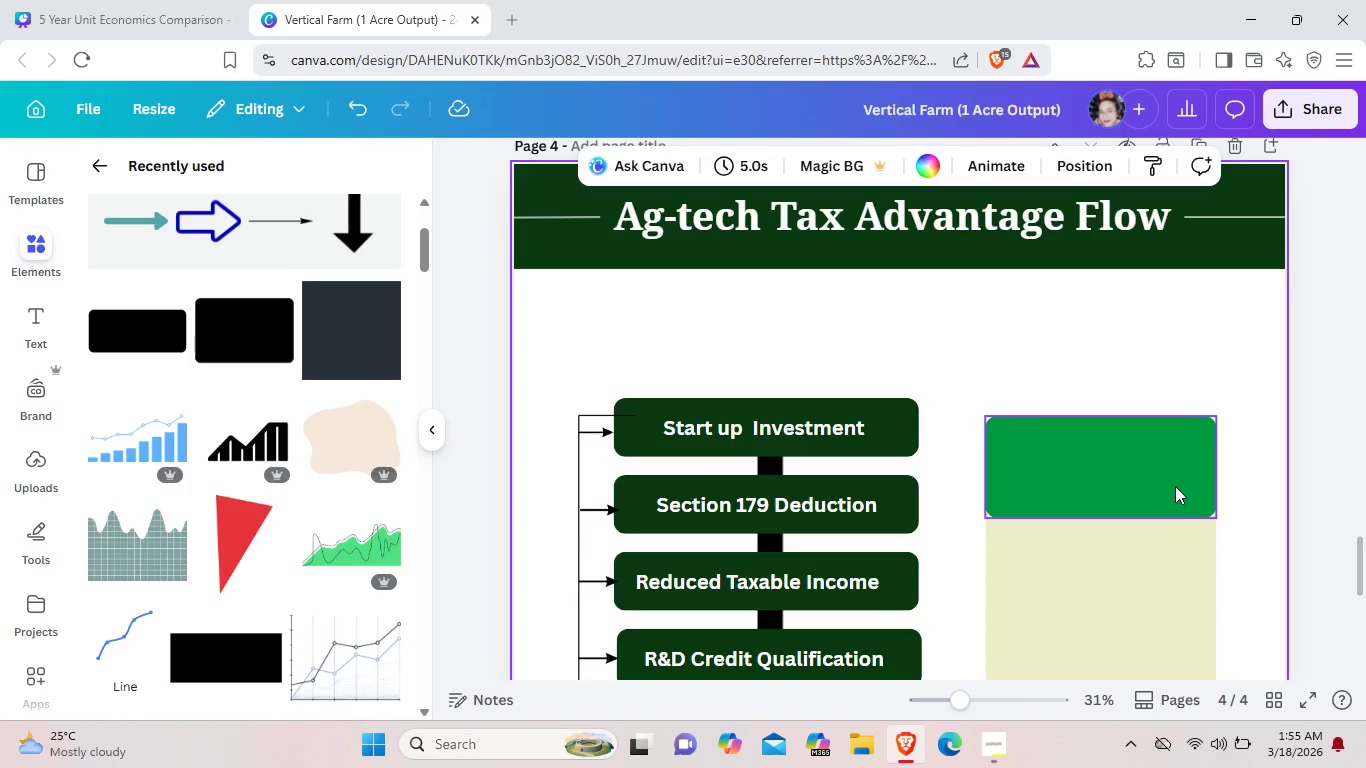 
left_click([1175, 486])
 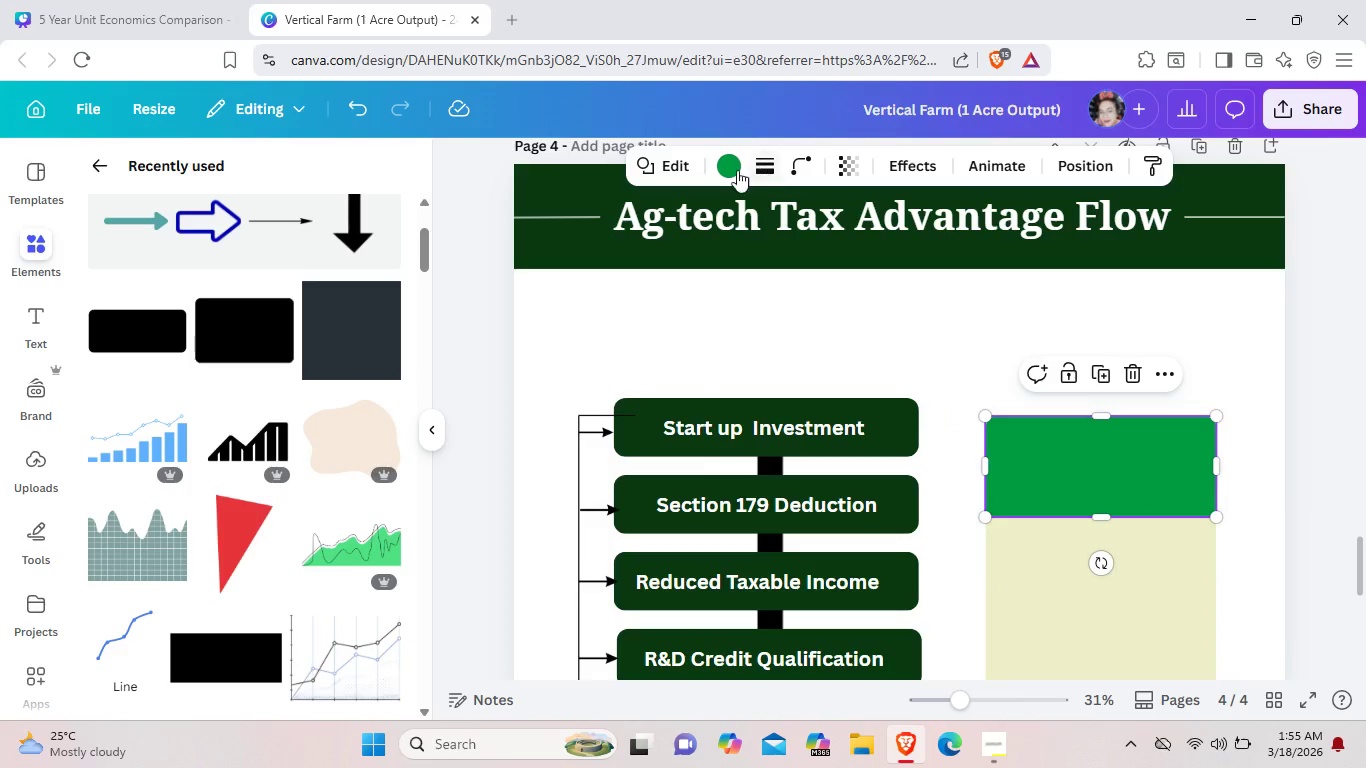 
left_click([734, 167])
 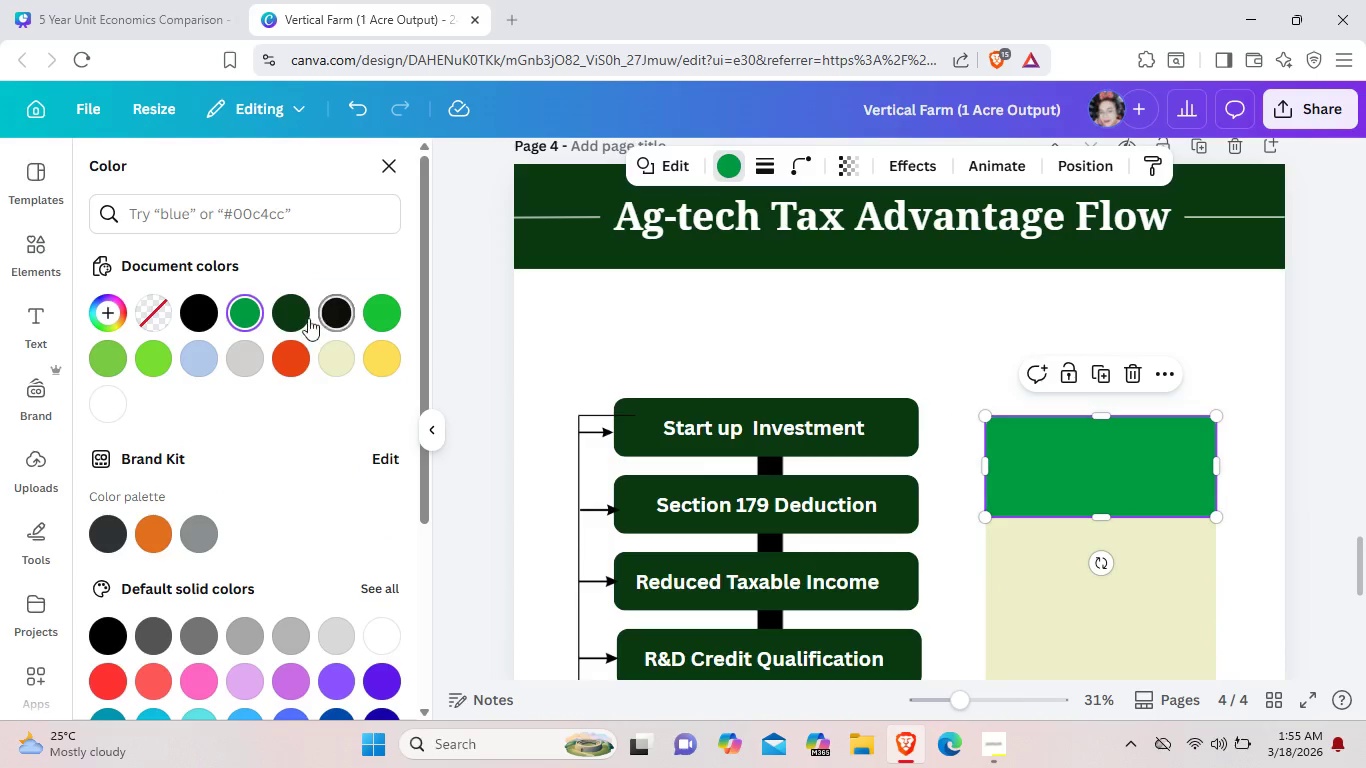 
left_click([297, 312])
 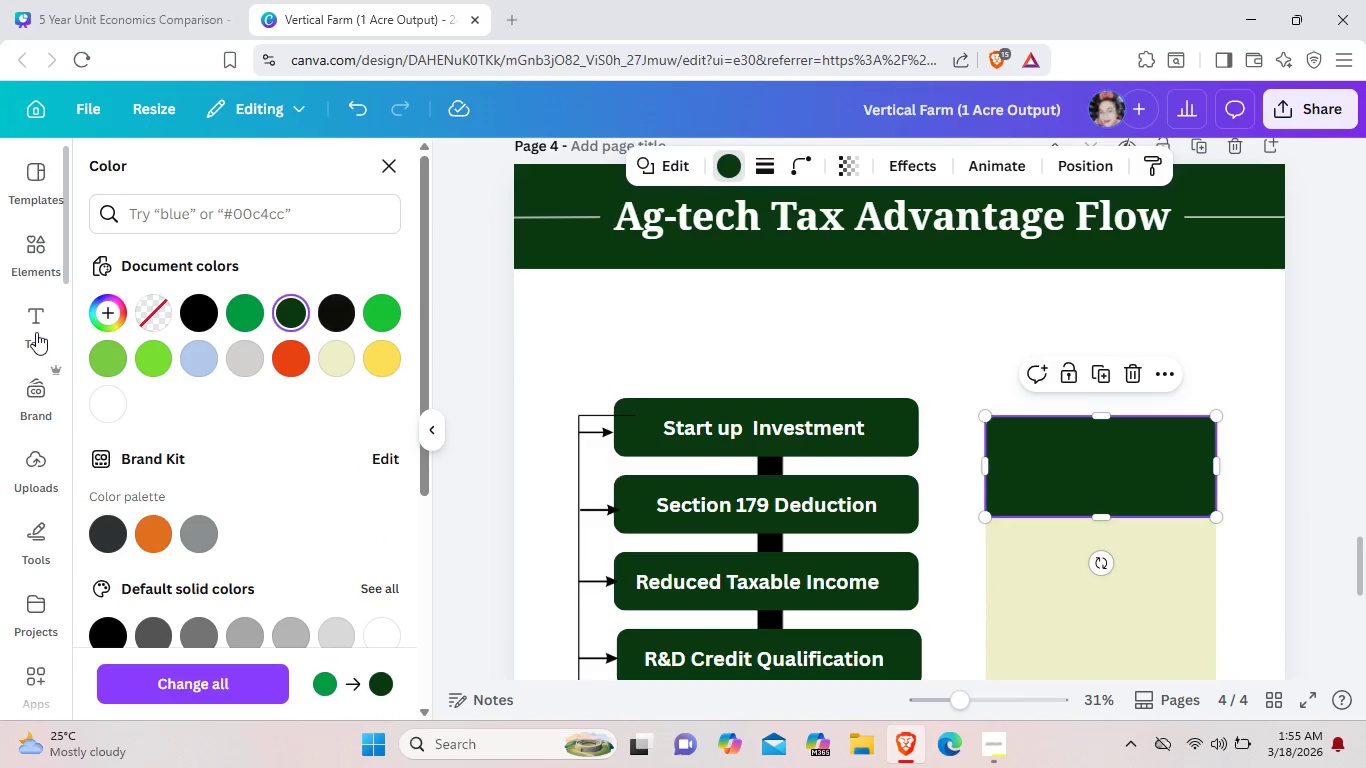 
left_click([36, 331])
 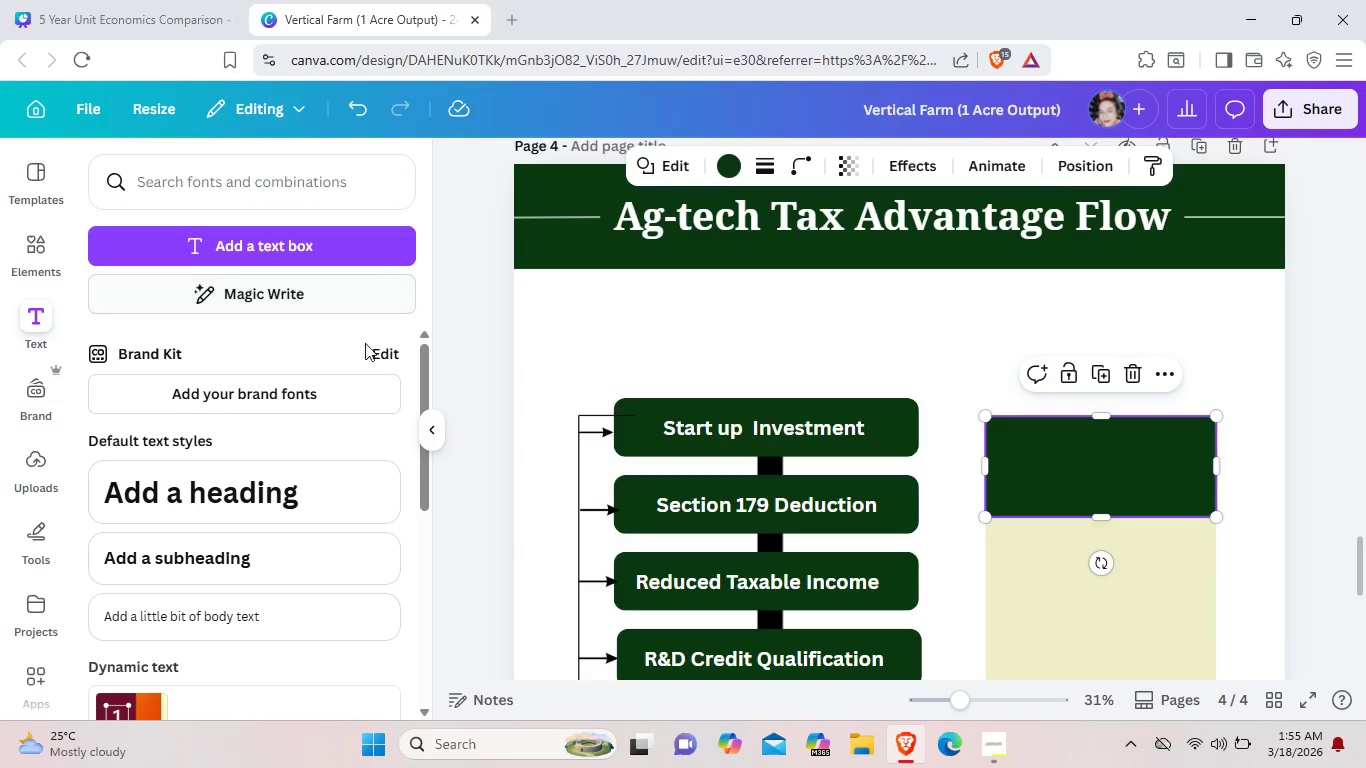 
wait(6.66)
 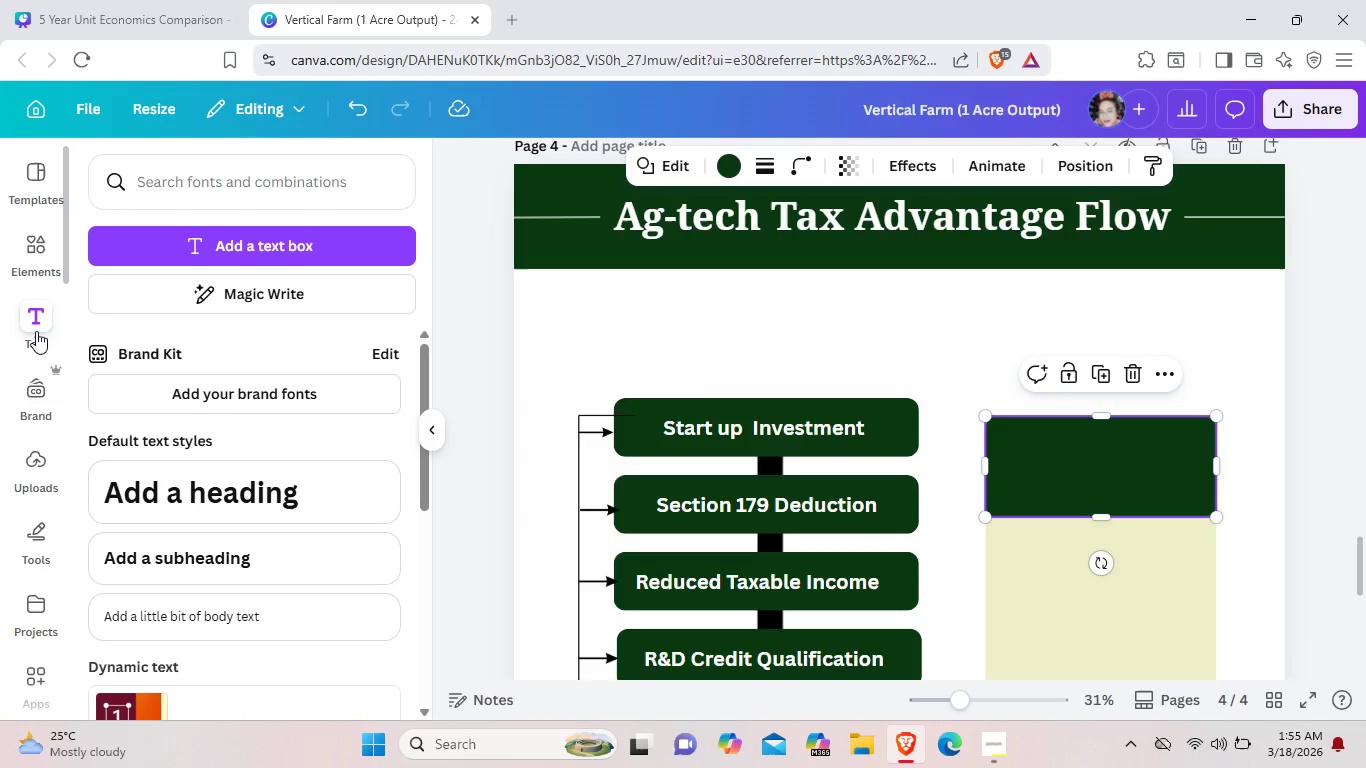 
left_click_drag(start_coordinate=[1098, 519], to_coordinate=[1101, 503])
 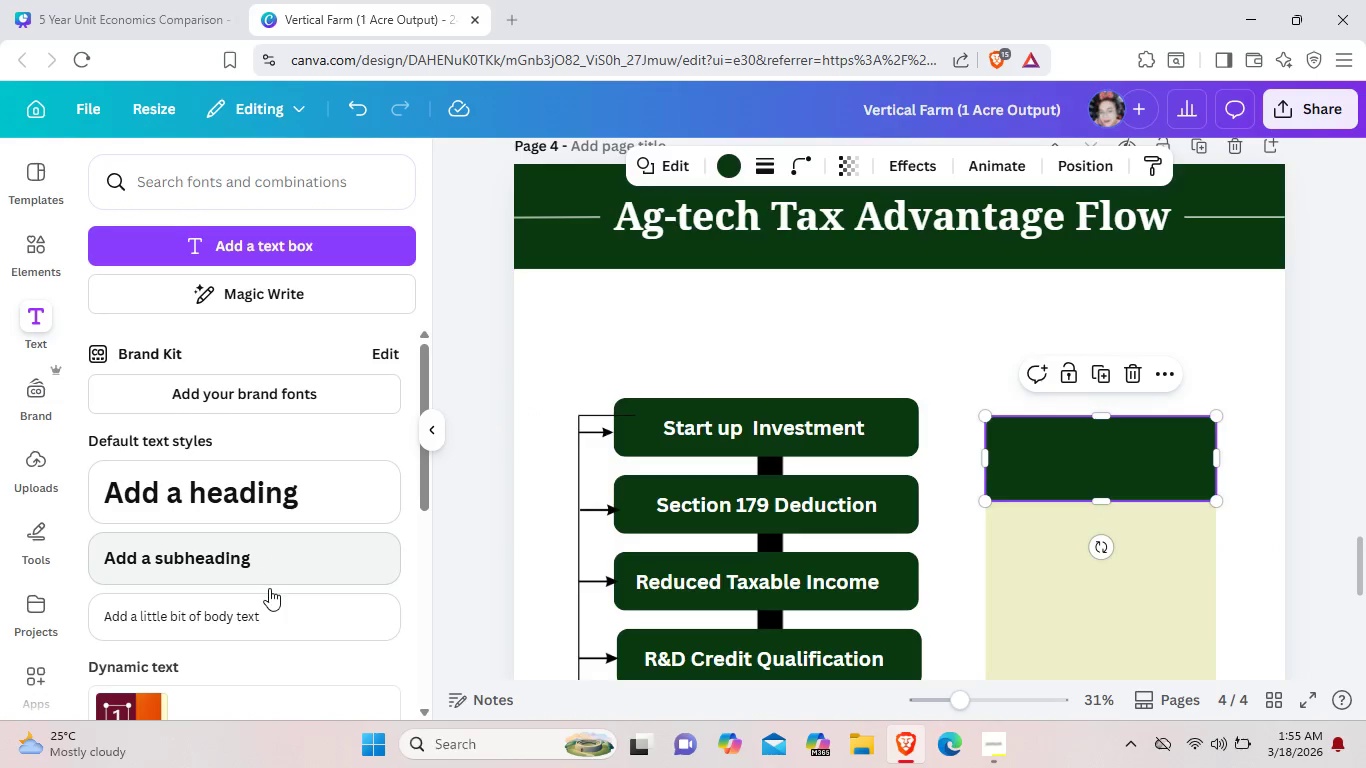 
left_click([271, 602])
 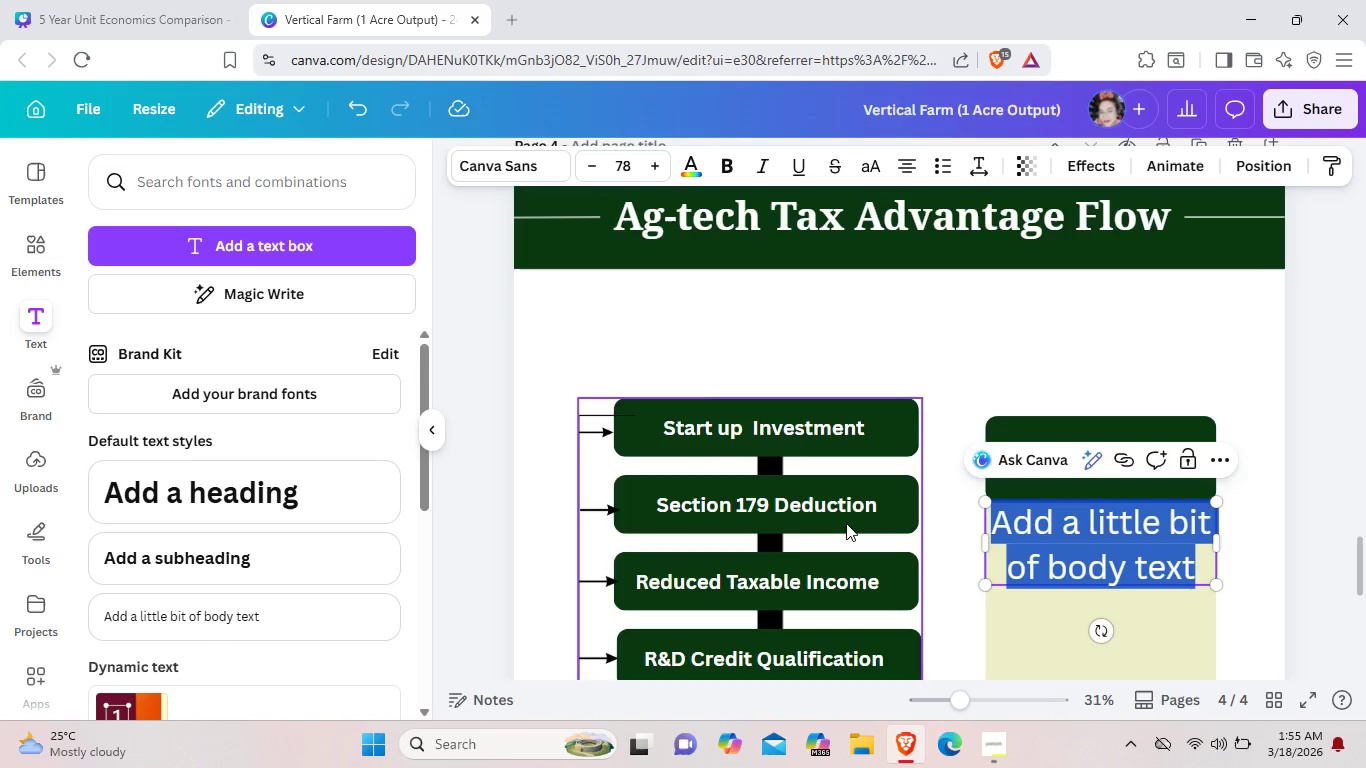 
key(Backspace)
type(Burn RAte )
key(Backspace)
key(Backspace)
key(Backspace)
key(Backspace)
type(ate Impact)
 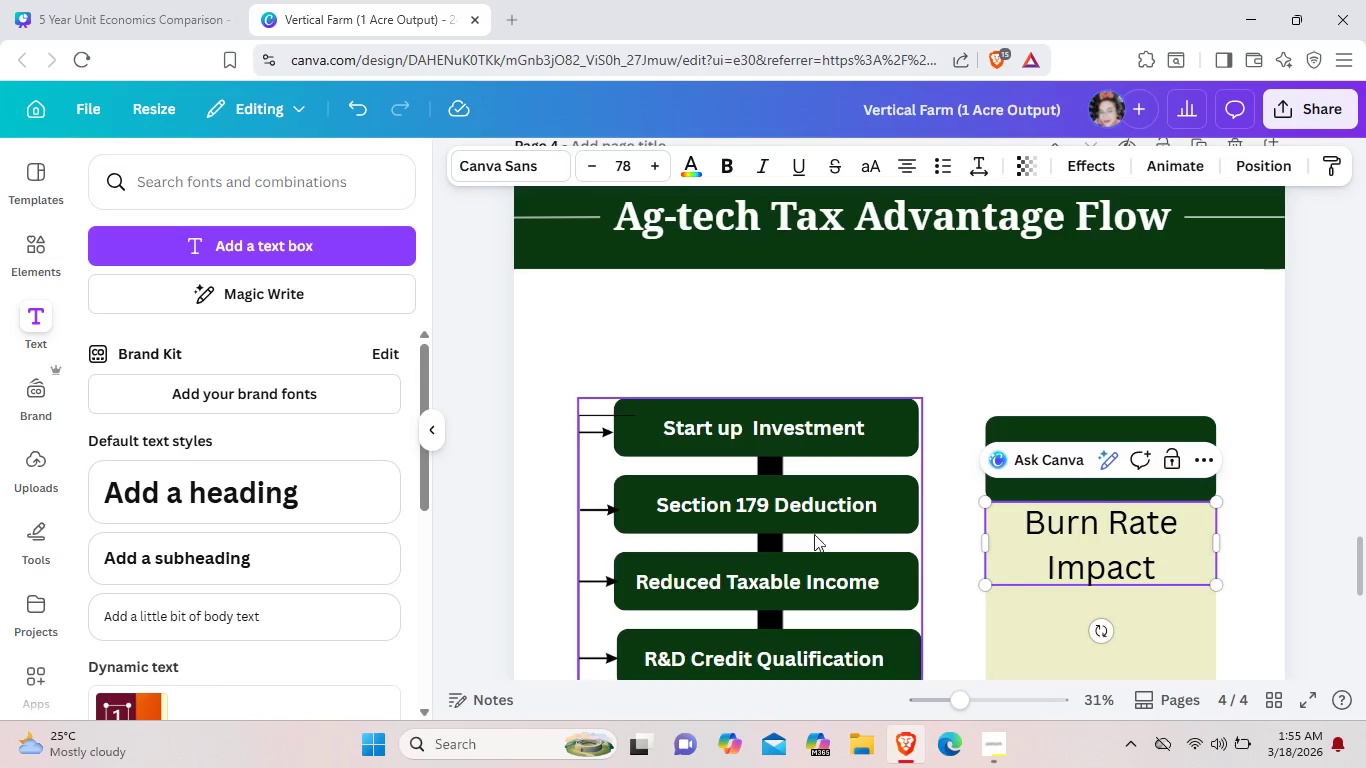 
left_click_drag(start_coordinate=[1028, 513], to_coordinate=[1202, 583])
 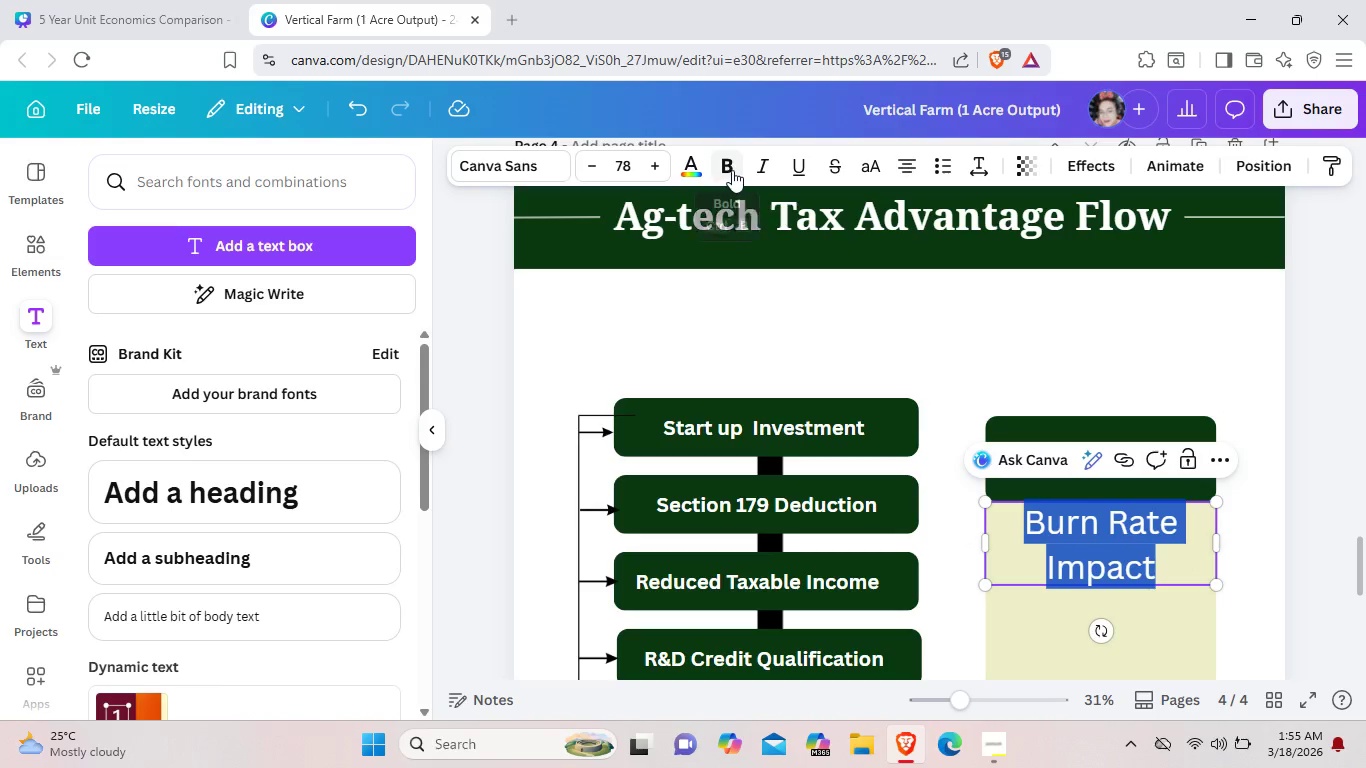 
left_click([732, 170])
 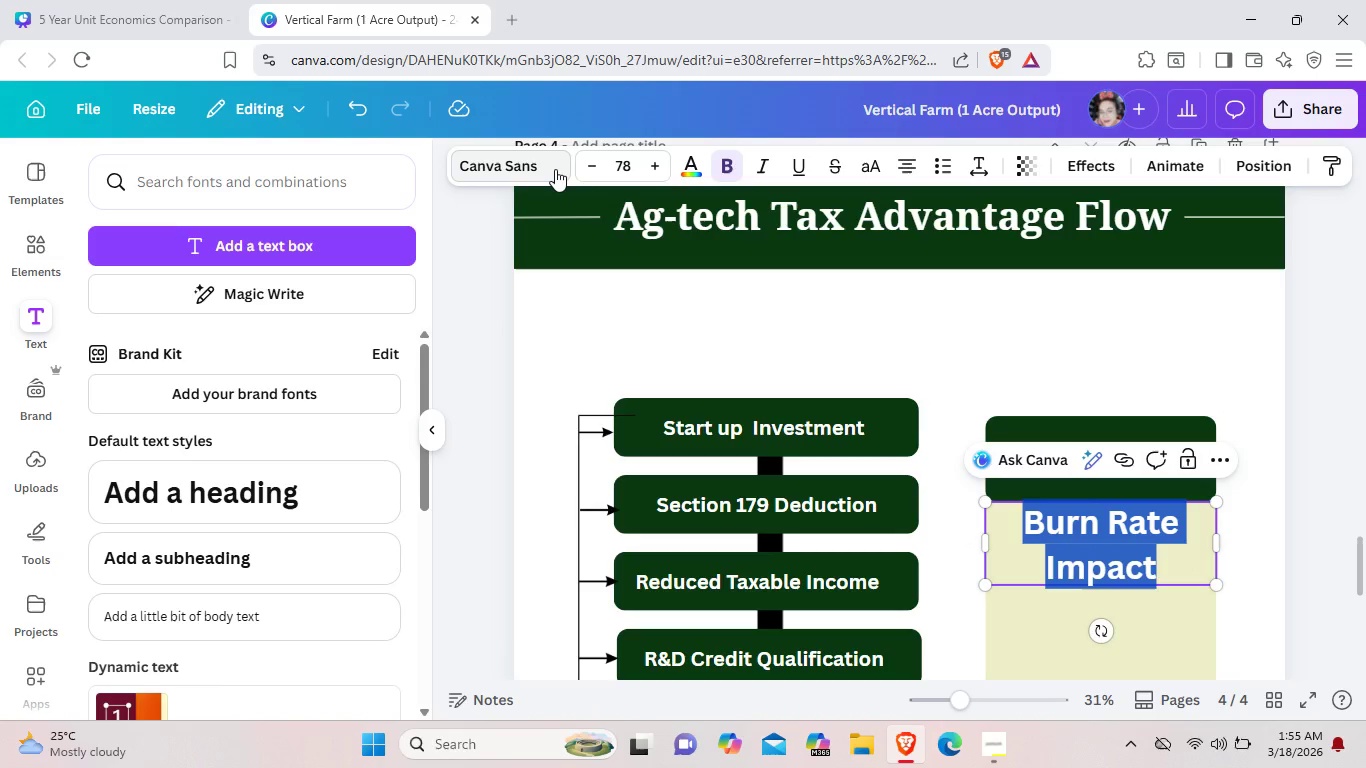 
left_click([555, 169])
 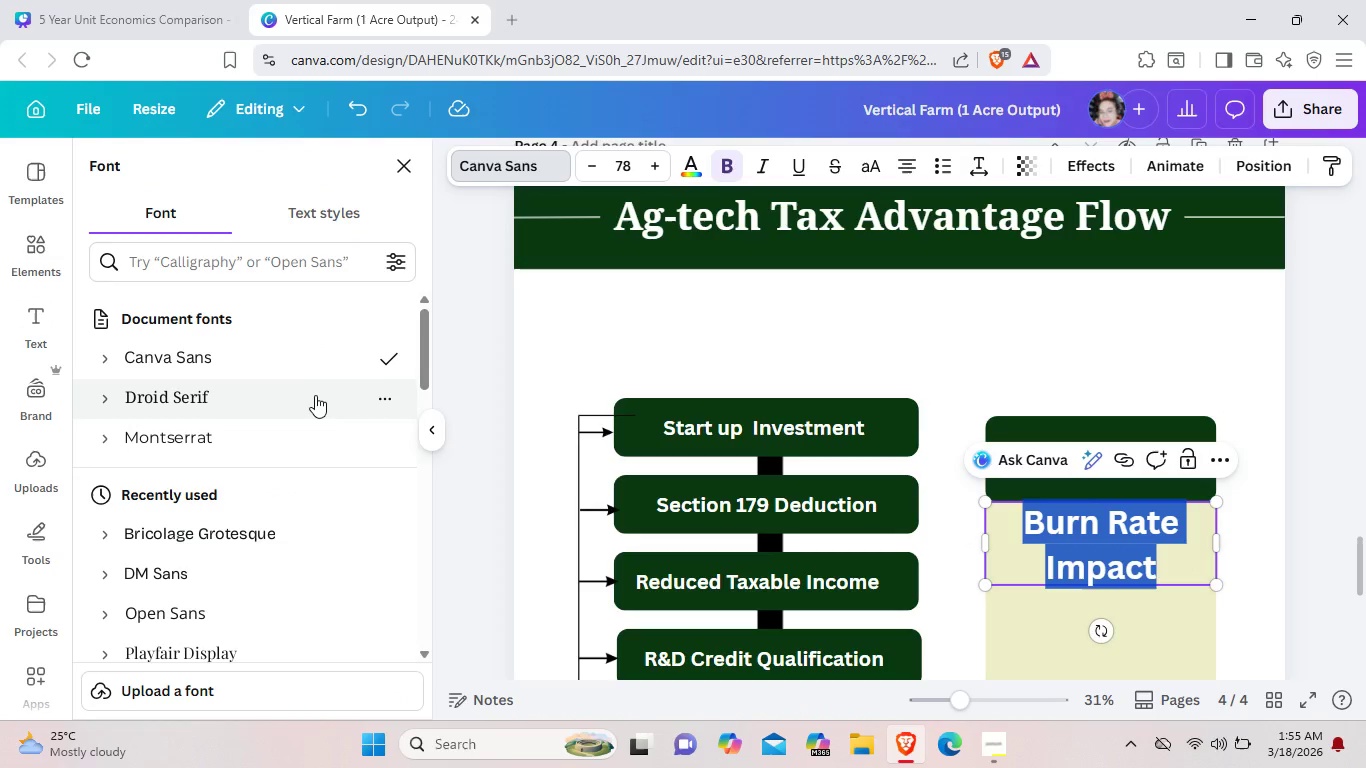 
left_click([314, 396])
 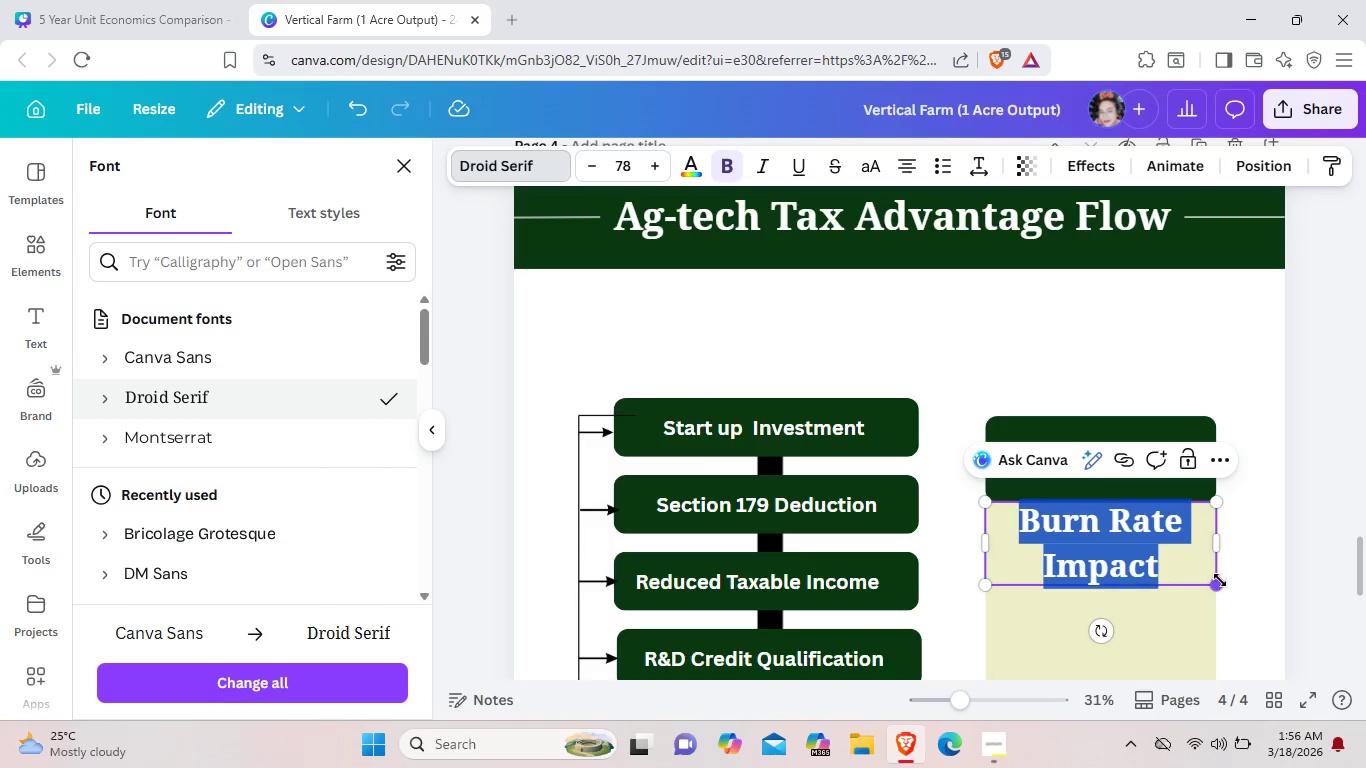 
left_click_drag(start_coordinate=[1220, 580], to_coordinate=[1186, 553])
 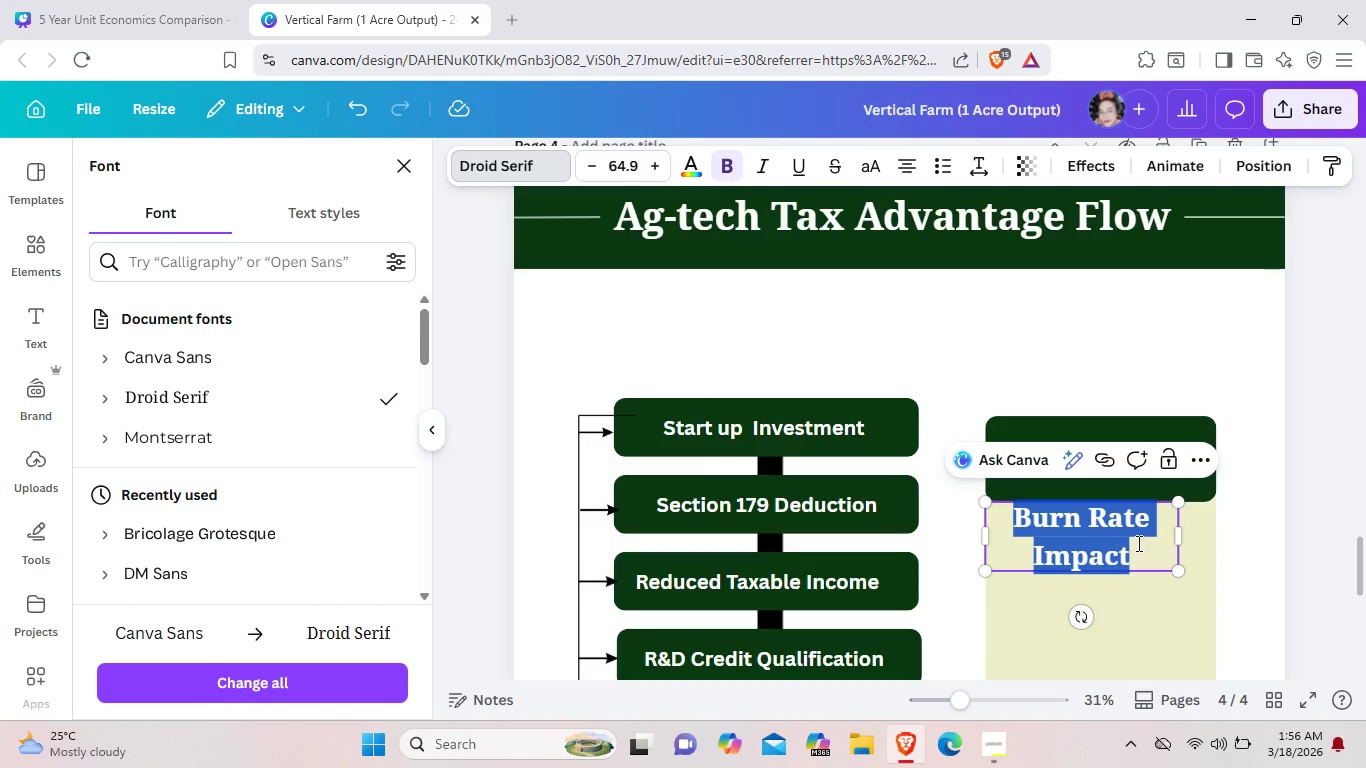 
left_click_drag(start_coordinate=[1137, 543], to_coordinate=[1143, 478])
 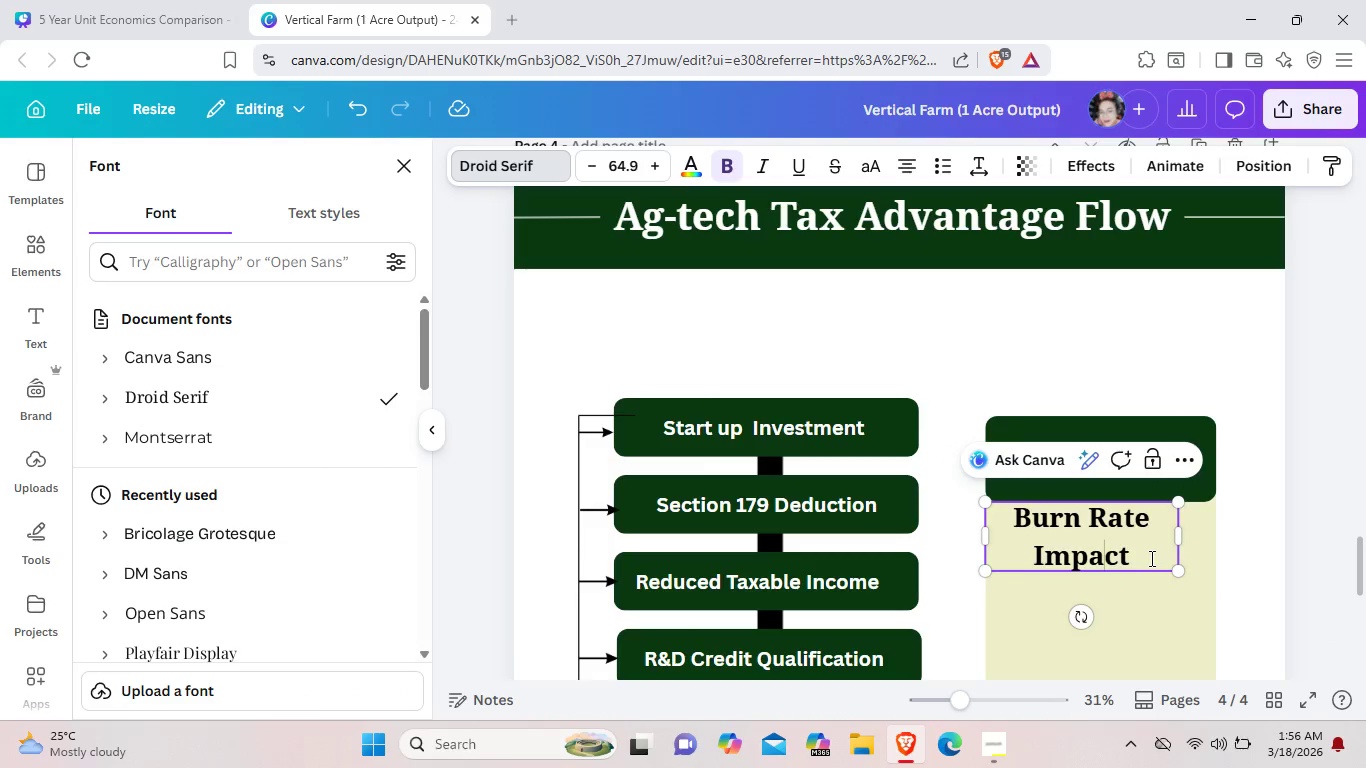 
left_click([1150, 558])
 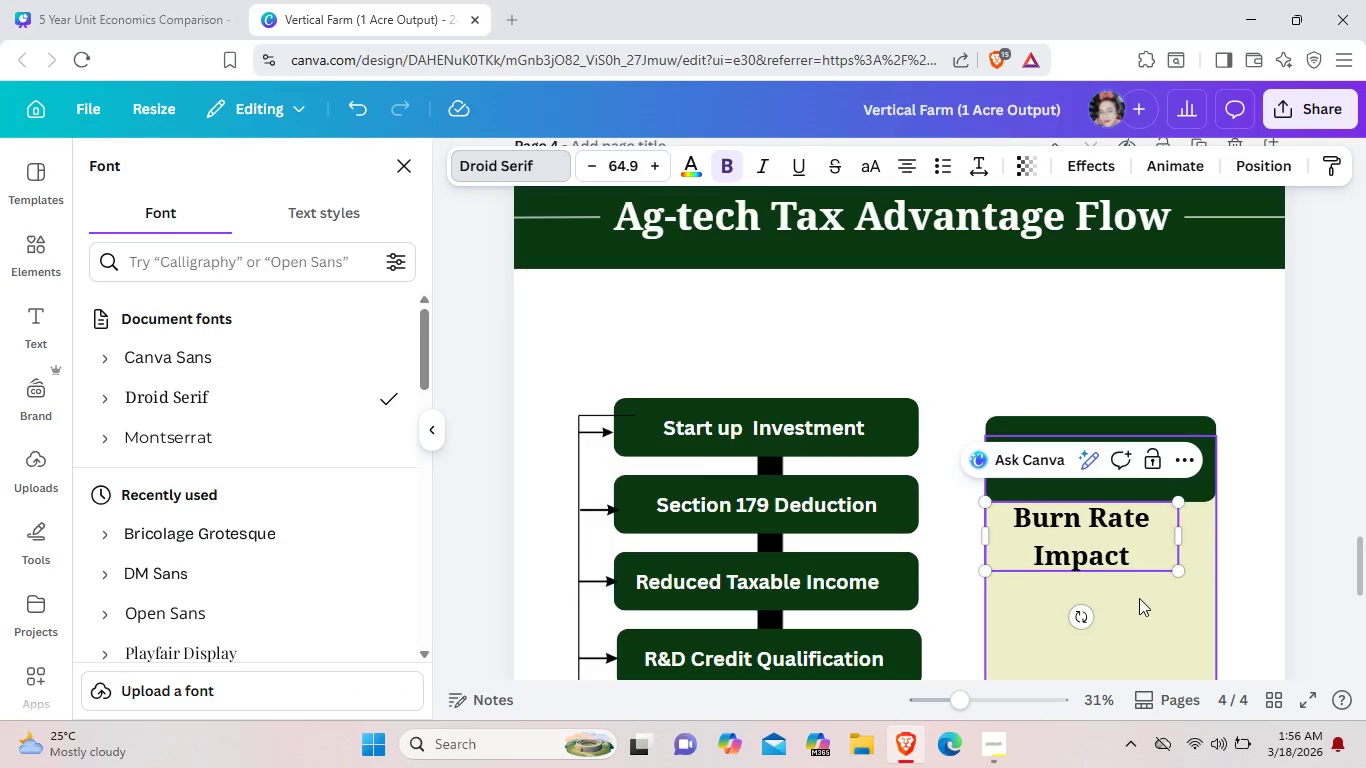 
left_click([1139, 598])
 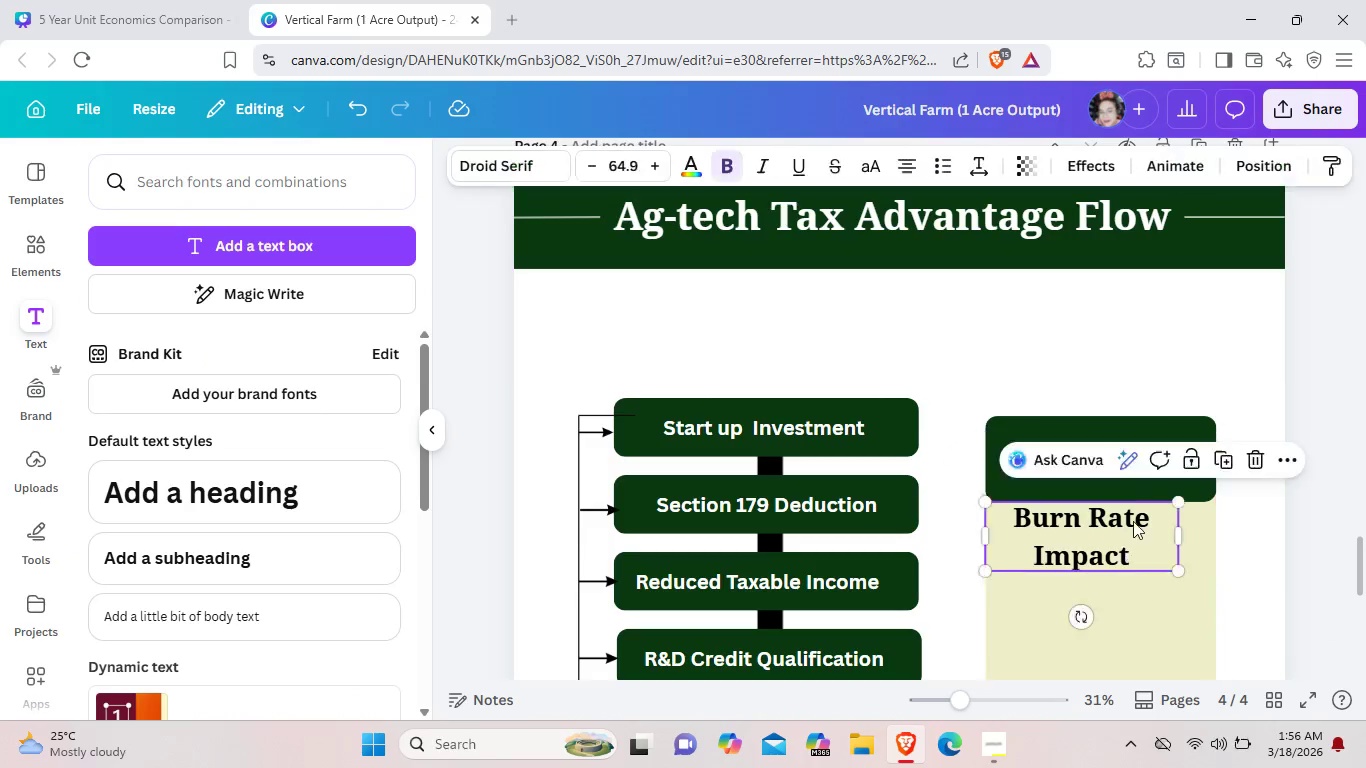 
left_click_drag(start_coordinate=[1124, 547], to_coordinate=[1147, 472])
 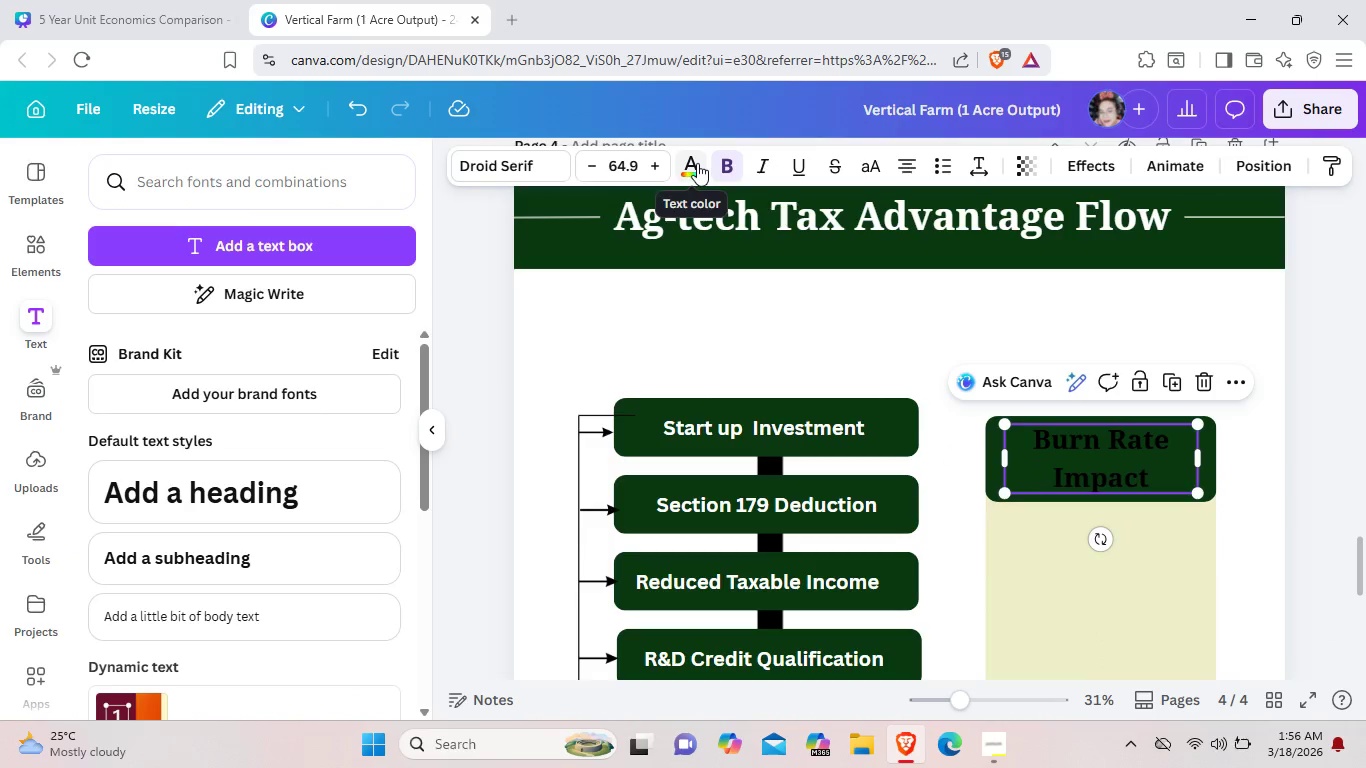 
left_click([697, 163])
 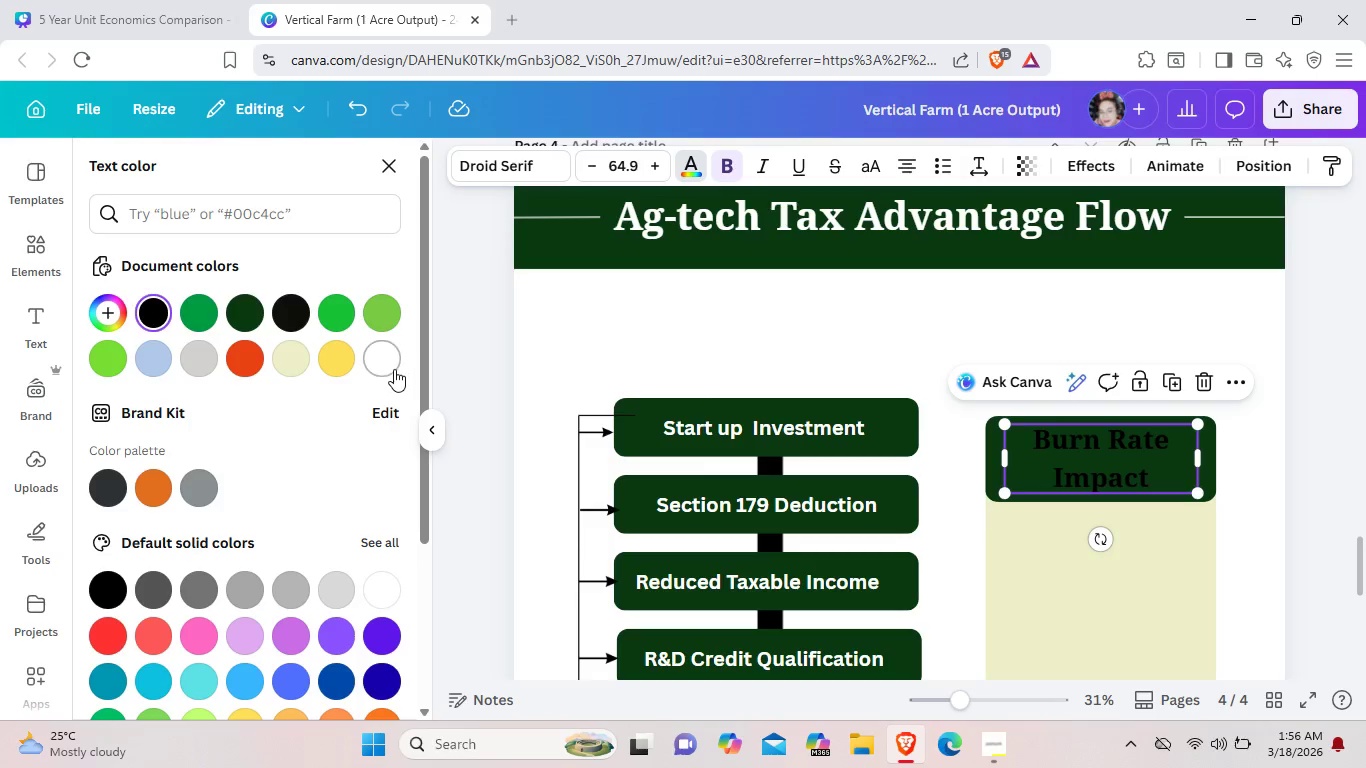 
left_click([394, 369])
 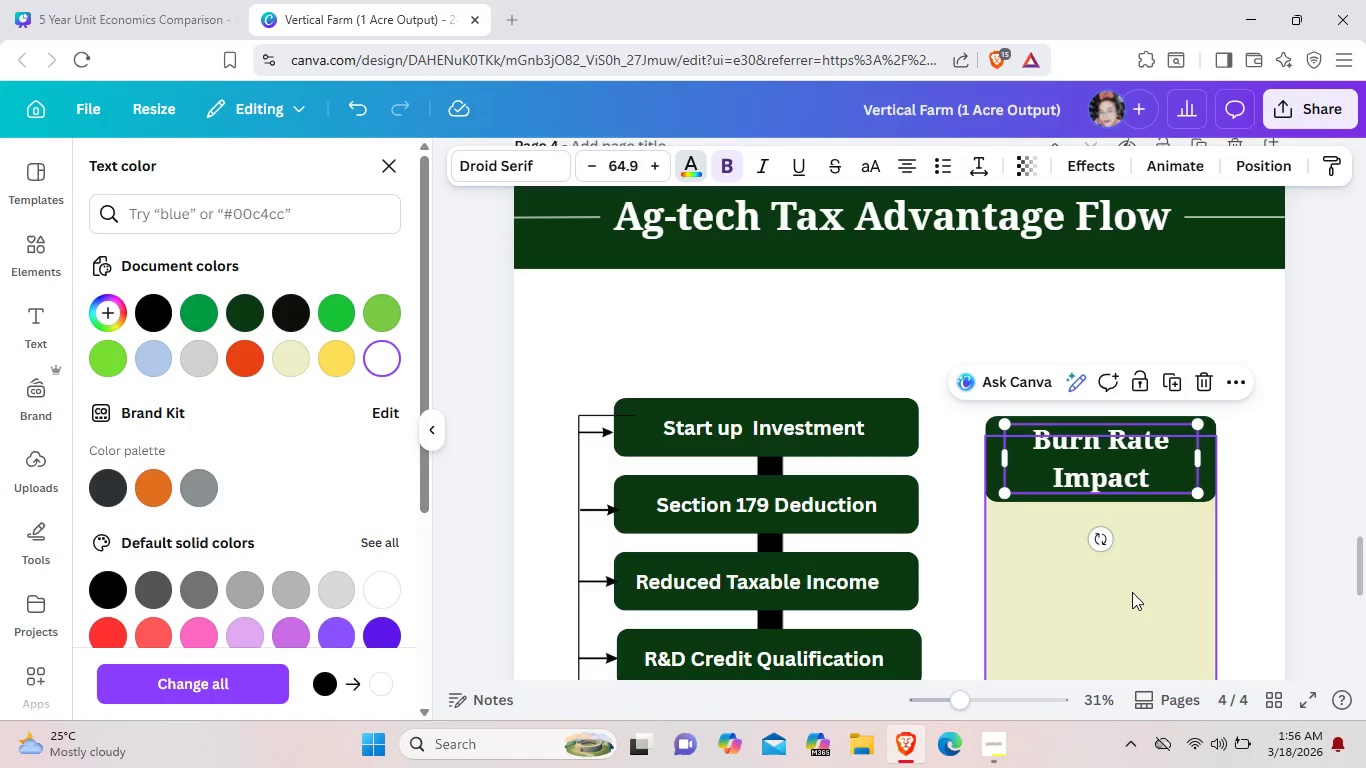 
left_click([1132, 592])
 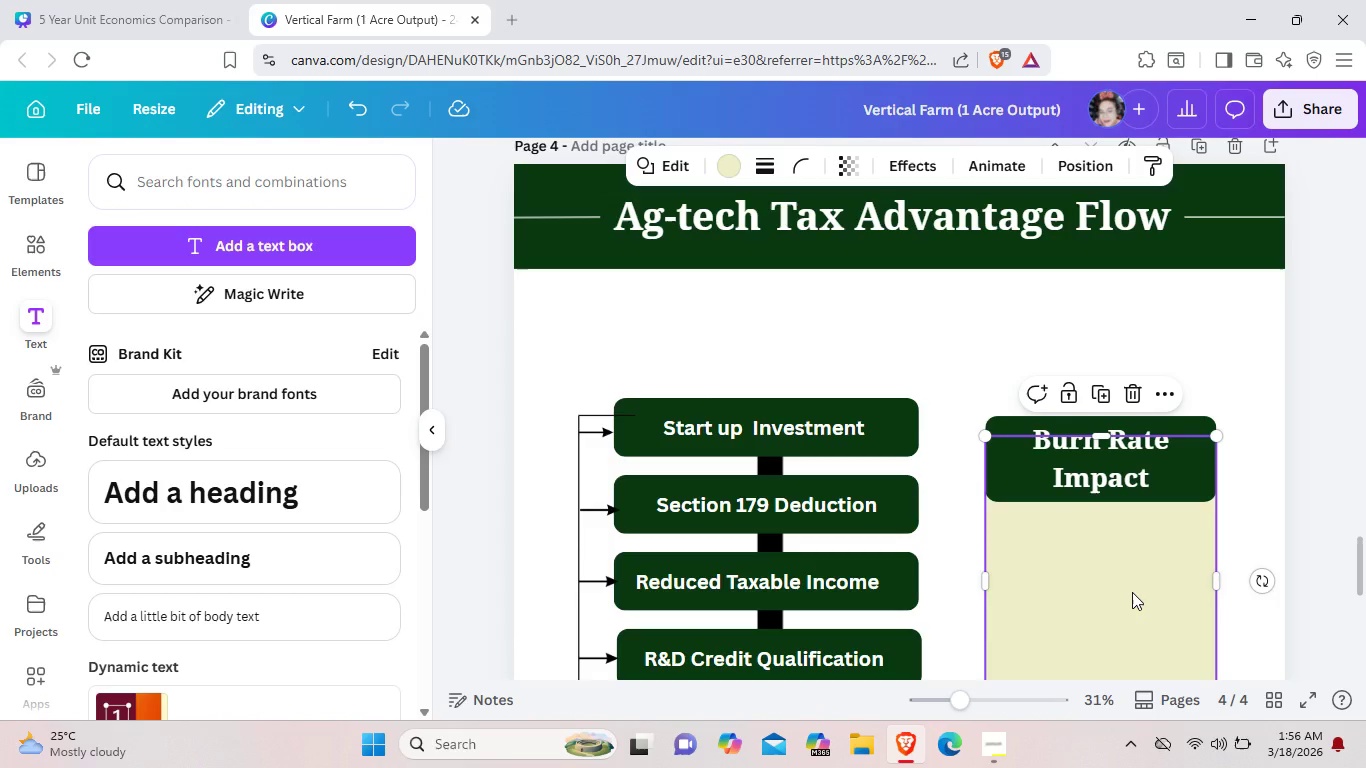 
left_click([1132, 592])
 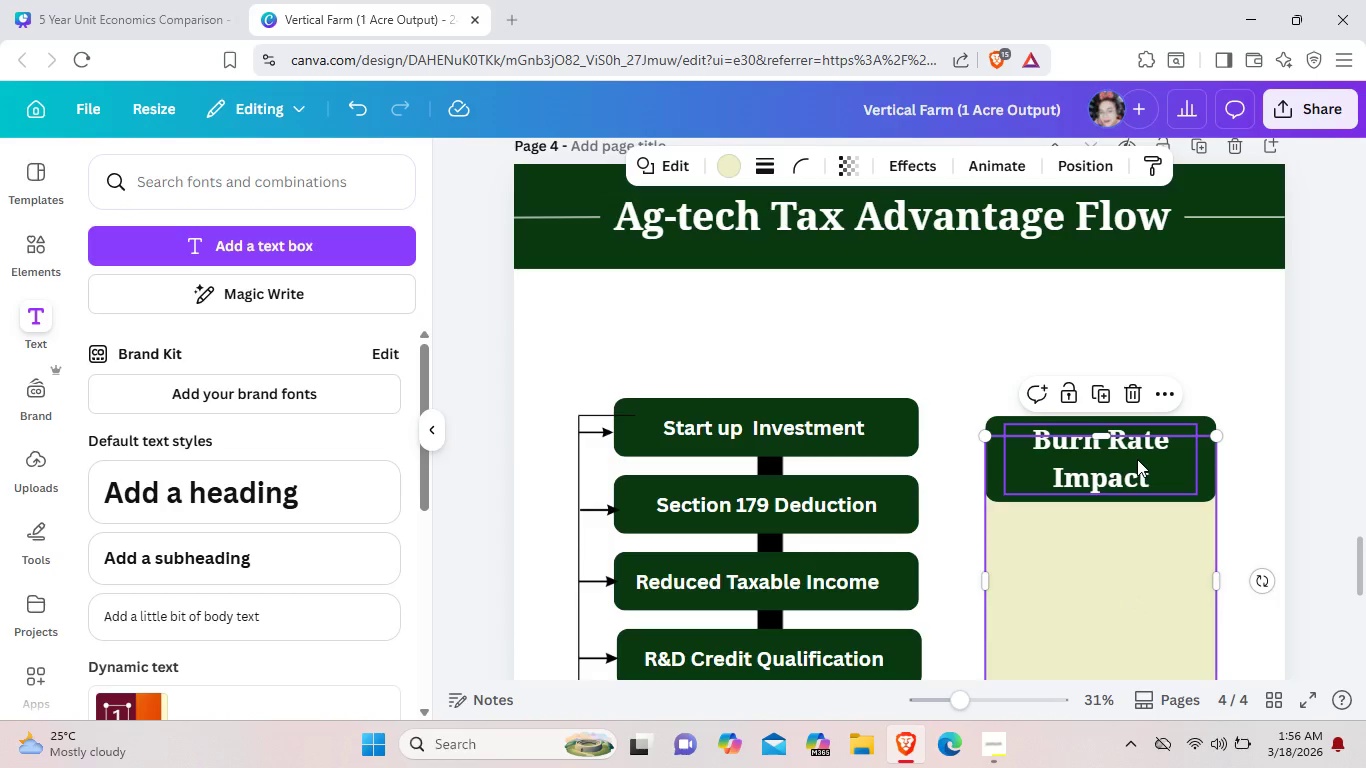 
left_click([1137, 459])
 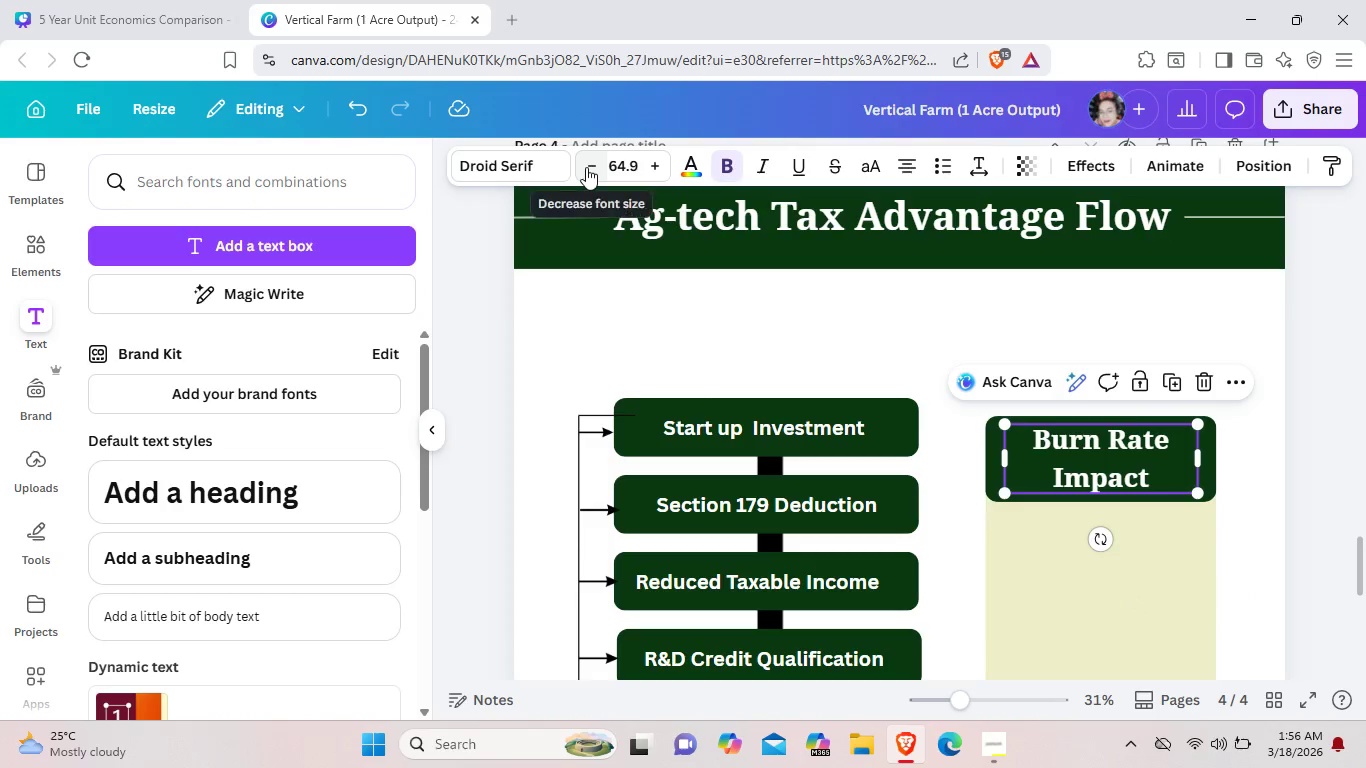 
double_click([586, 167])
 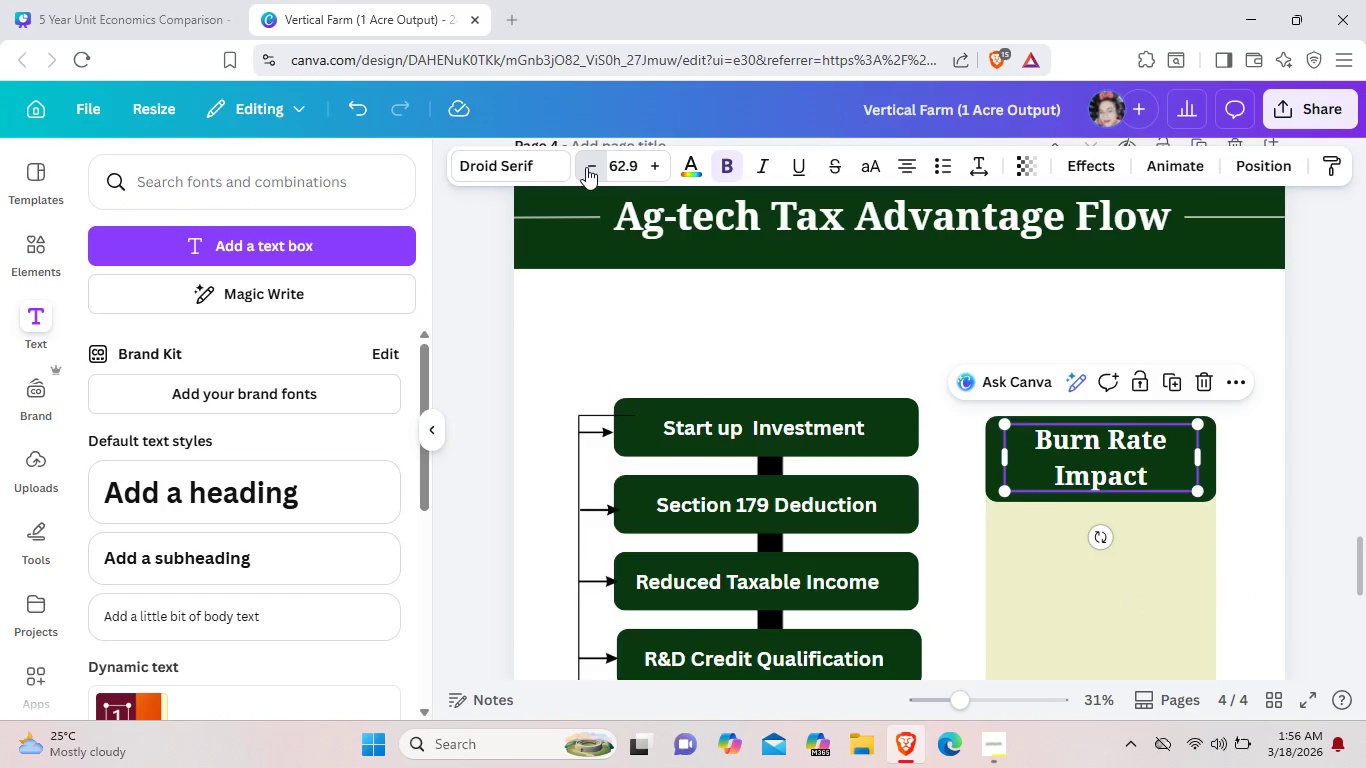 
triple_click([586, 167])
 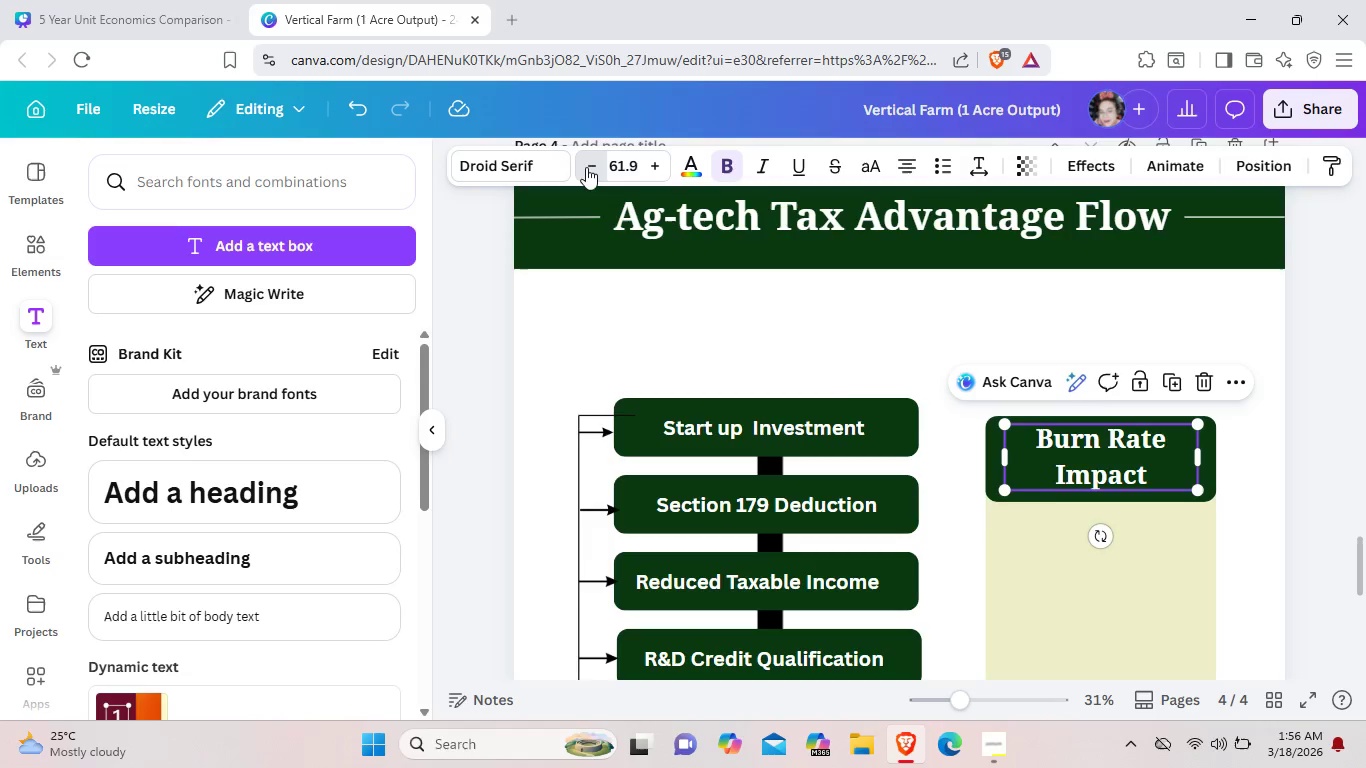 
double_click([586, 167])
 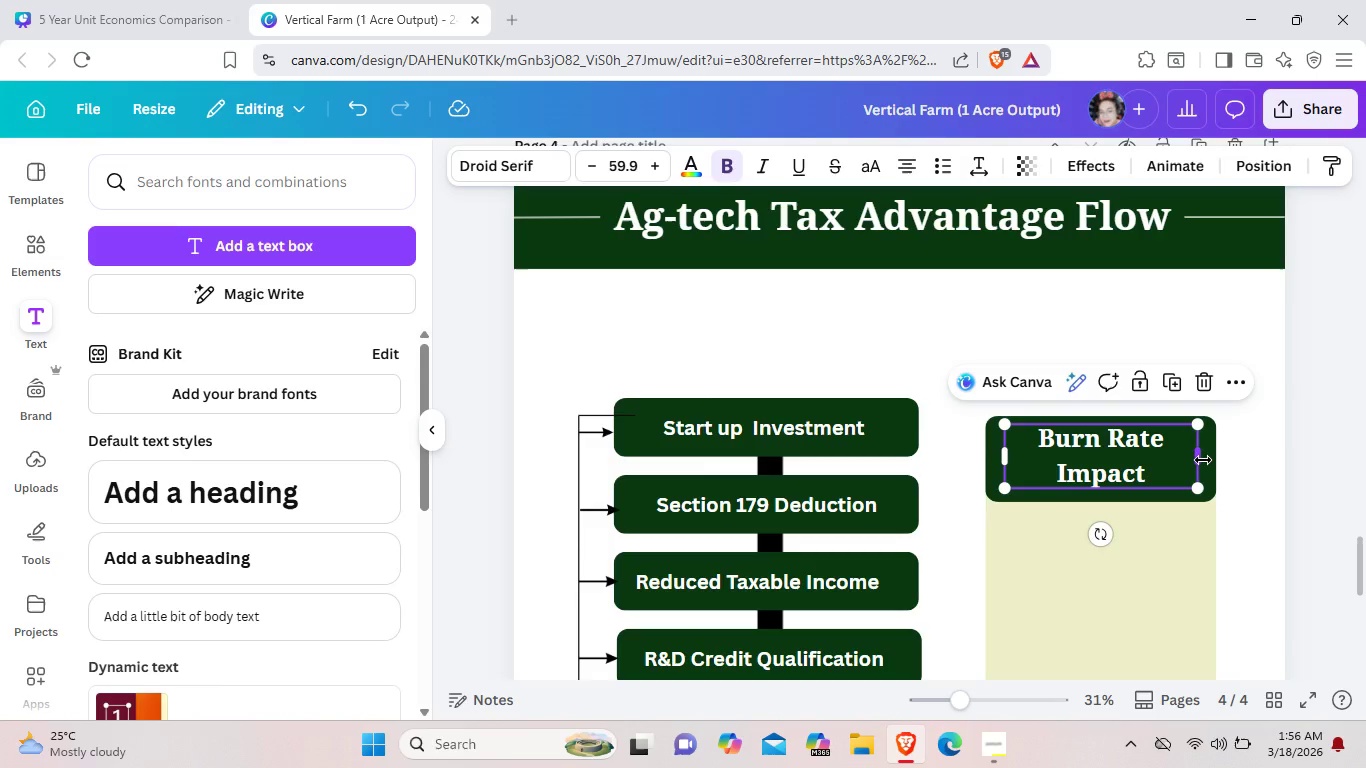 
left_click_drag(start_coordinate=[1203, 460], to_coordinate=[1235, 454])
 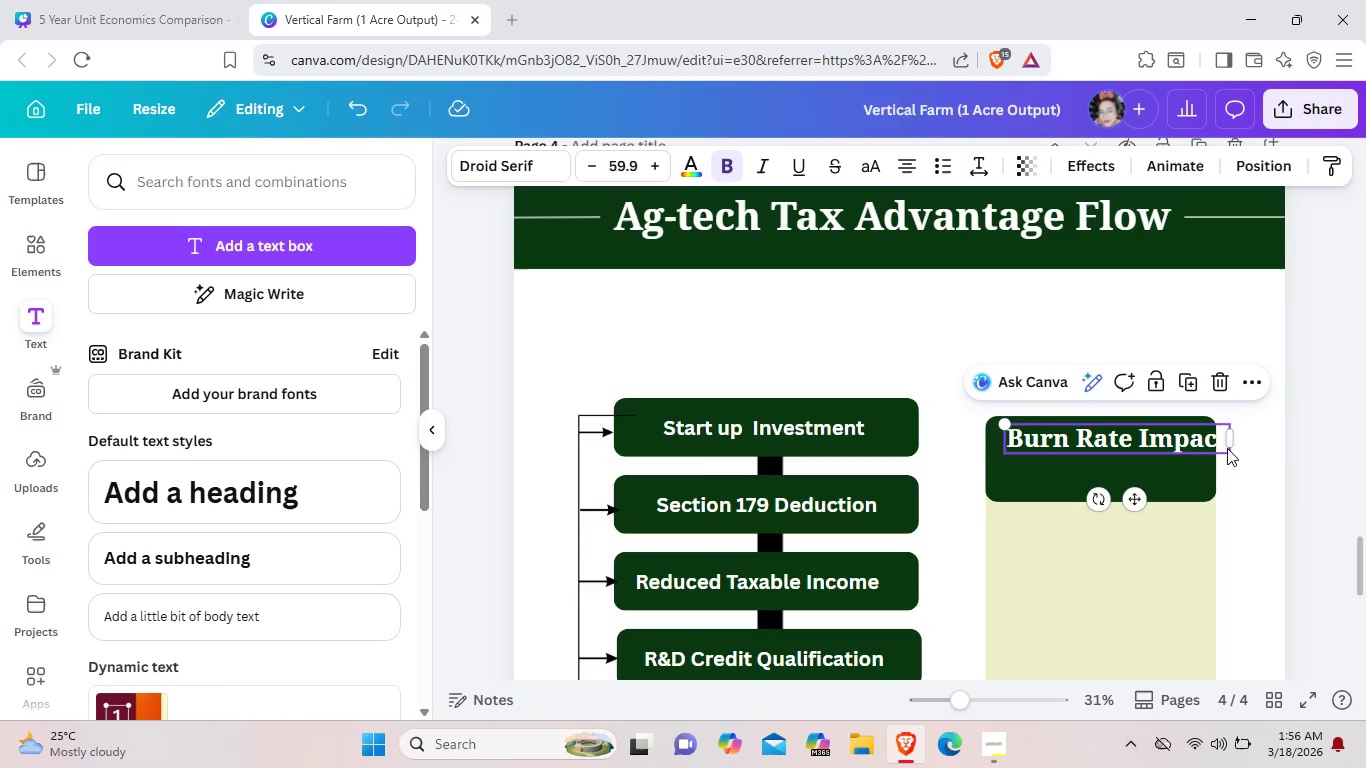 
left_click_drag(start_coordinate=[1227, 448], to_coordinate=[1203, 446])
 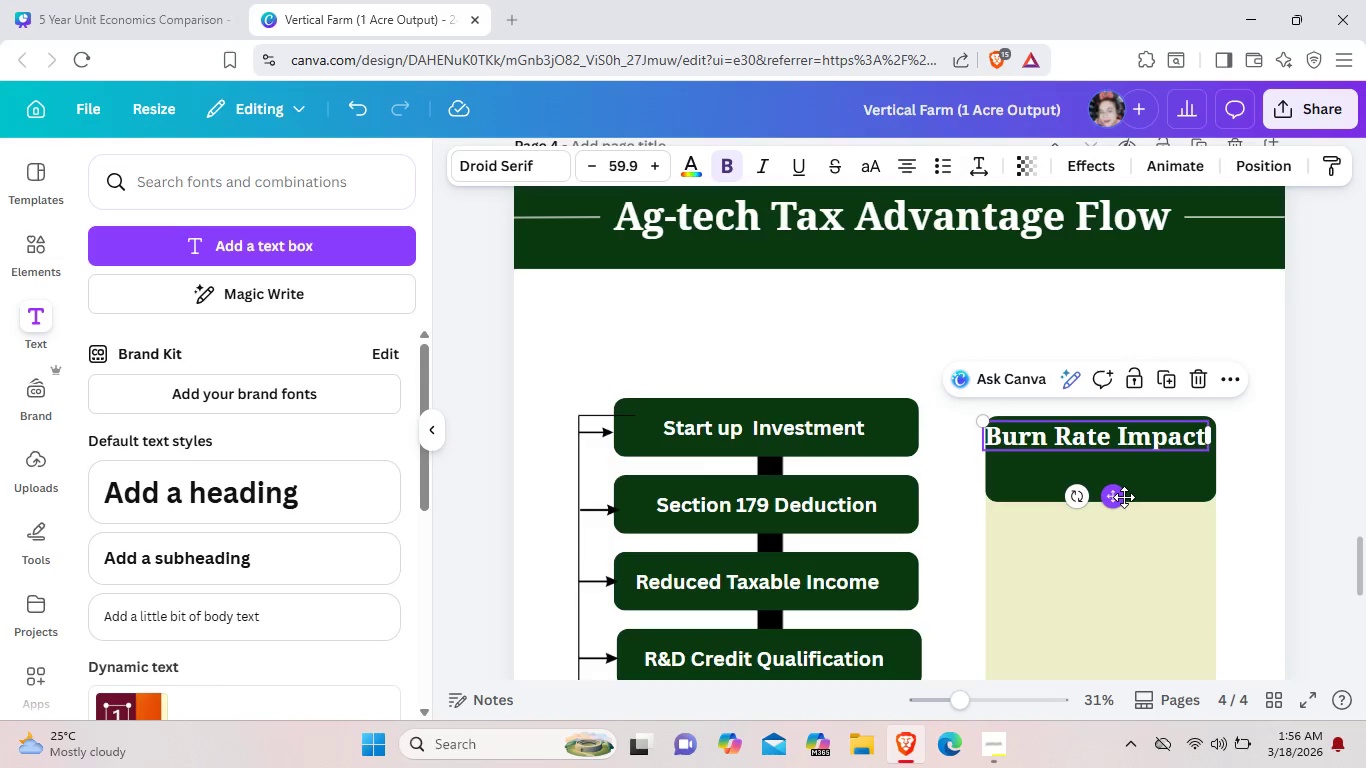 
left_click_drag(start_coordinate=[1124, 497], to_coordinate=[1128, 523])
 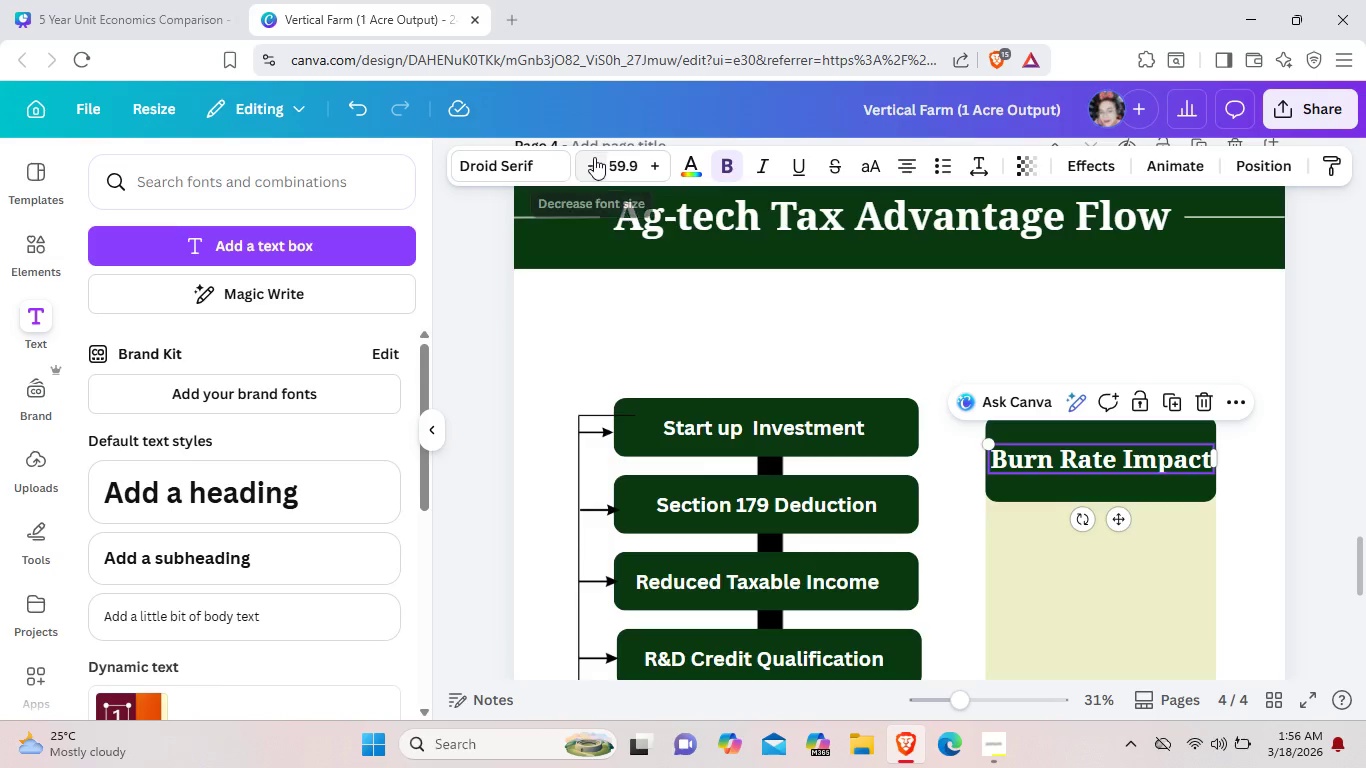 
double_click([599, 166])
 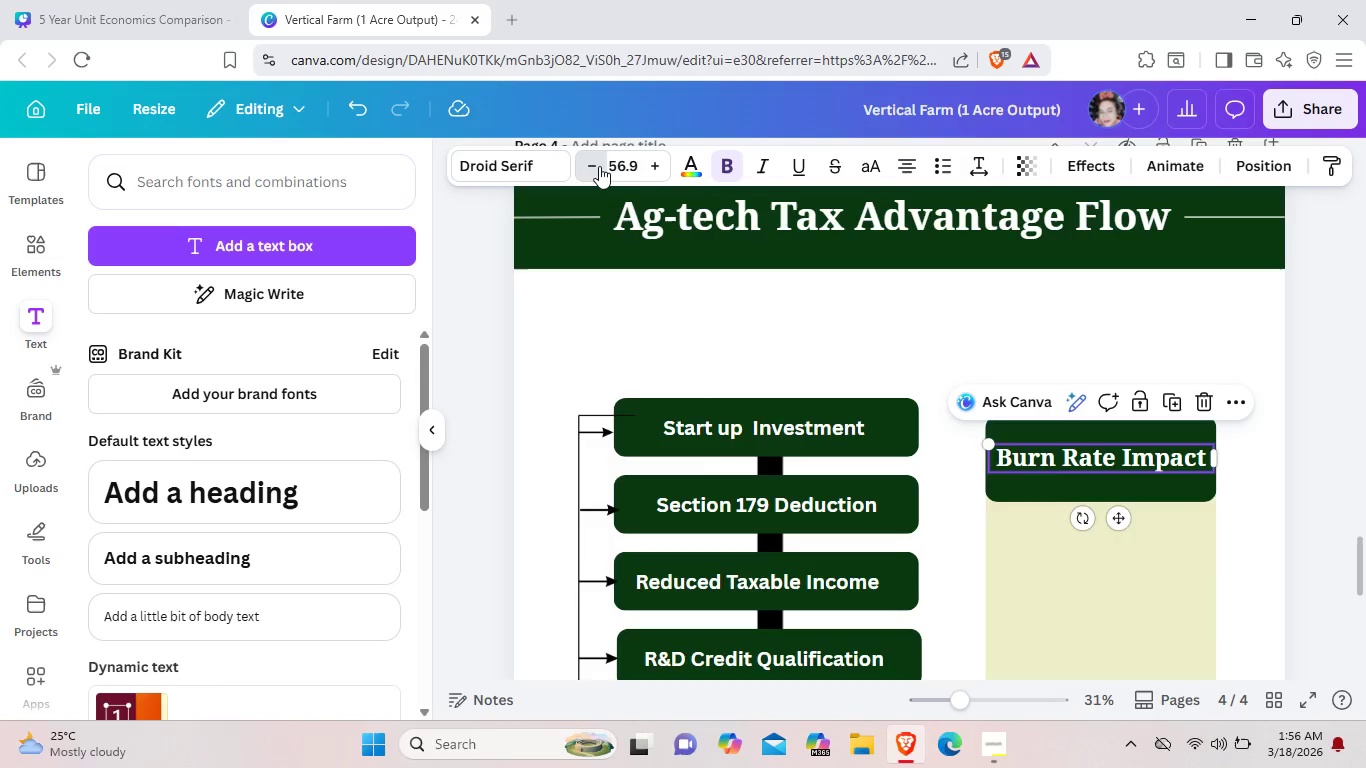 
double_click([599, 166])
 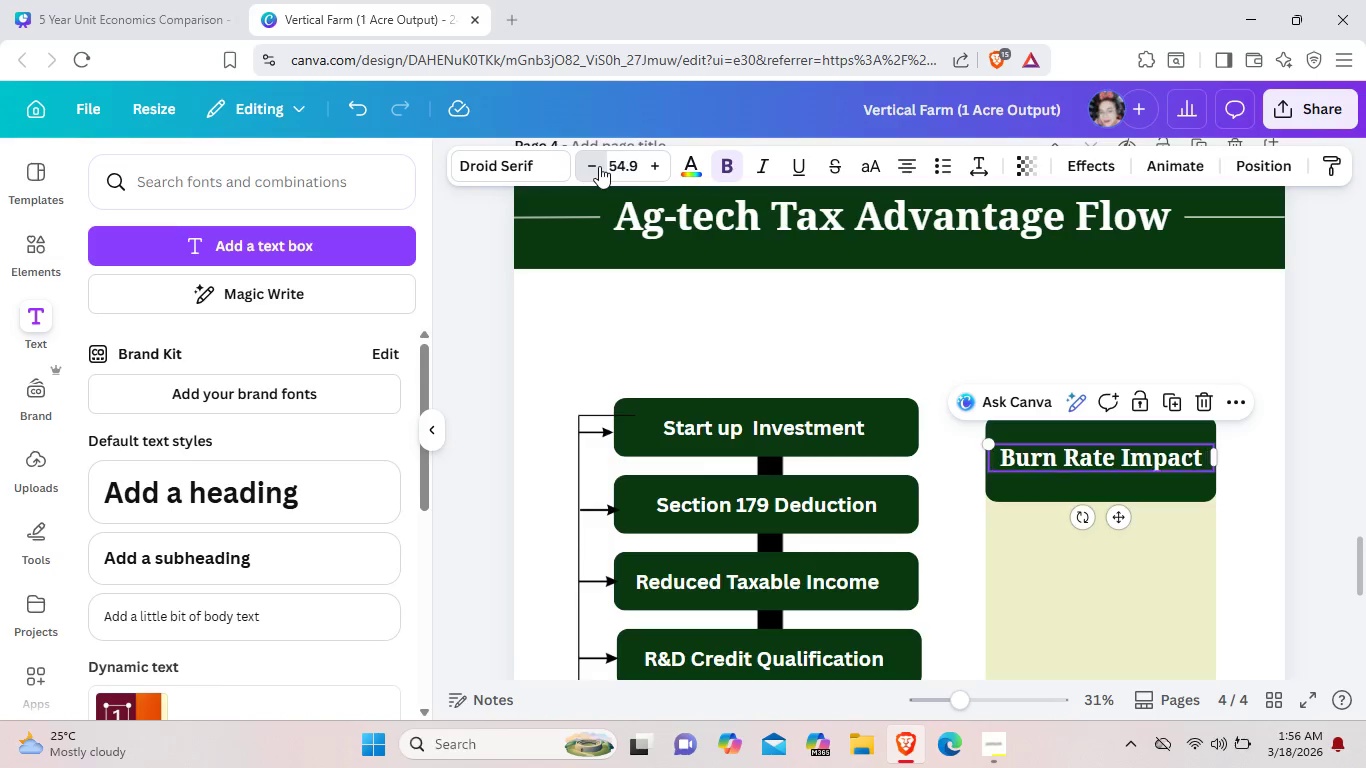 
triple_click([599, 166])
 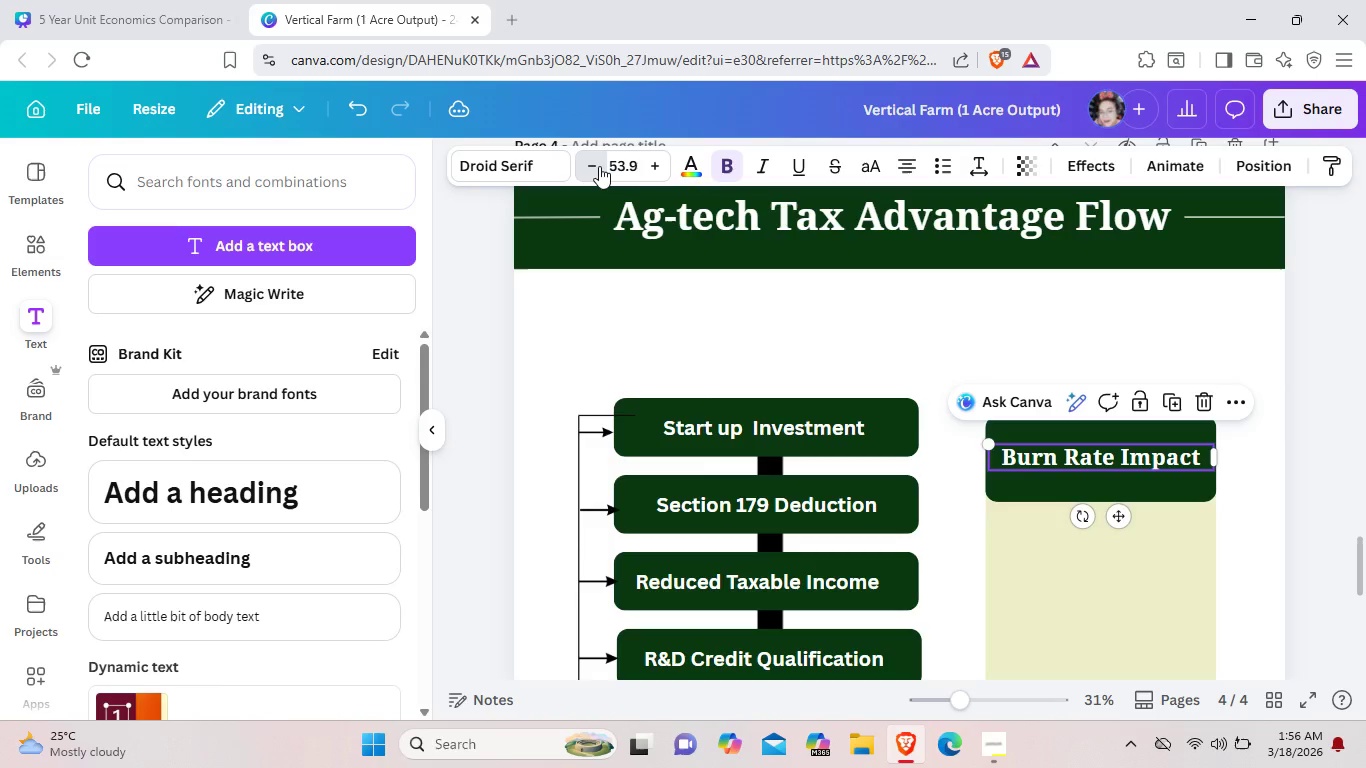 
triple_click([599, 166])
 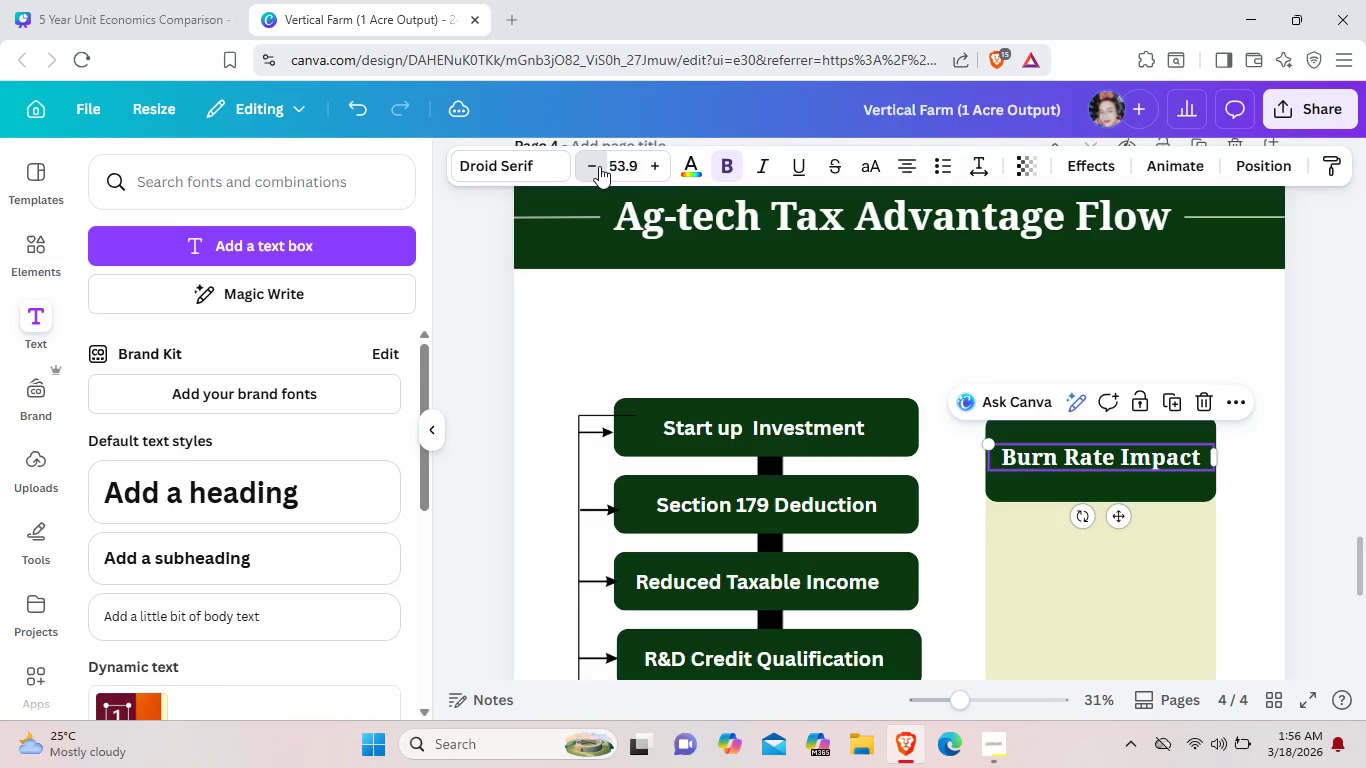 
triple_click([599, 166])
 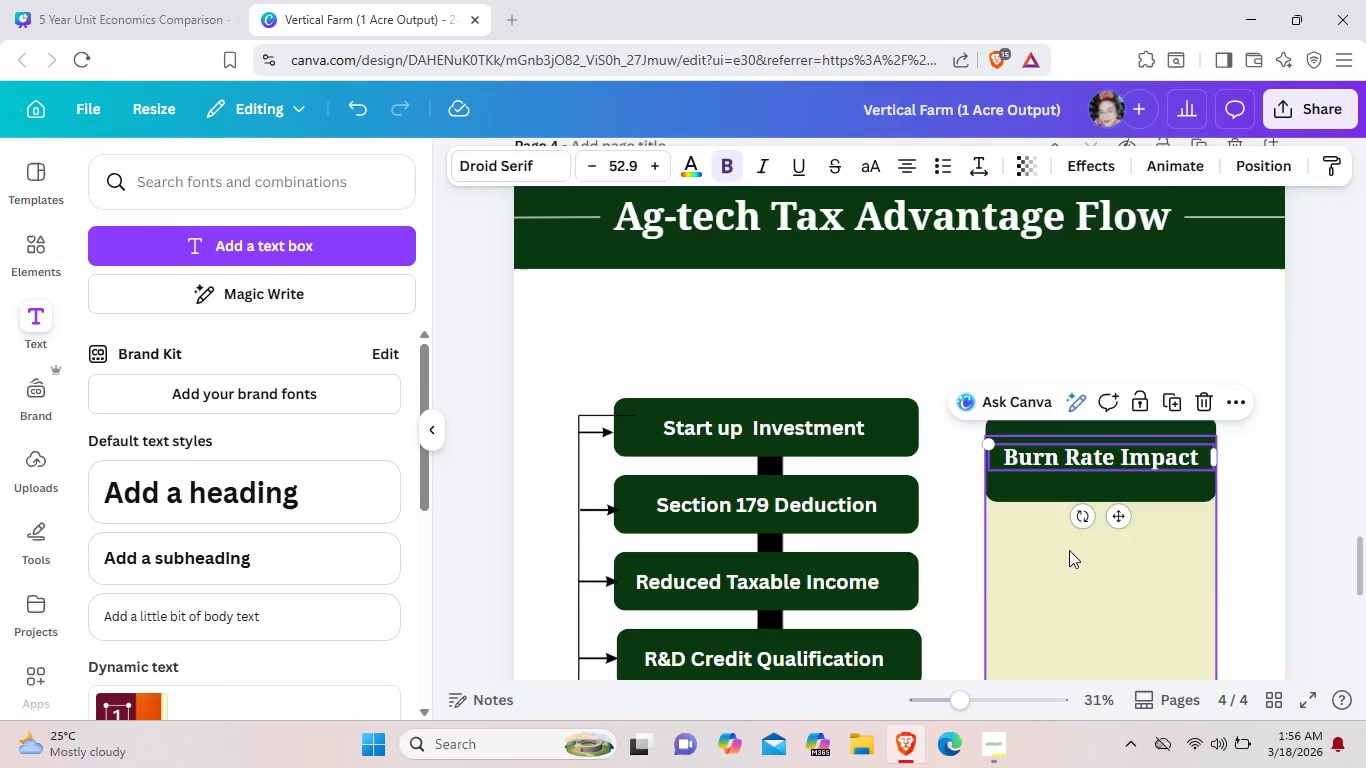 
left_click([1069, 550])
 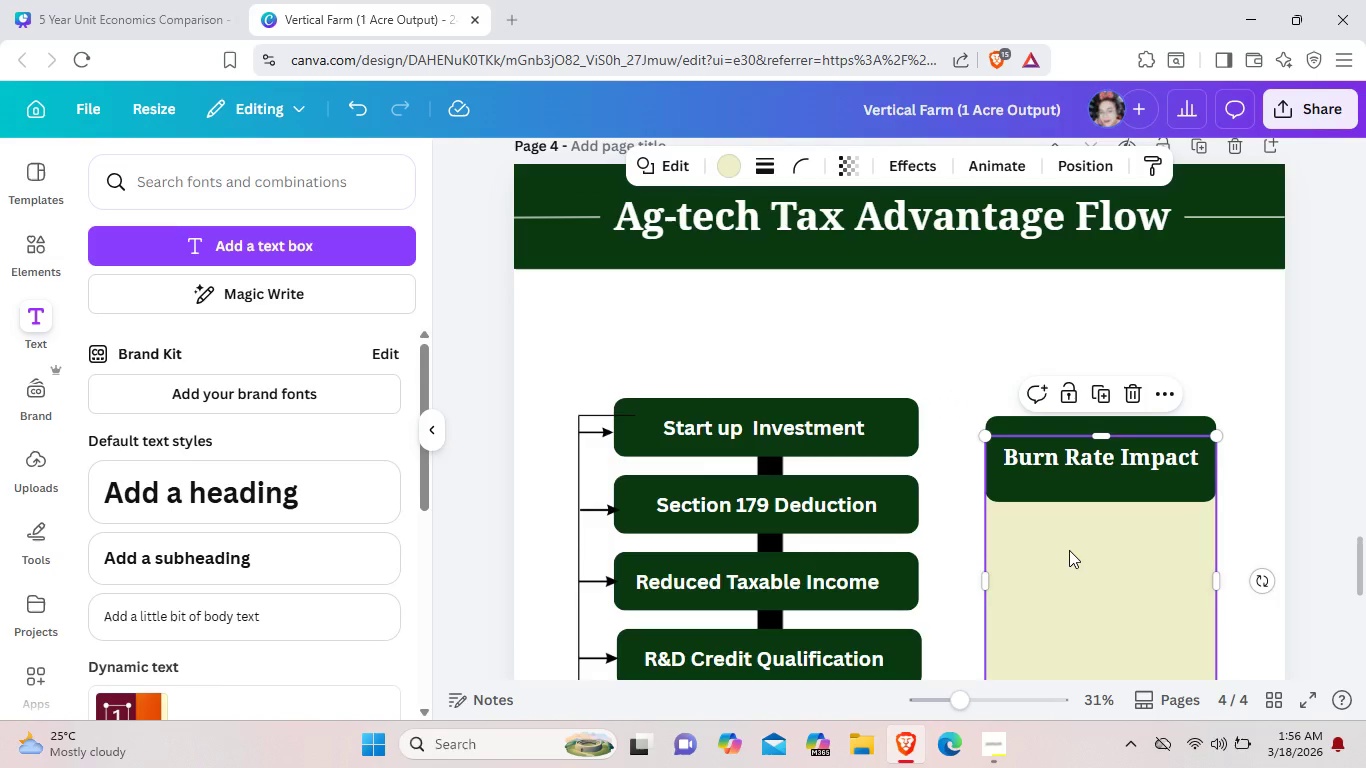 
left_click([1069, 550])
 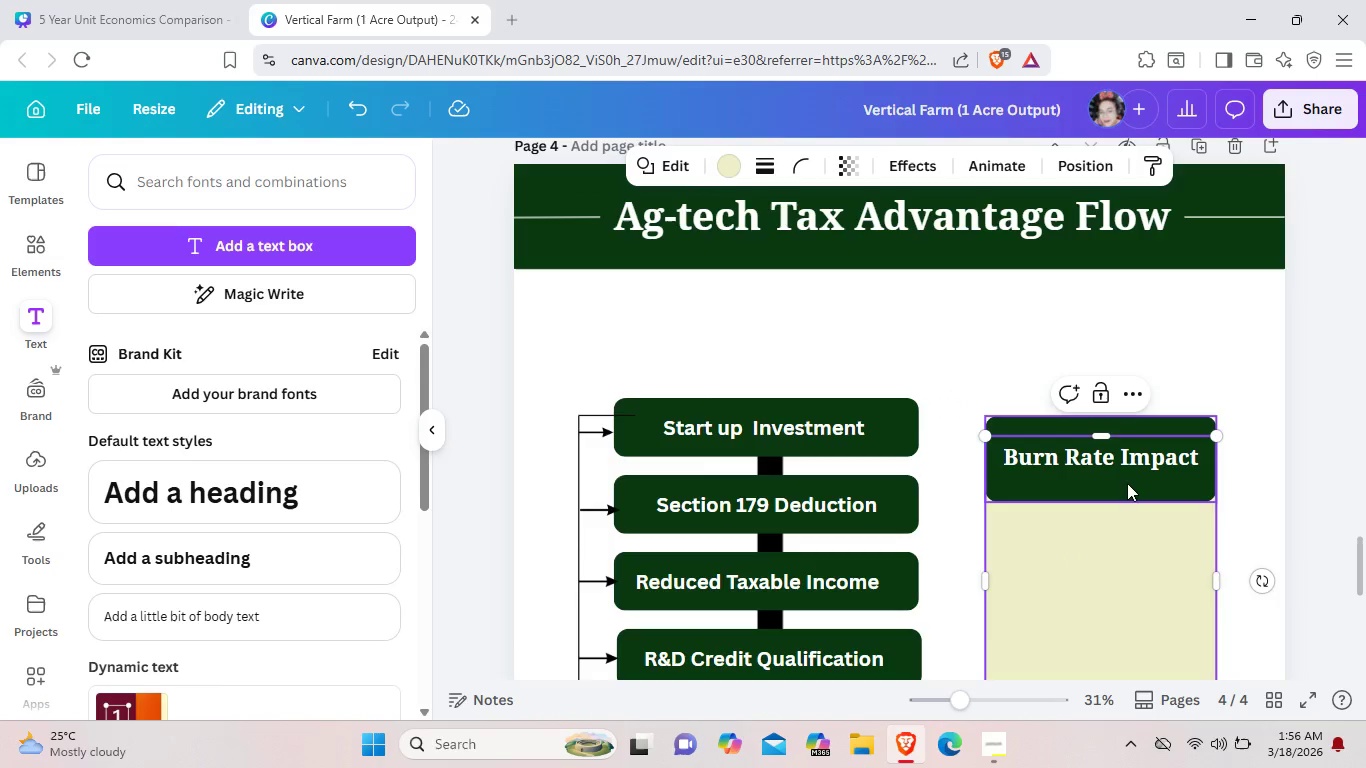 
left_click([1127, 483])
 